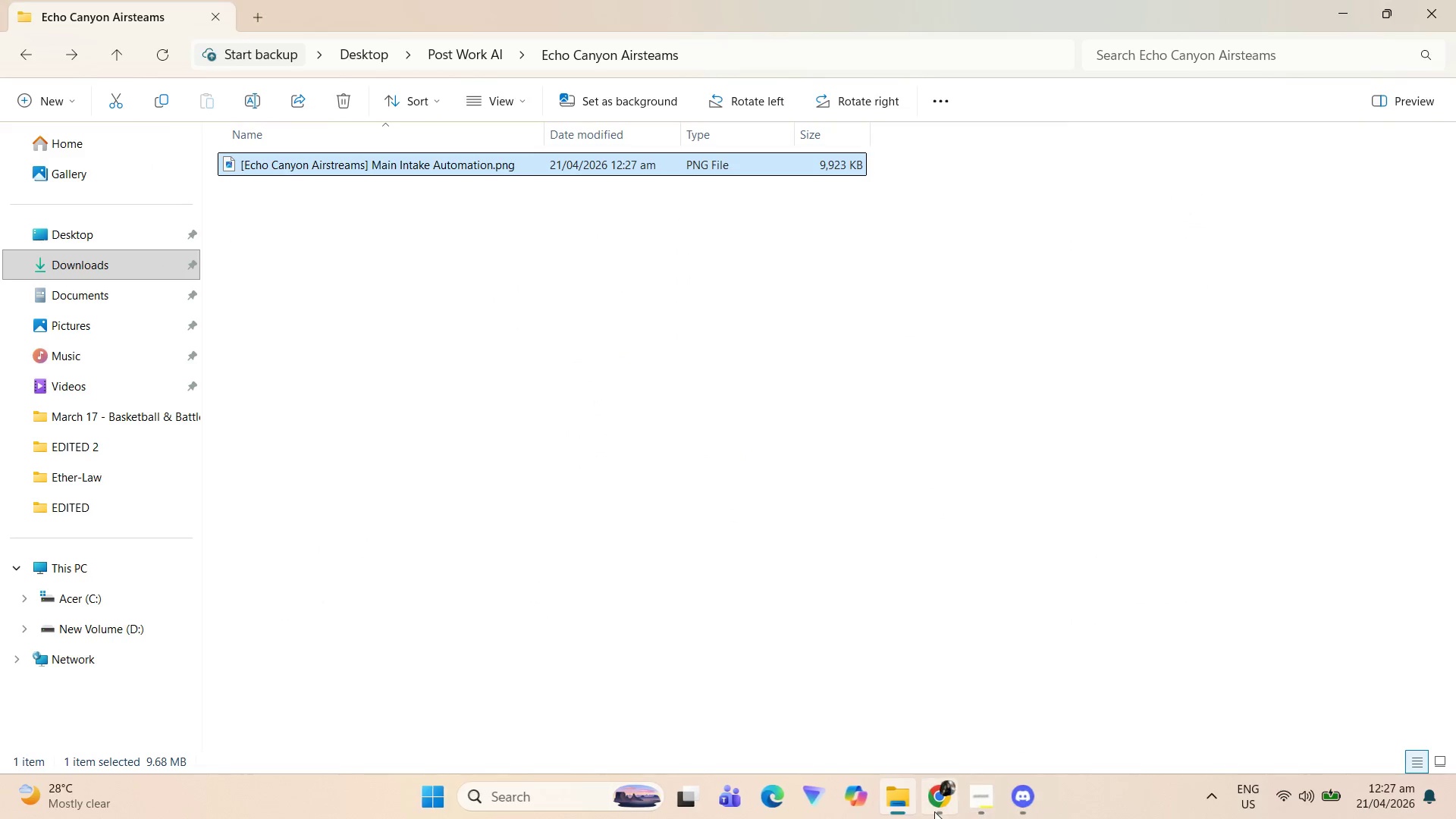 
left_click([934, 808])
 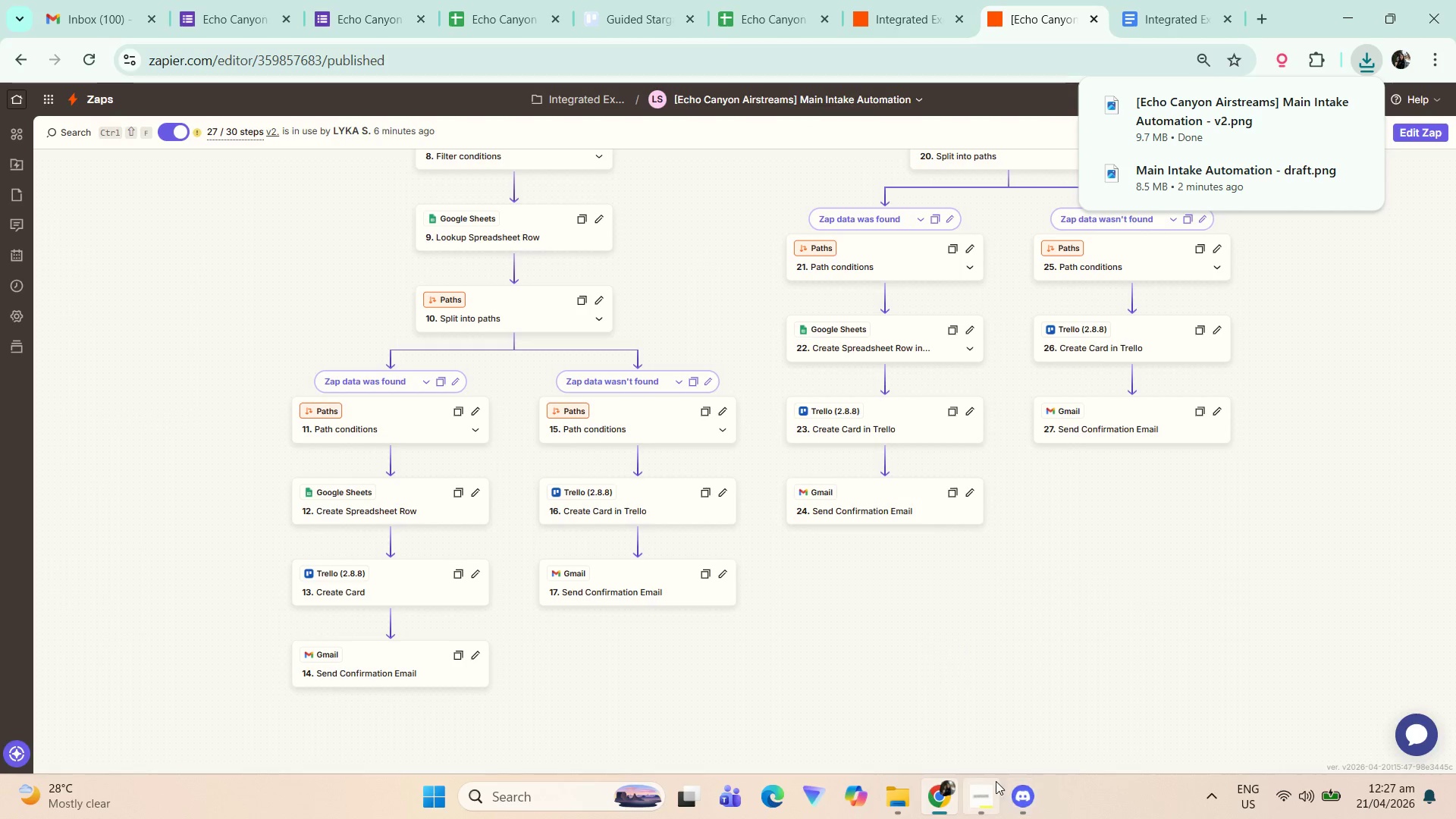 
left_click([1140, 0])
 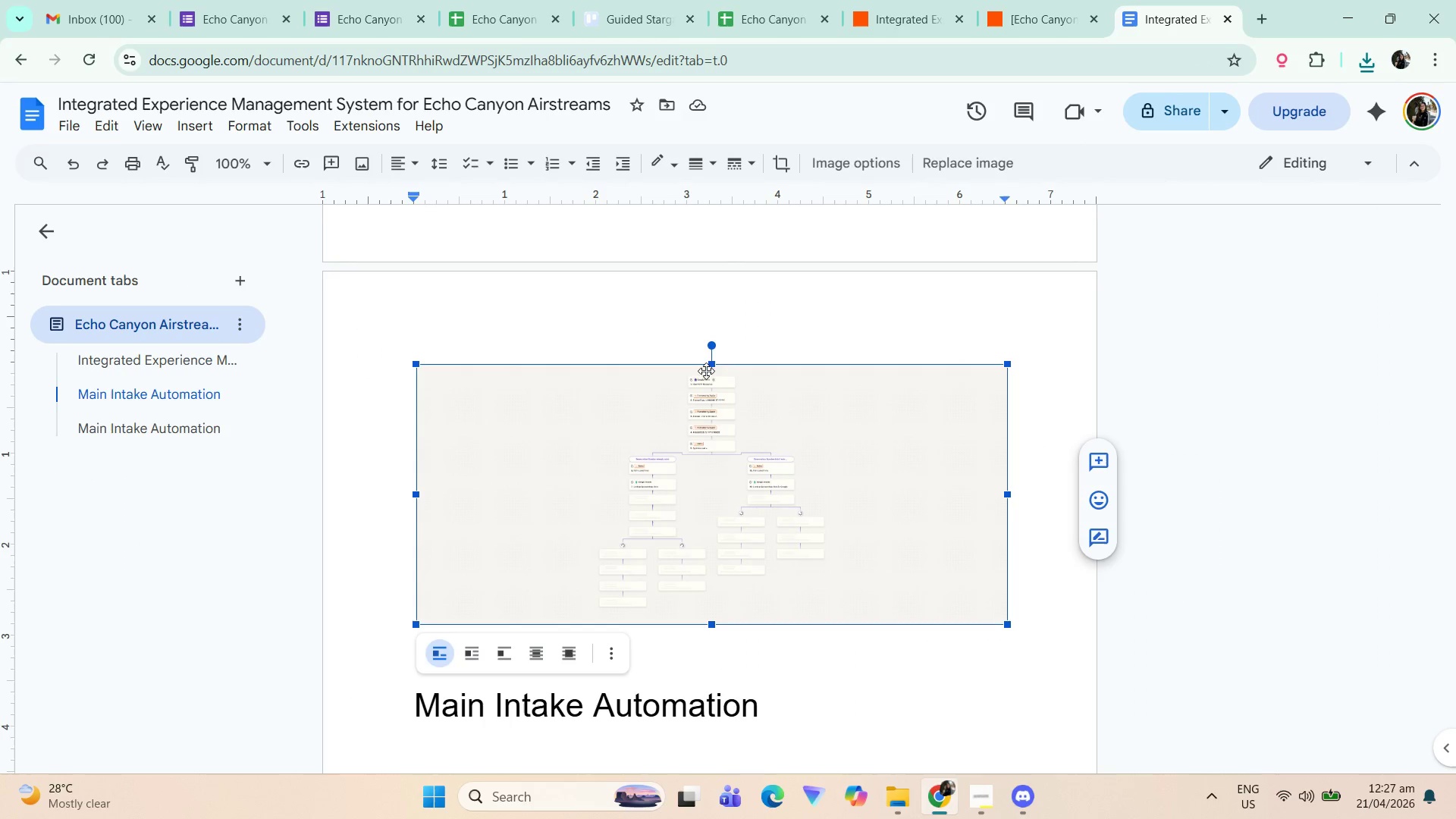 
left_click([752, 466])
 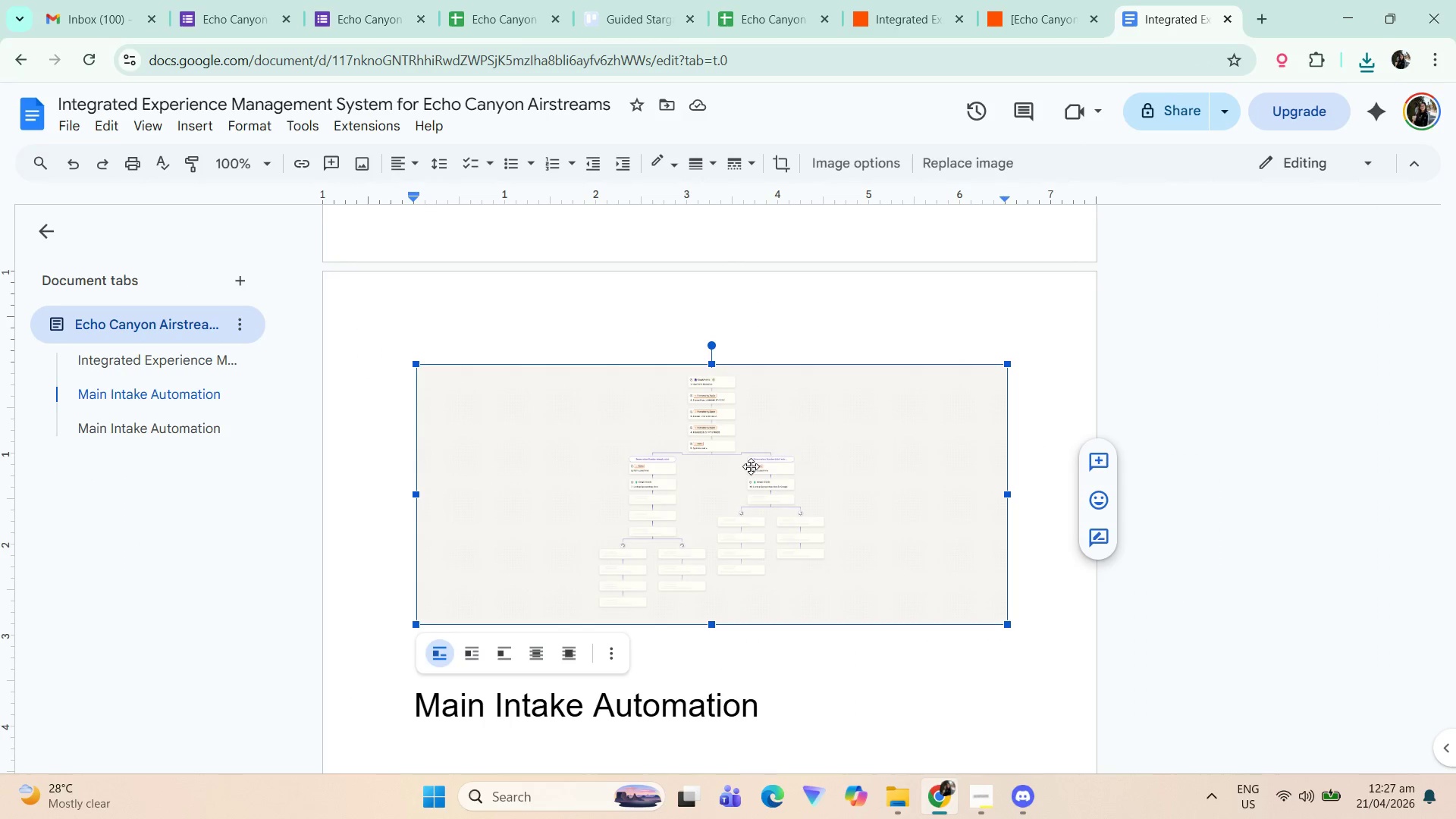 
key(Delete)
 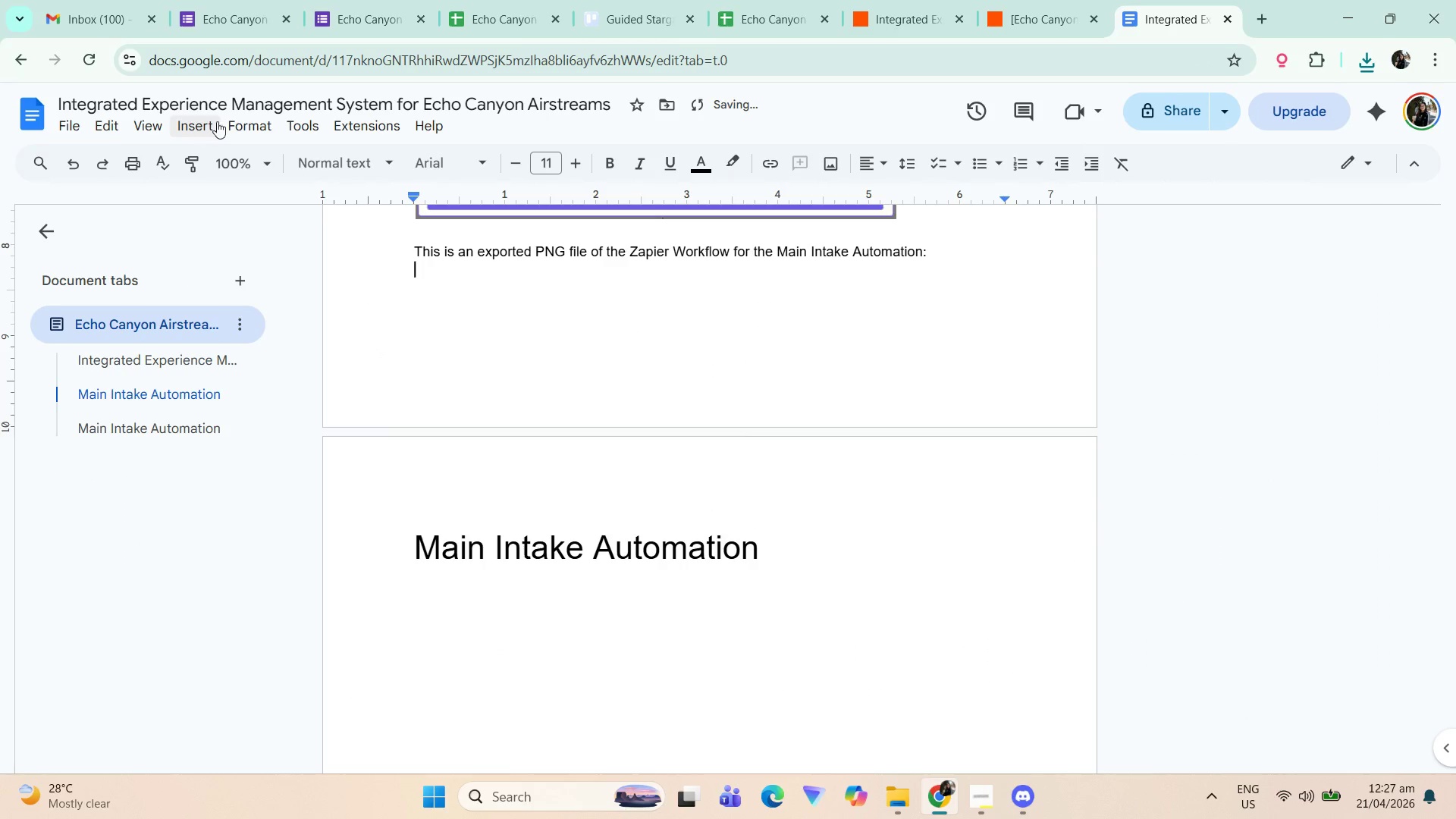 
left_click([202, 121])
 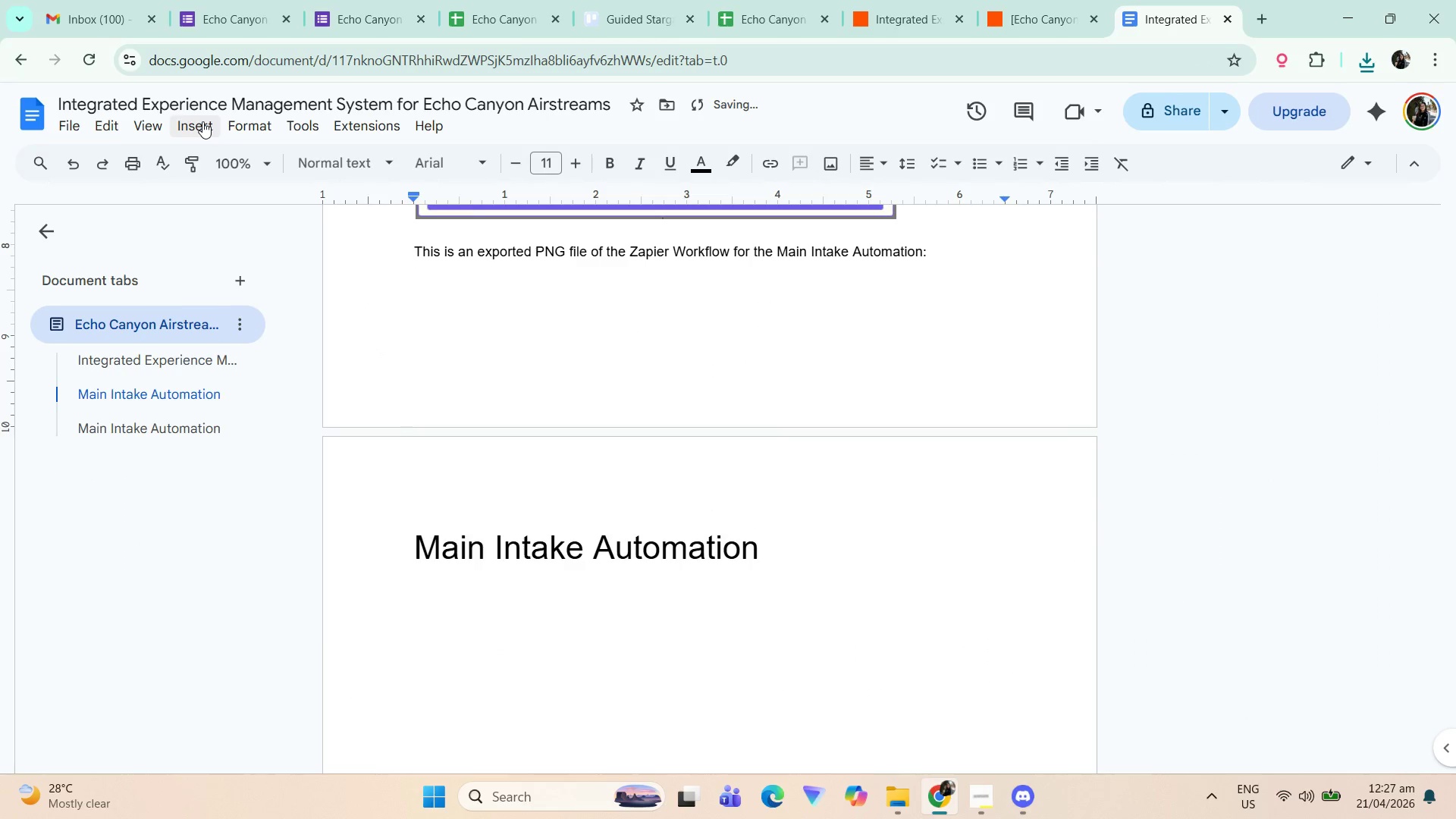 
scroll: coordinate [202, 121], scroll_direction: up, amount: 1.0
 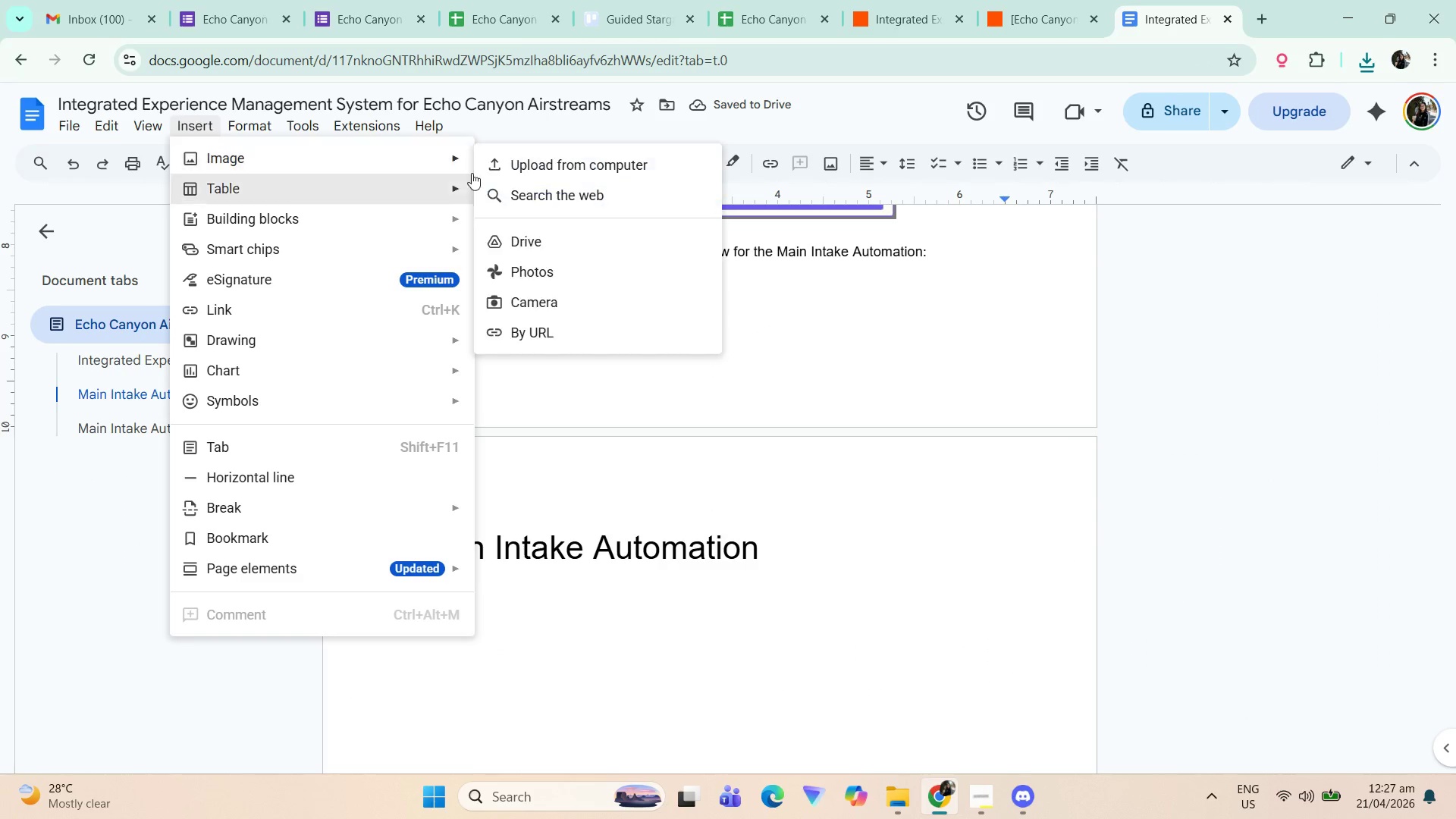 
double_click([513, 167])
 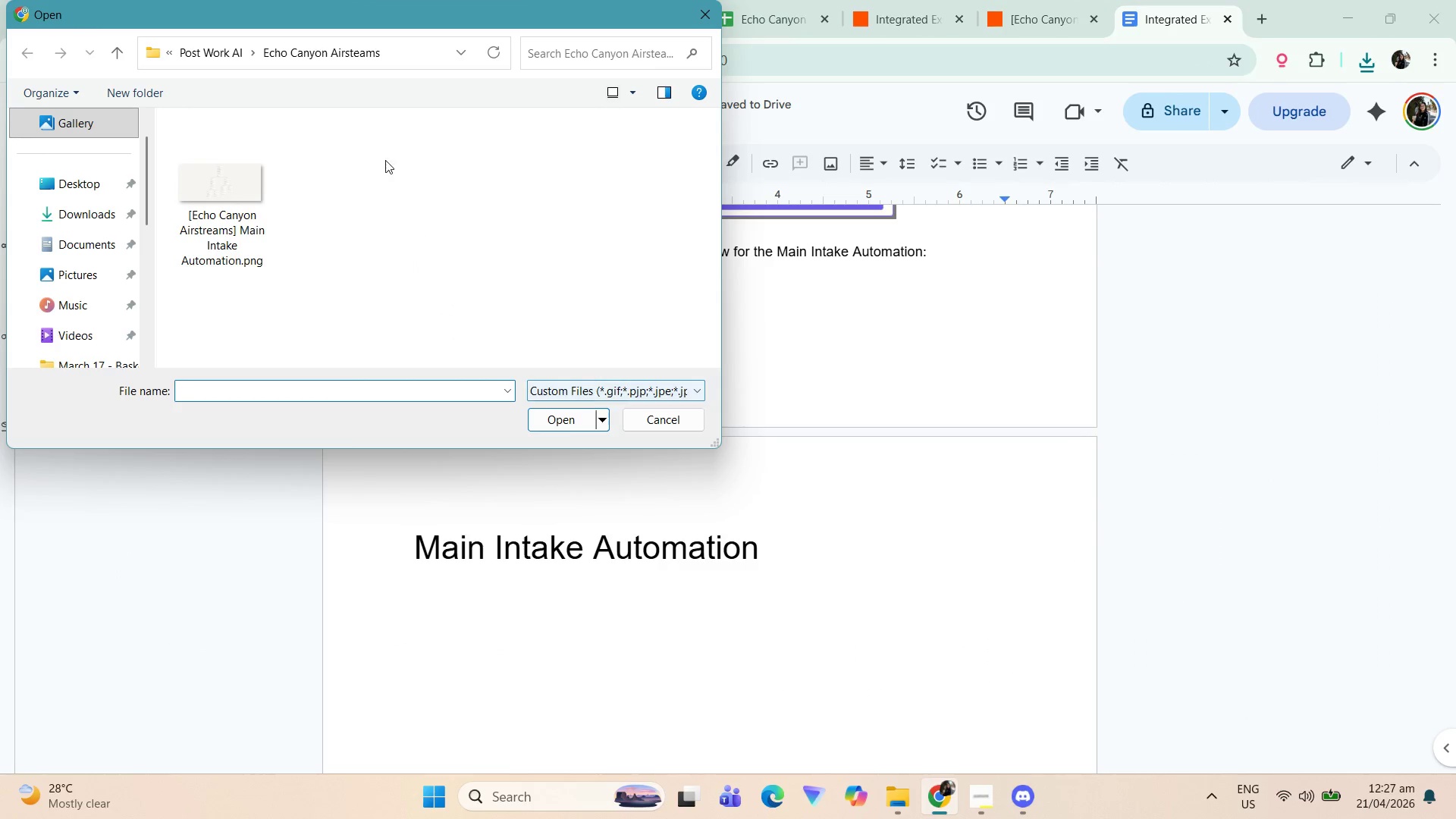 
double_click([258, 193])
 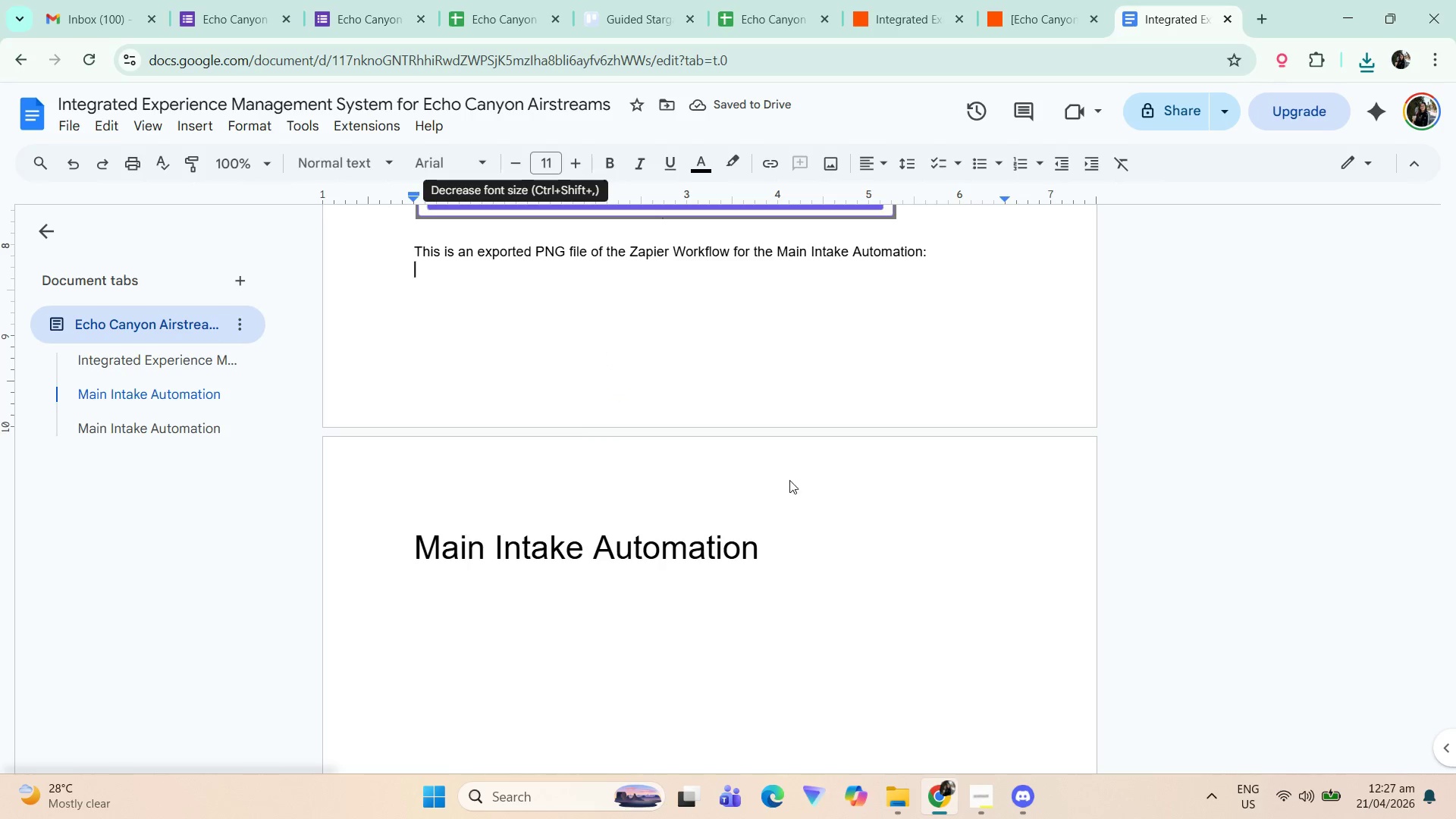 
left_click([988, 795])
 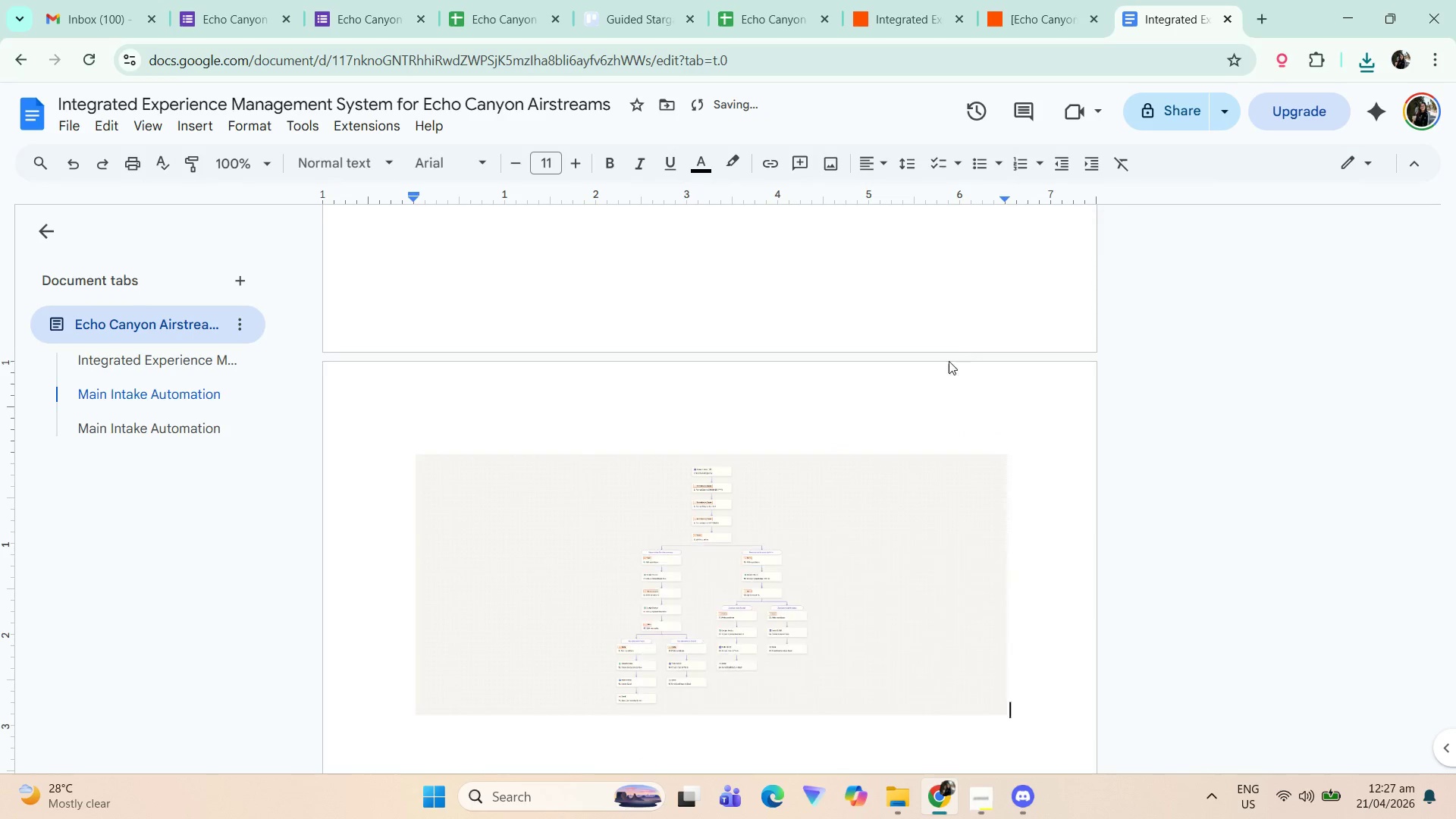 
scroll: coordinate [803, 569], scroll_direction: down, amount: 5.0
 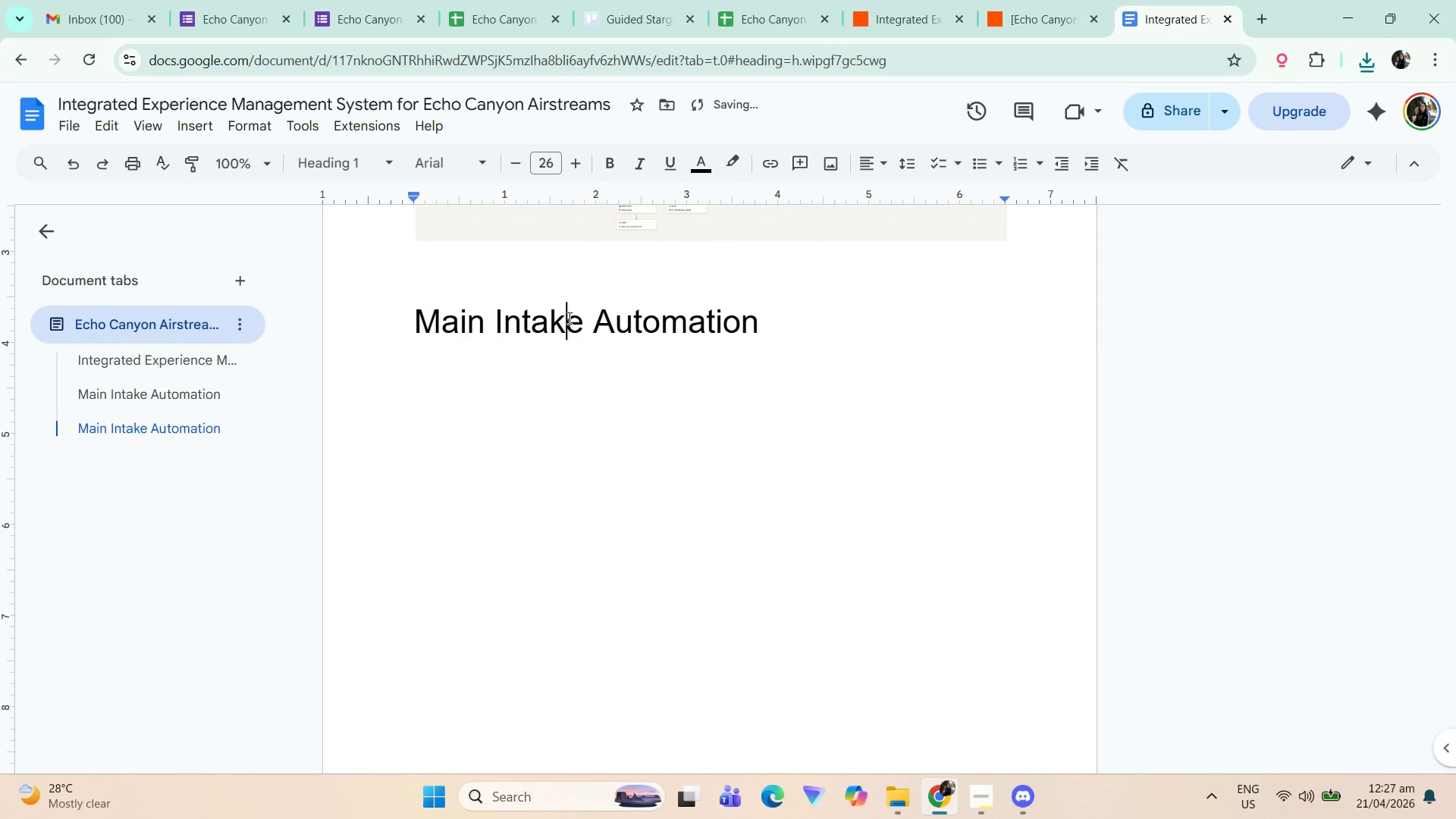 
double_click([840, 329])
 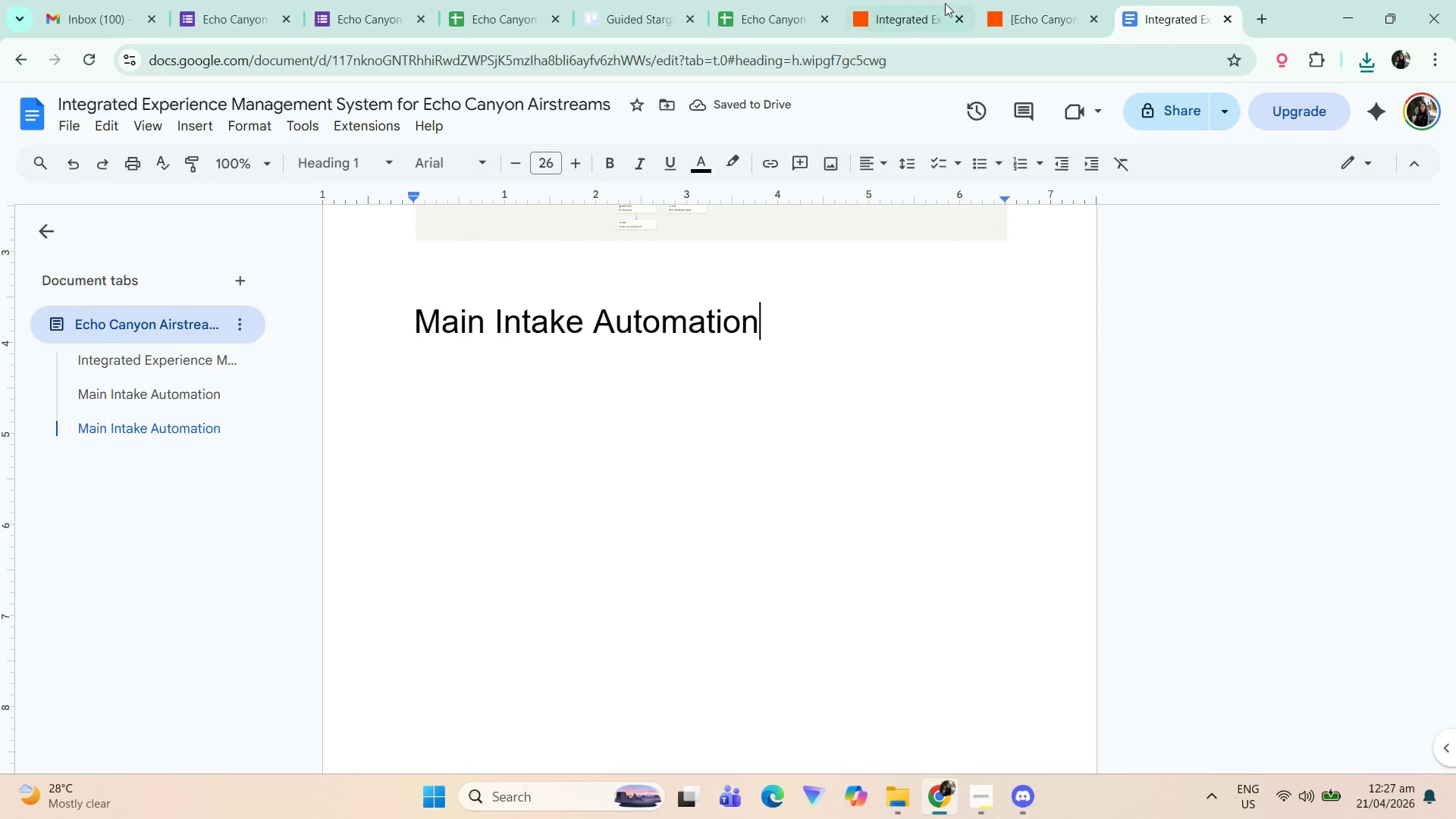 
left_click([1070, 0])
 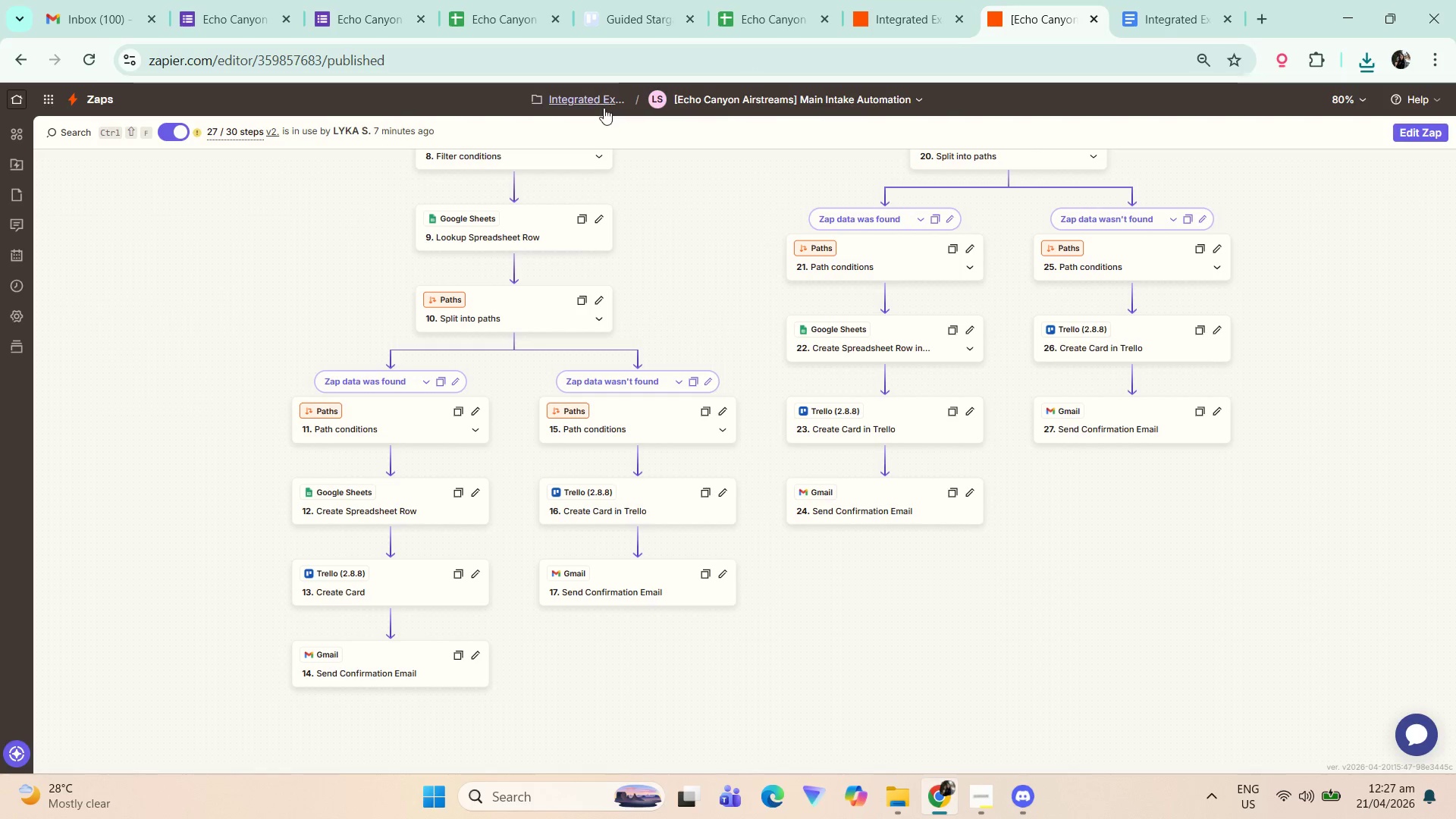 
left_click([915, 0])
 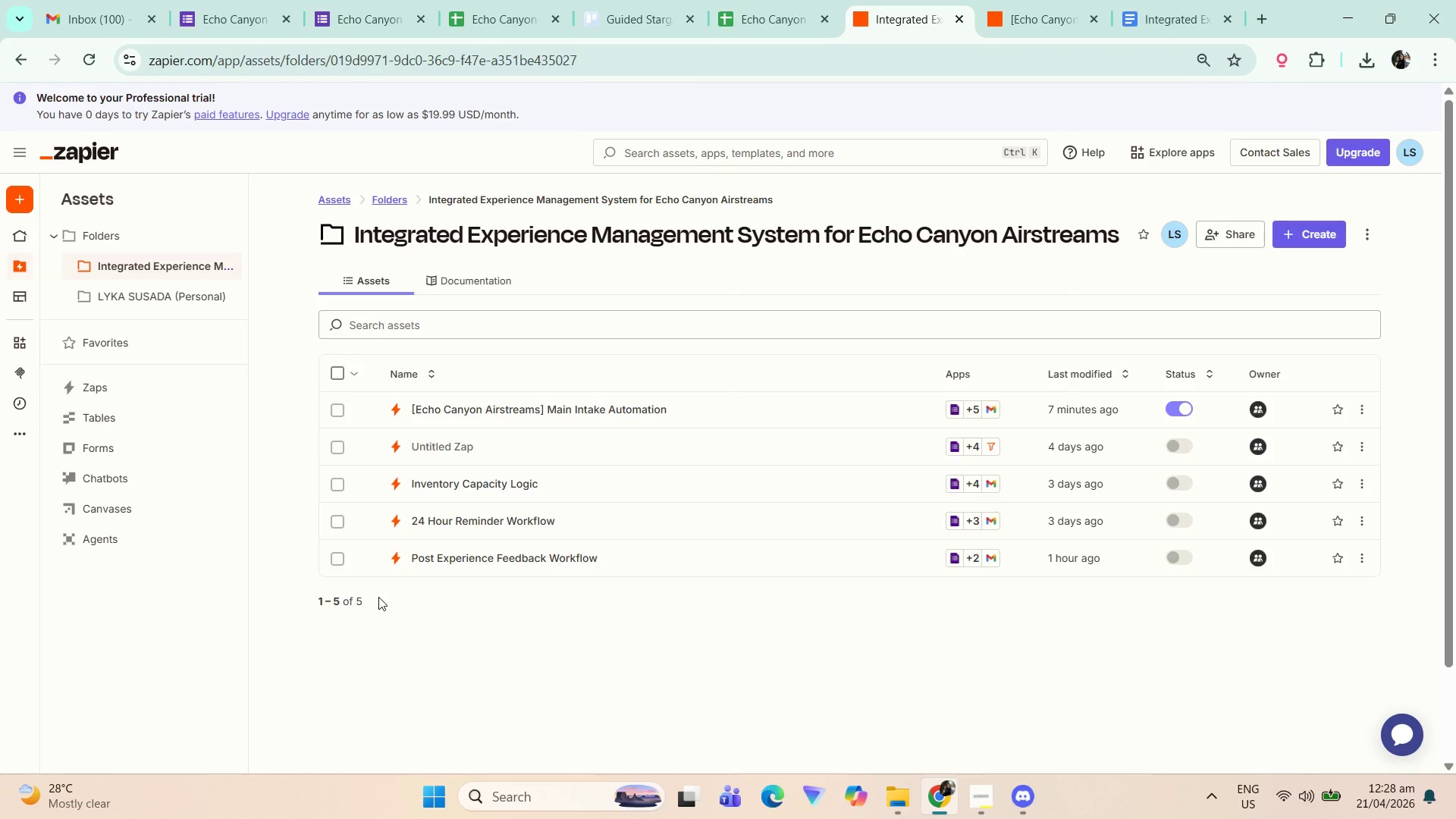 
wait(54.52)
 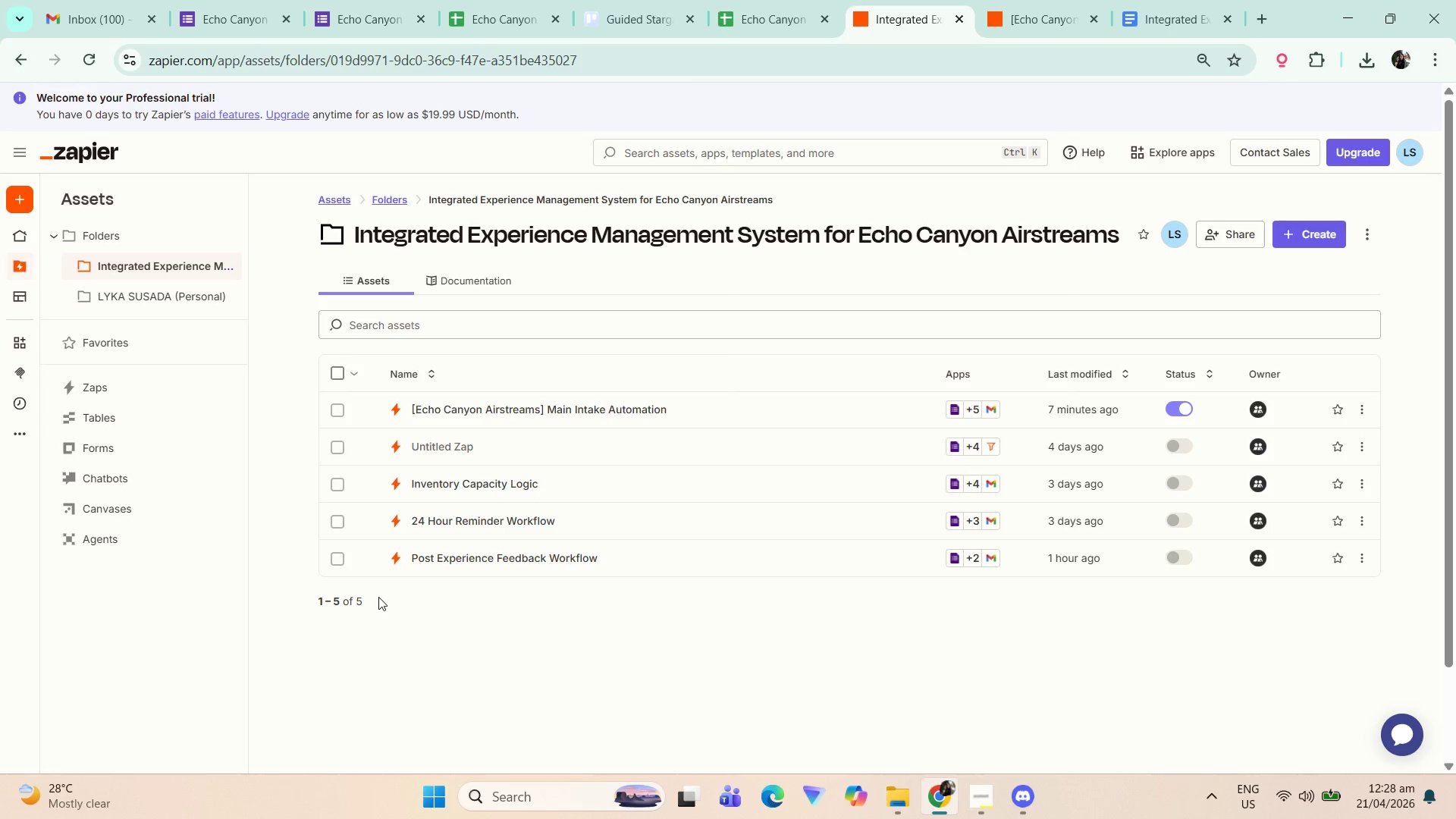 
left_click_drag(start_coordinate=[548, 410], to_coordinate=[507, 417])
 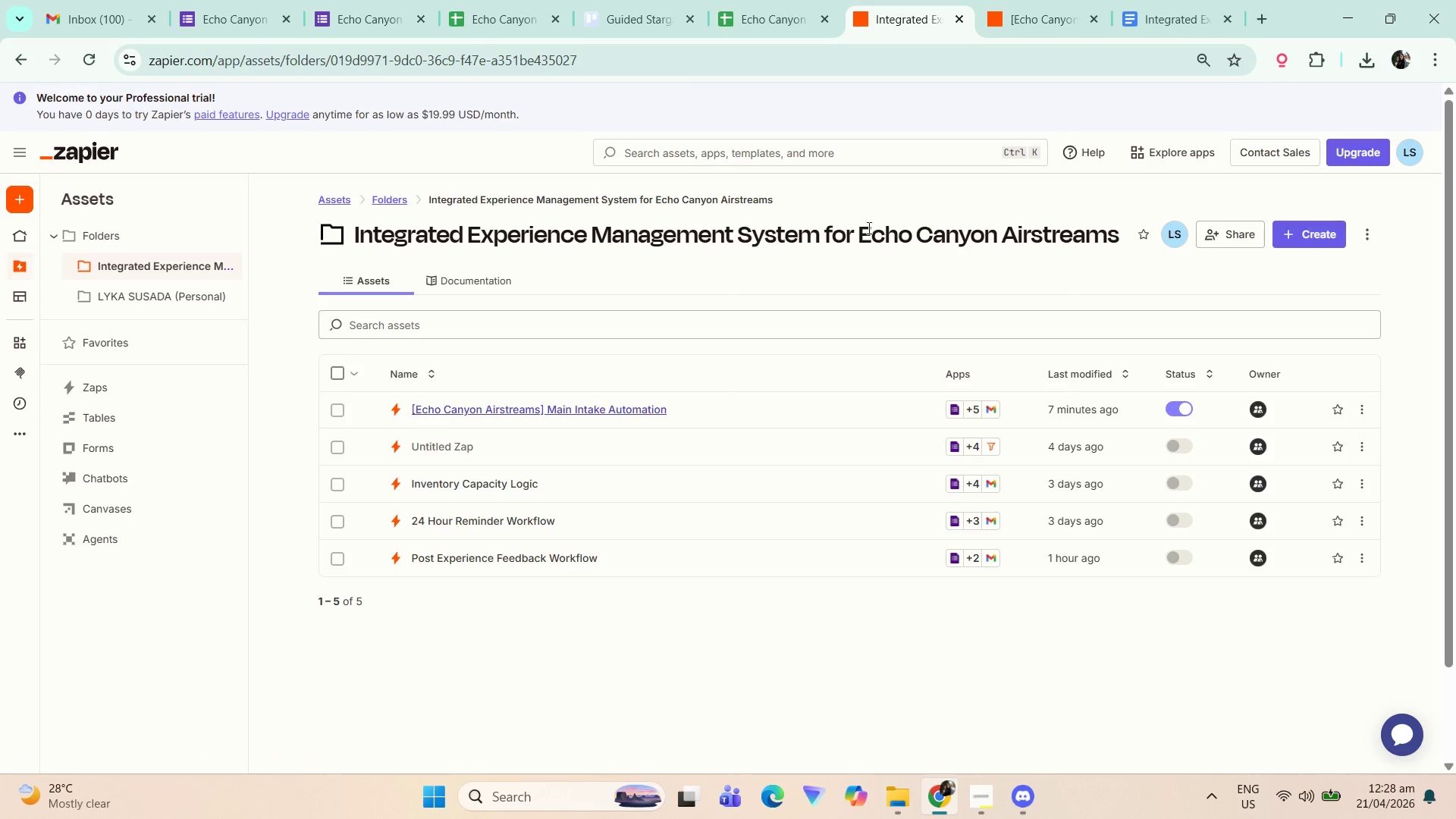 
left_click_drag(start_coordinate=[861, 235], to_coordinate=[1116, 229])
 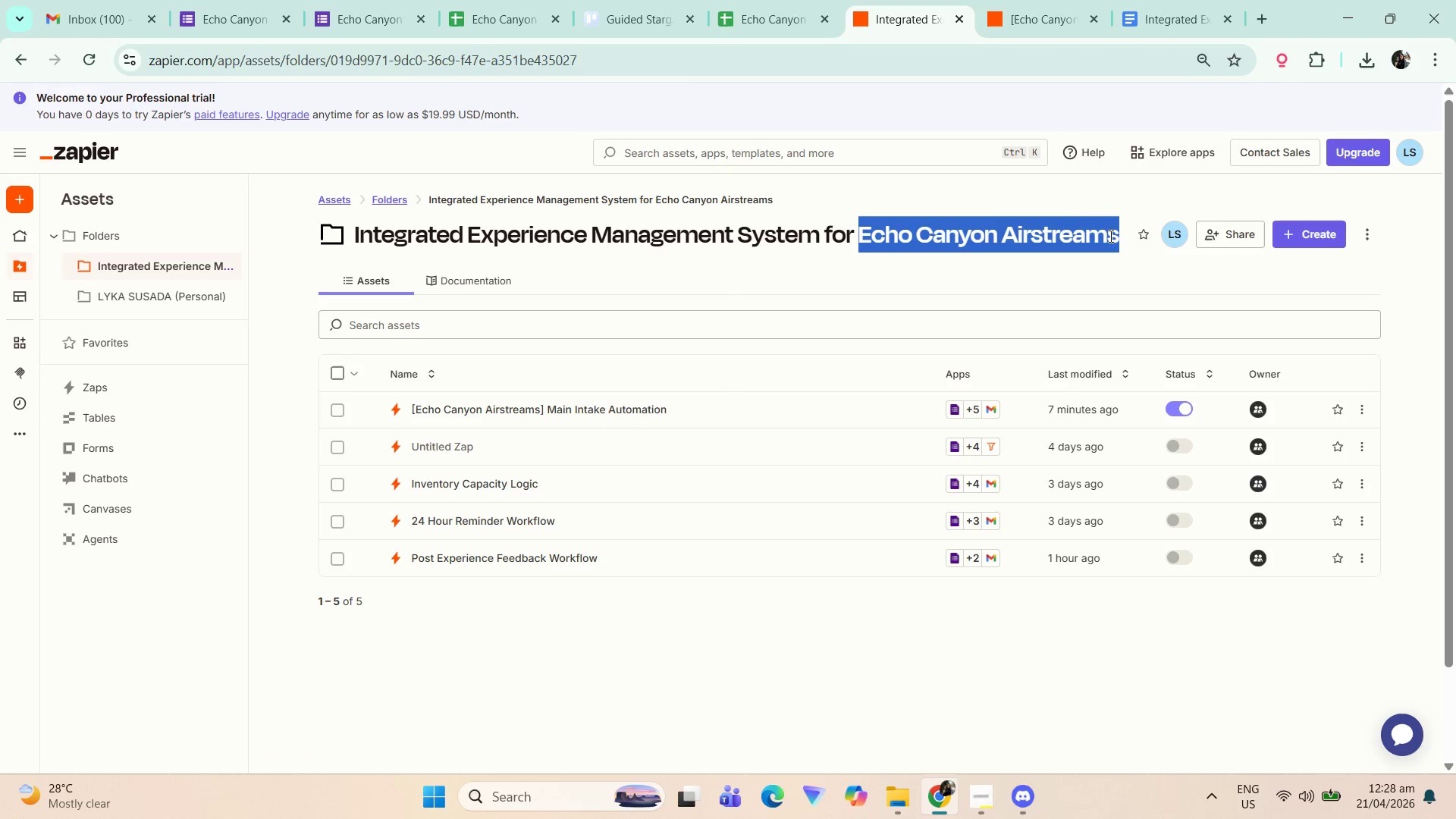 
key(Control+C)
 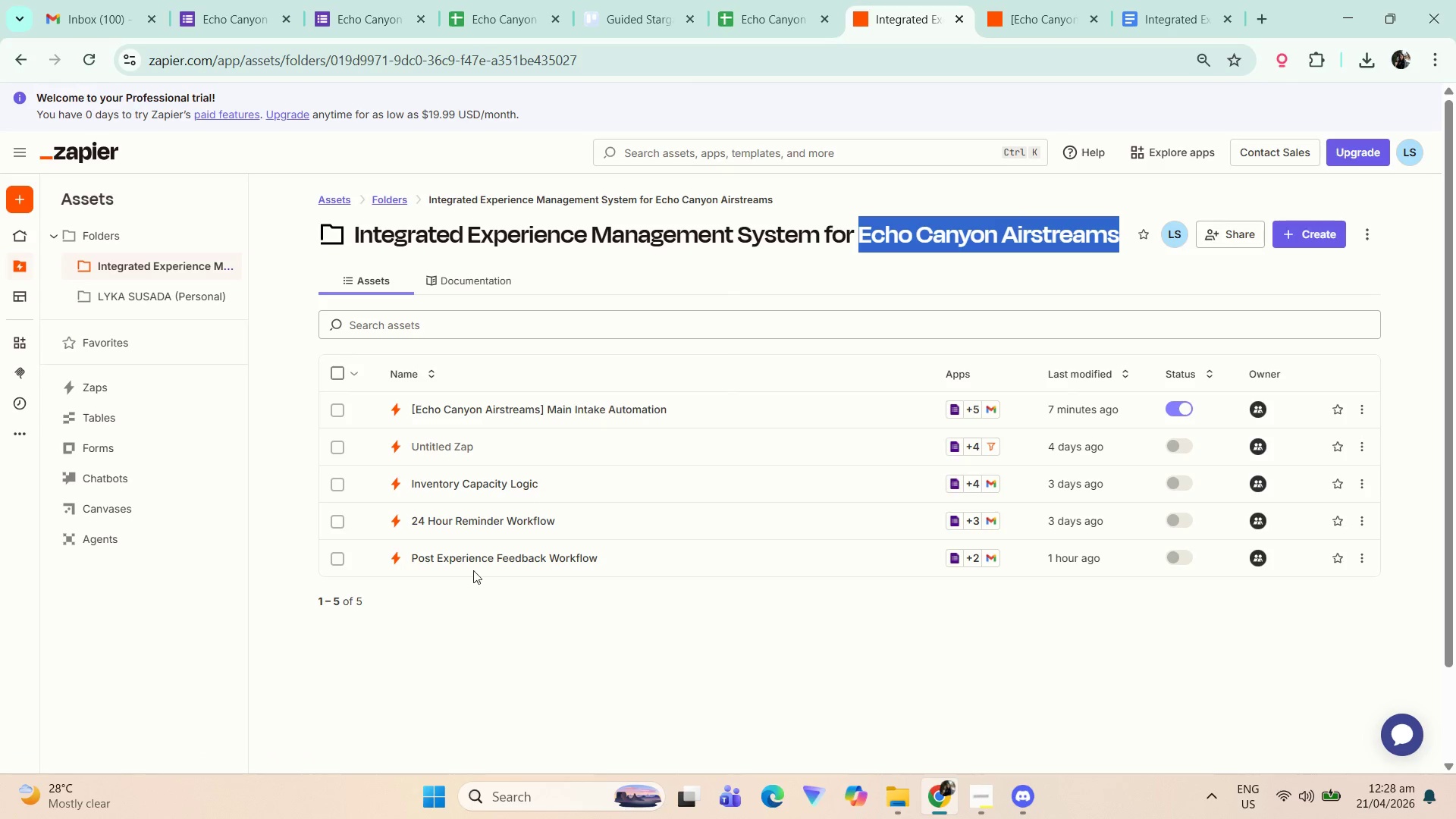 
key(Control+C)
 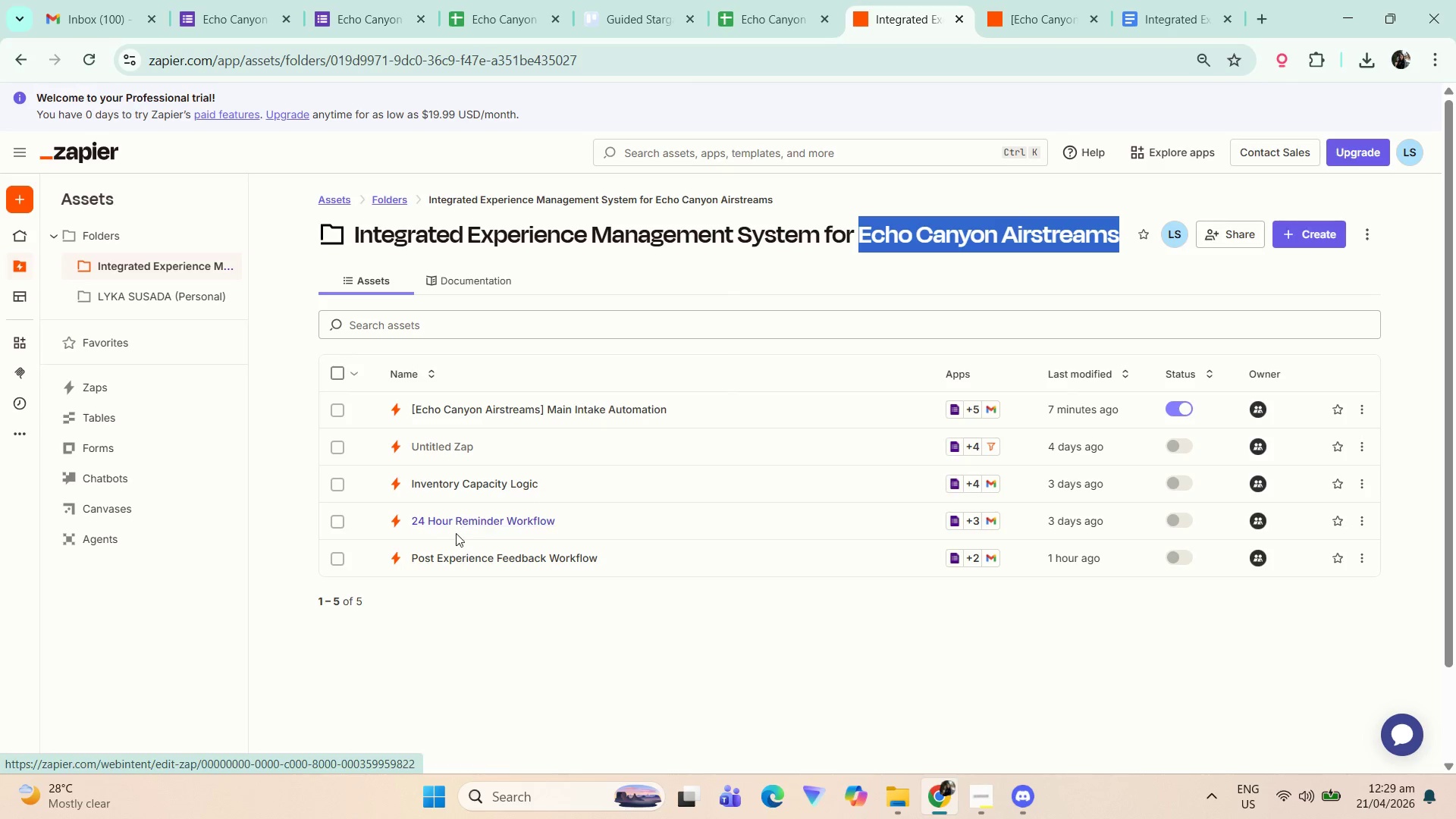 
wait(6.08)
 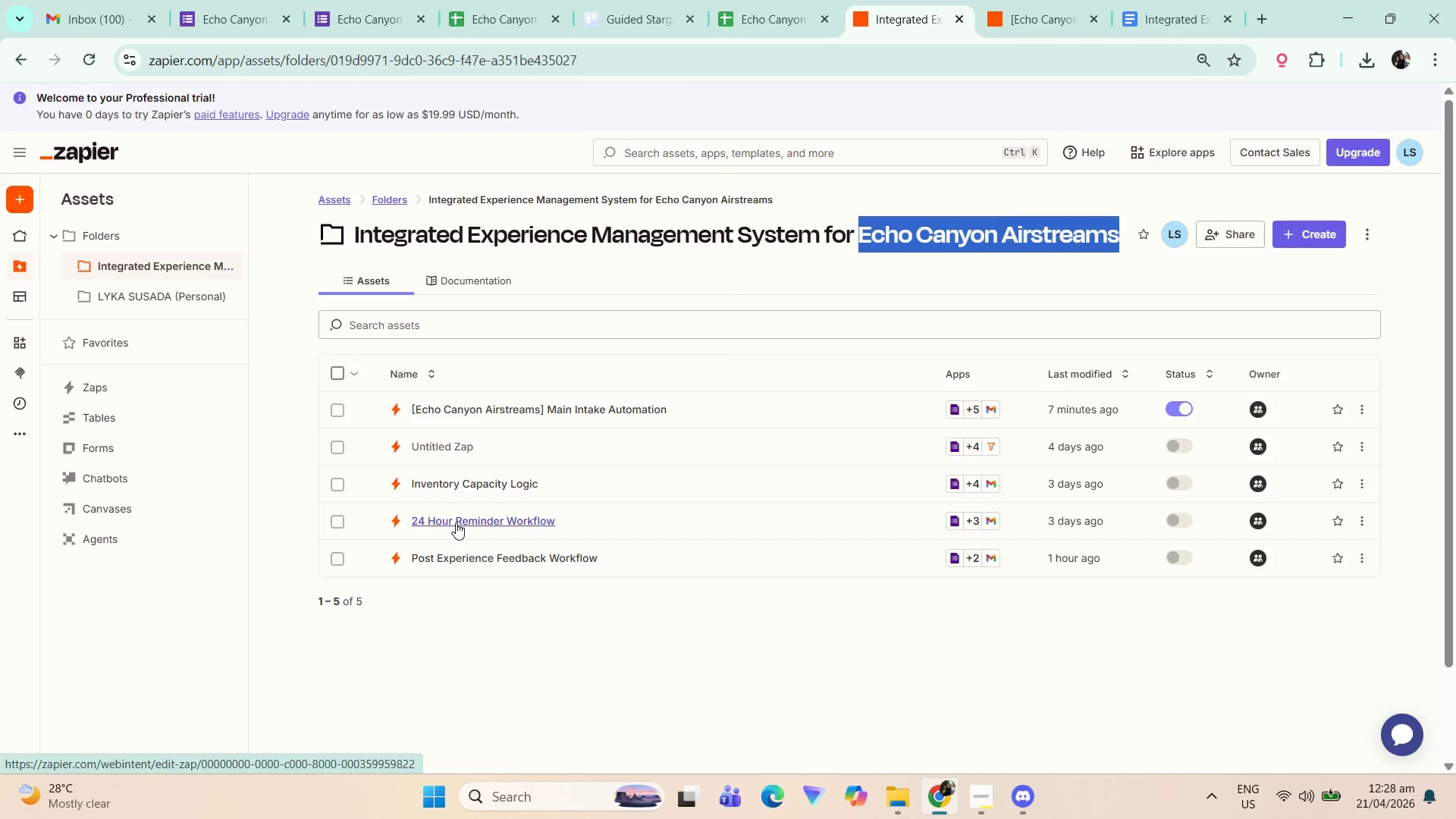 
left_click([1367, 529])
 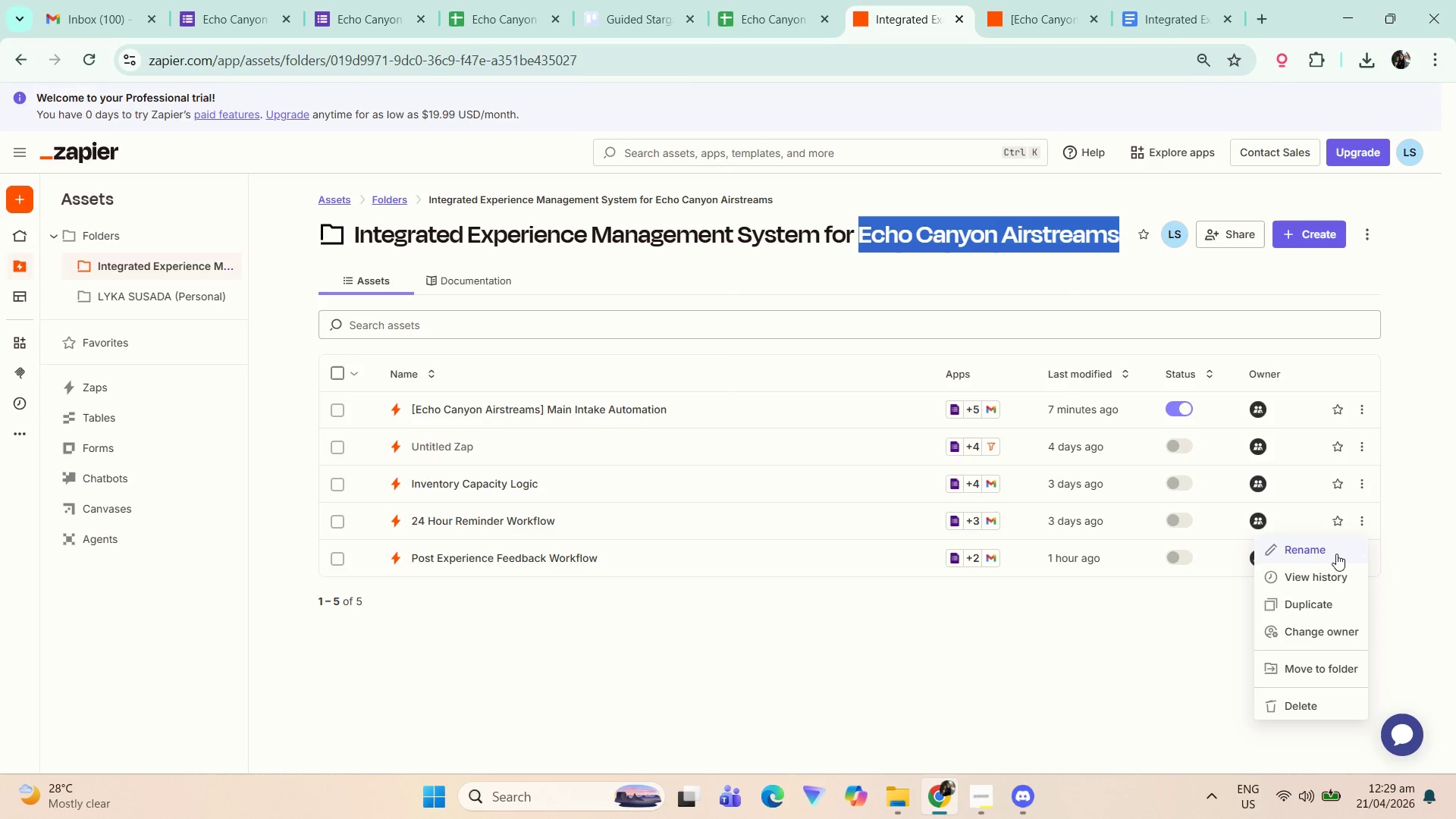 
left_click([1335, 557])
 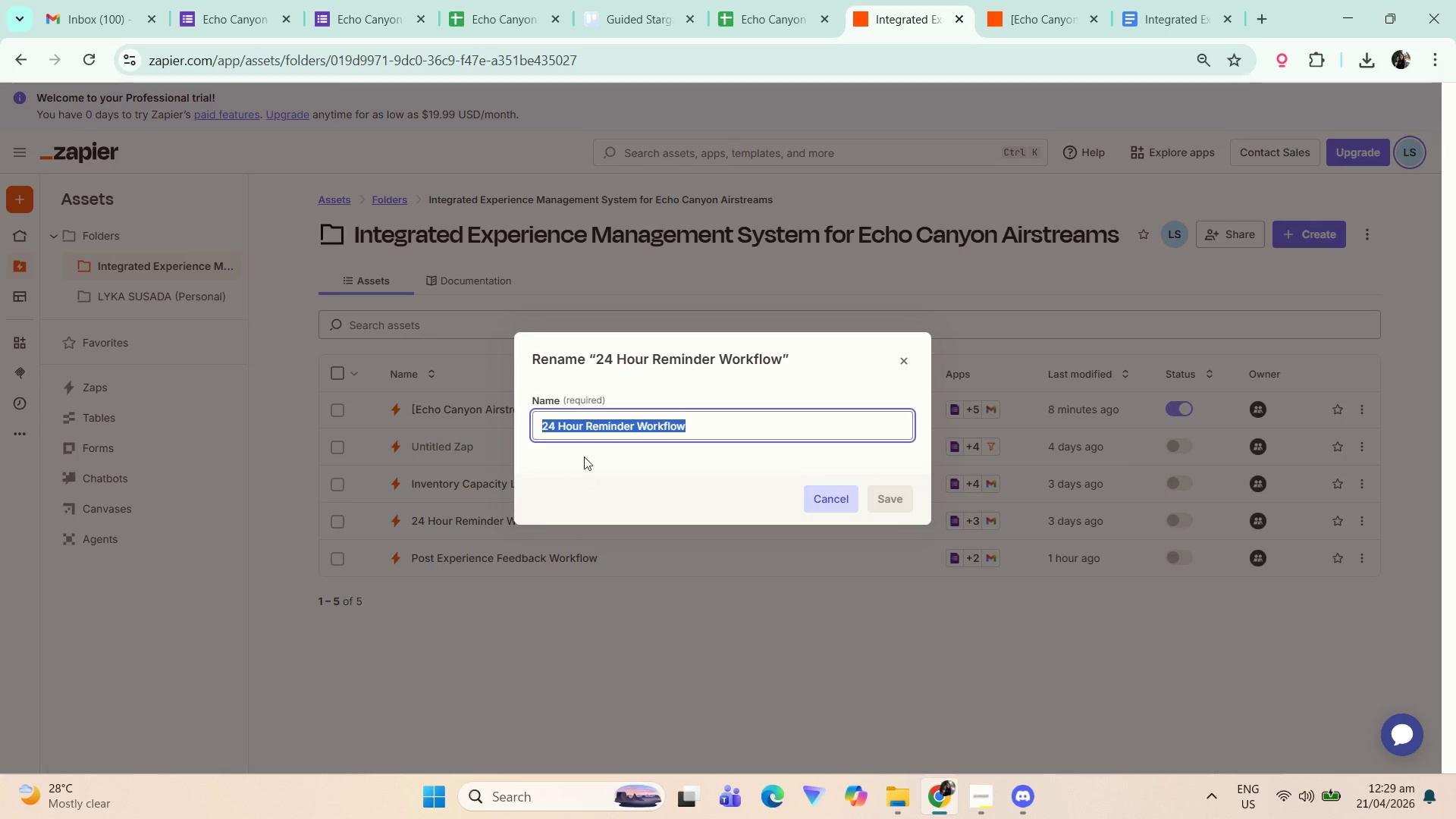 
left_click([560, 425])
 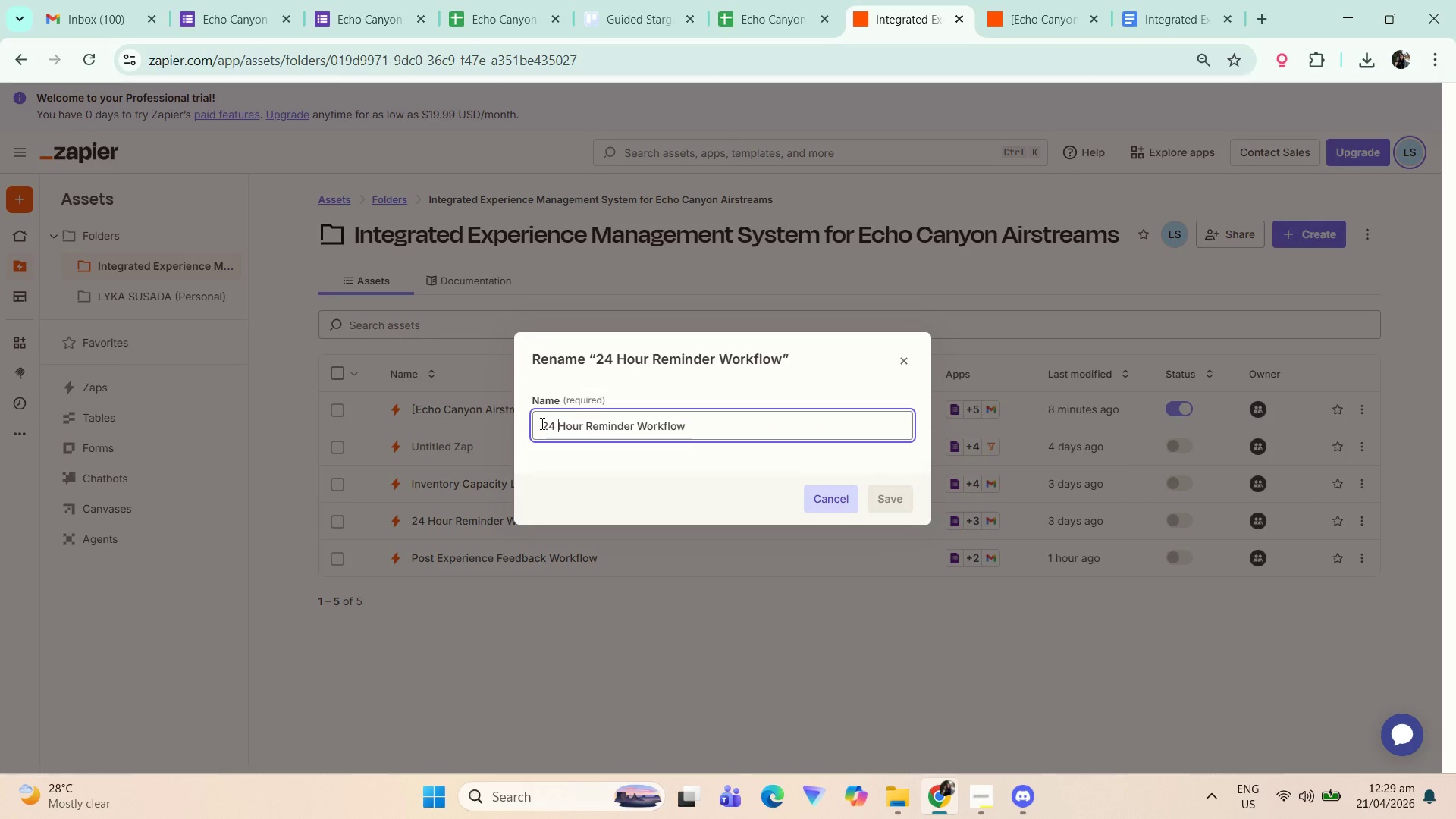 
left_click([544, 423])
 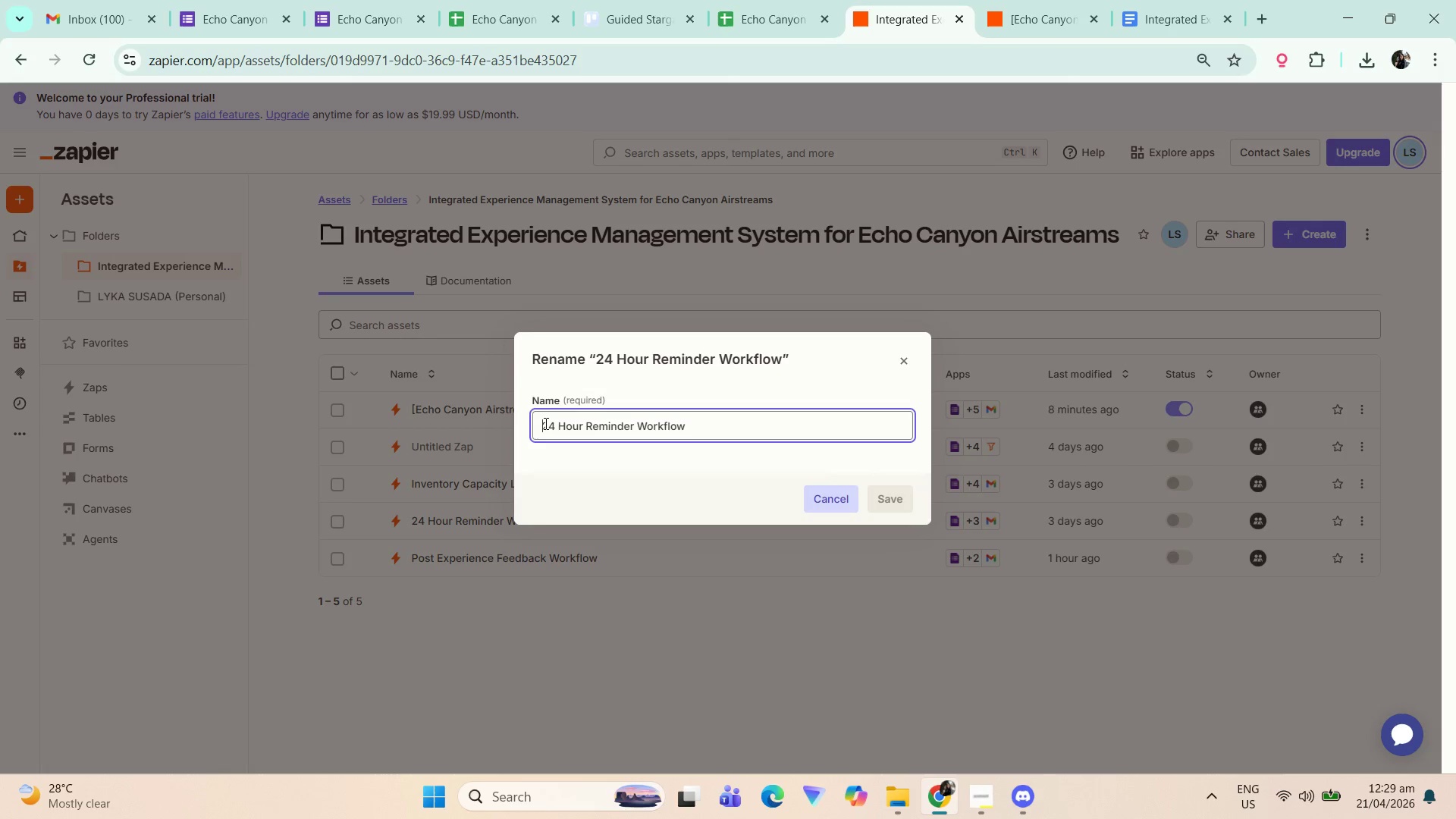 
key(Control+ControlLeft)
 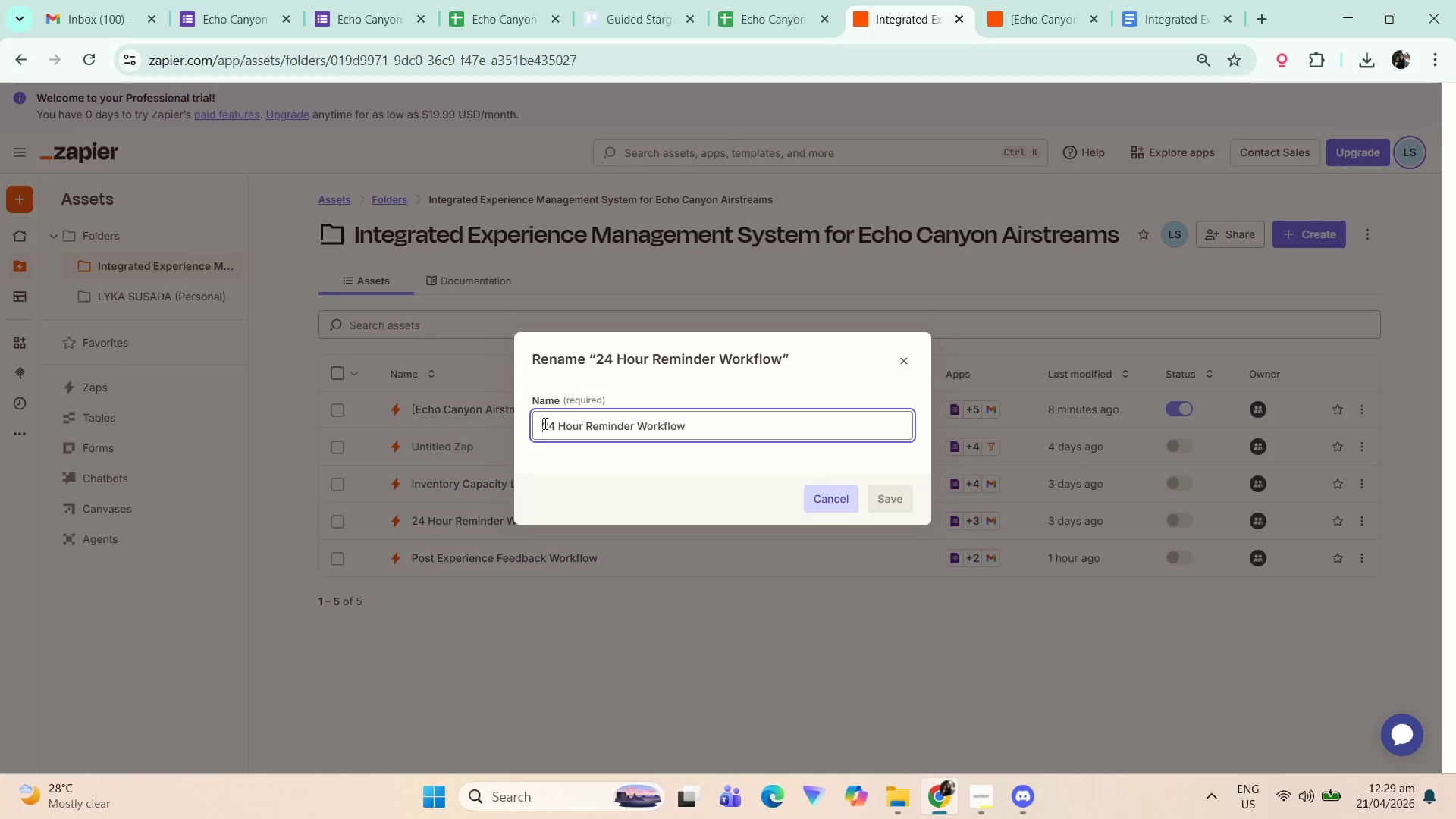 
key(Control+V)
 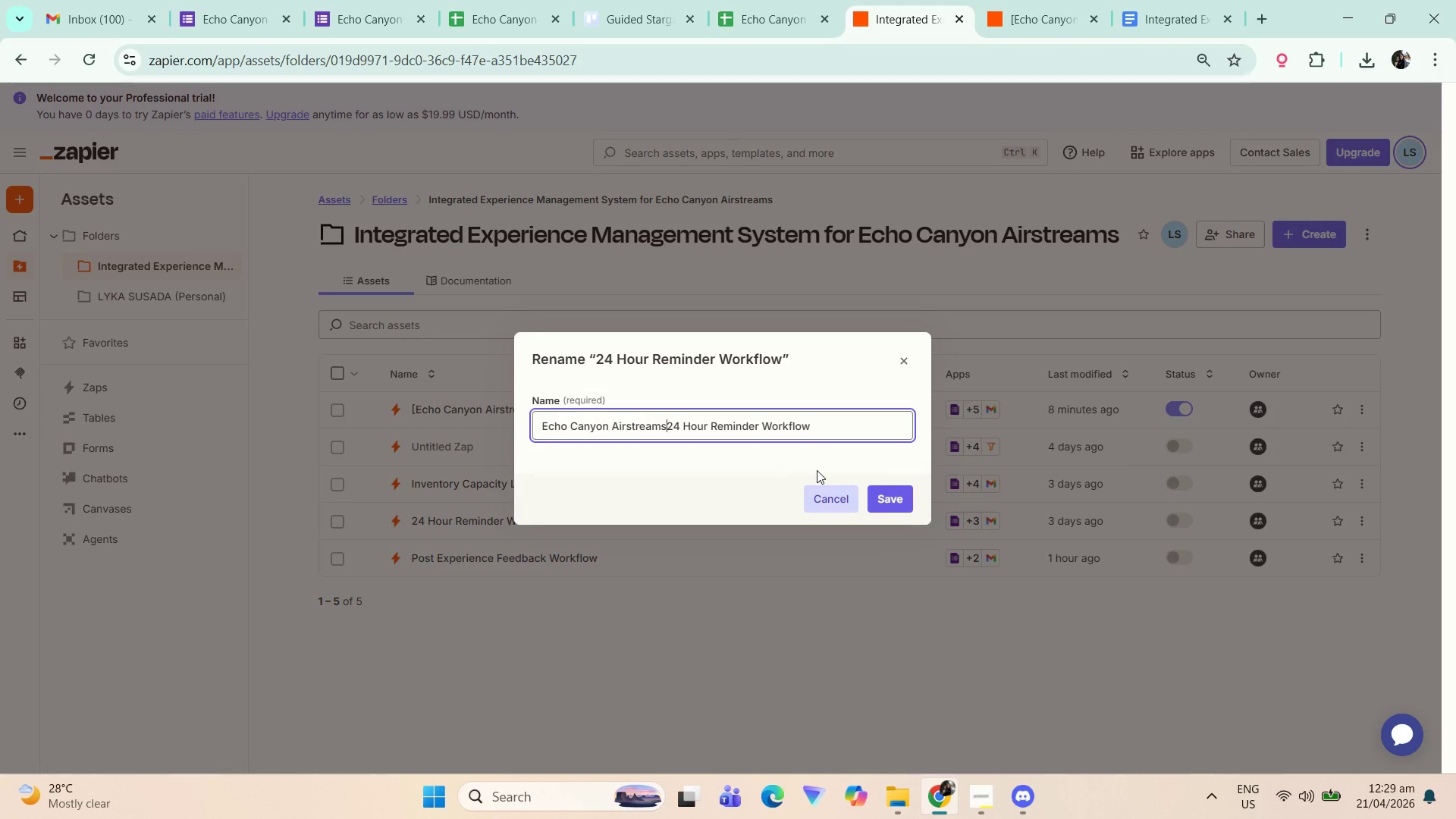 
key(Space)
 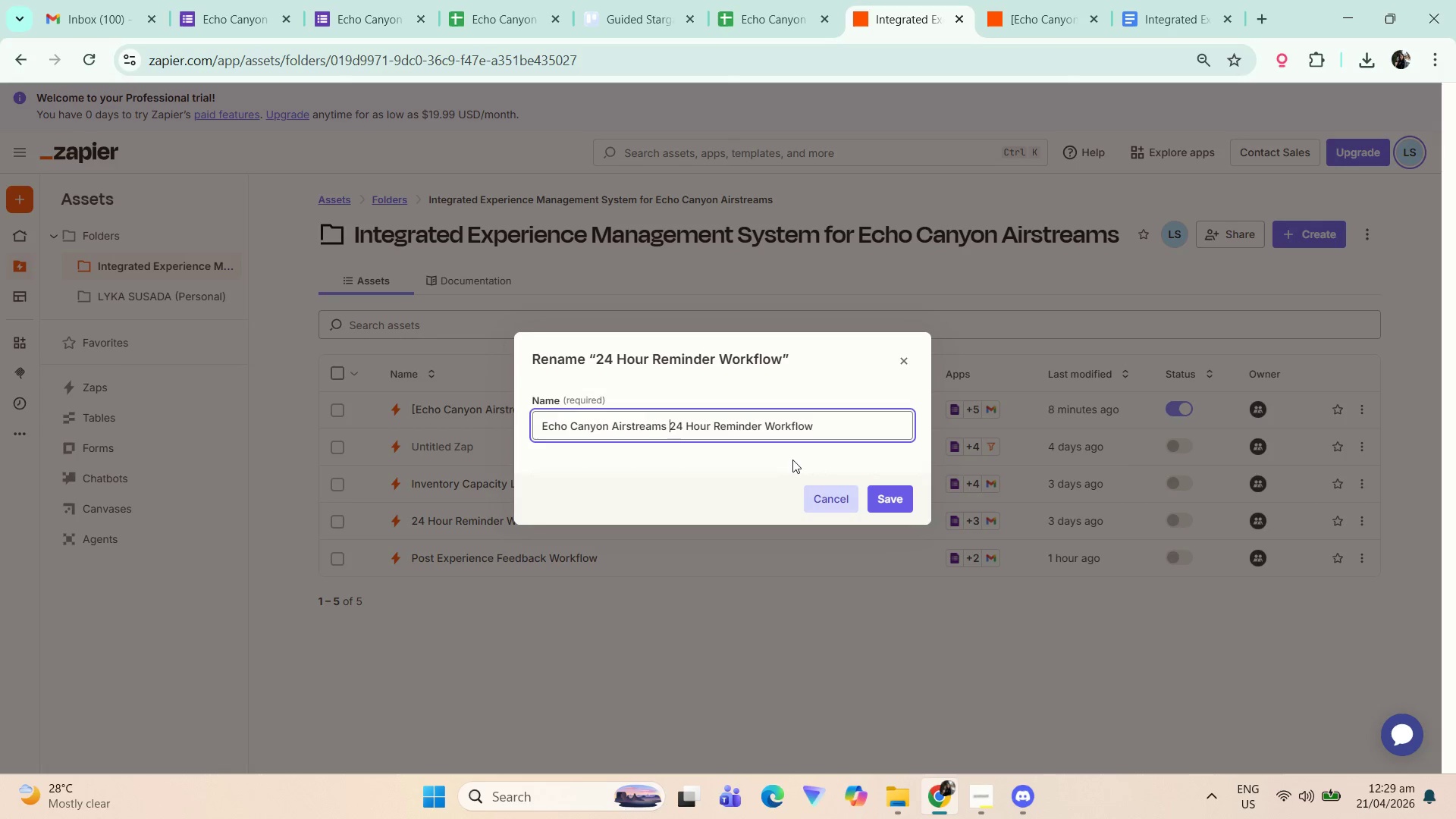 
key(ArrowLeft)
 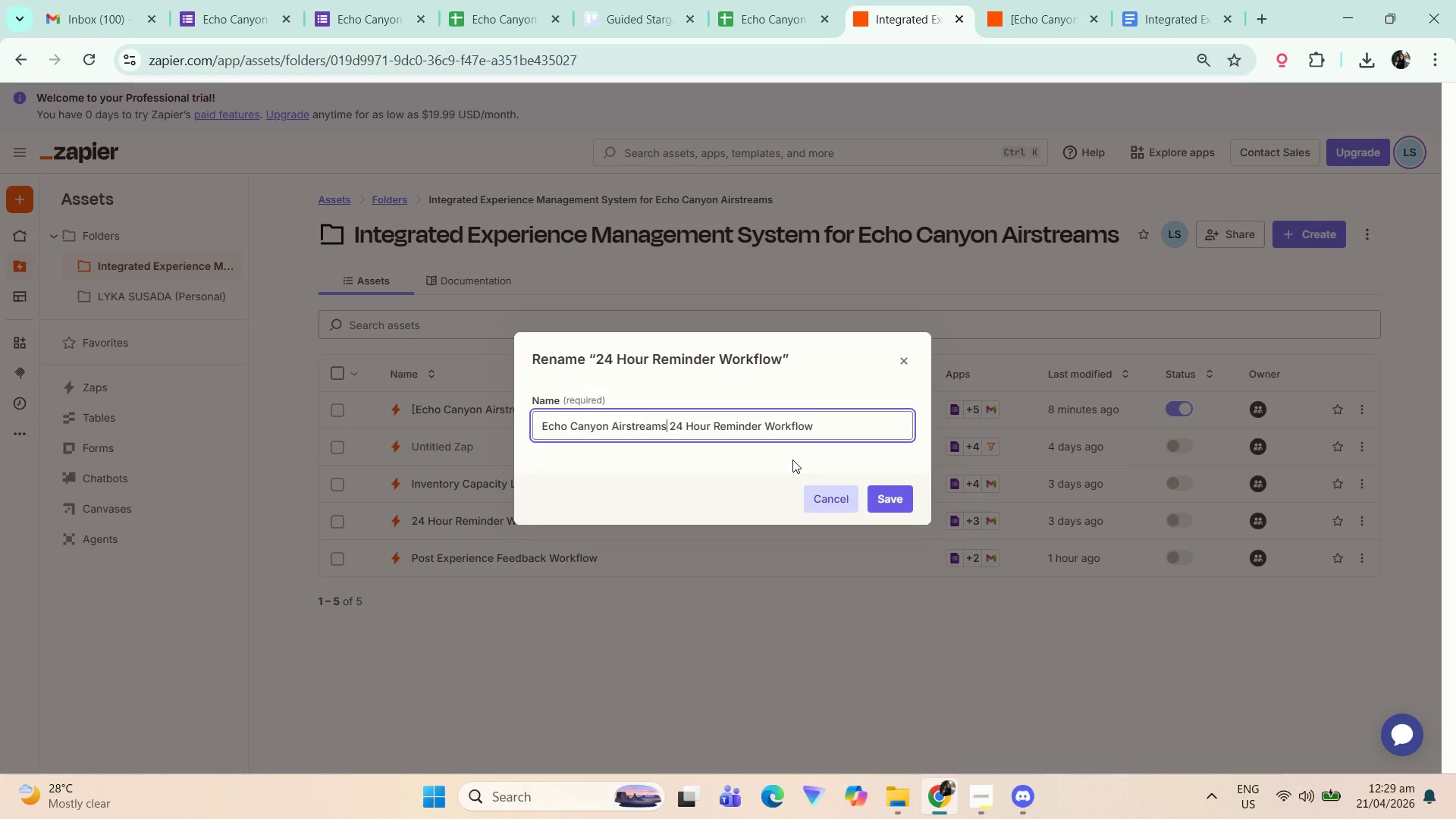 
key(BracketRight)
 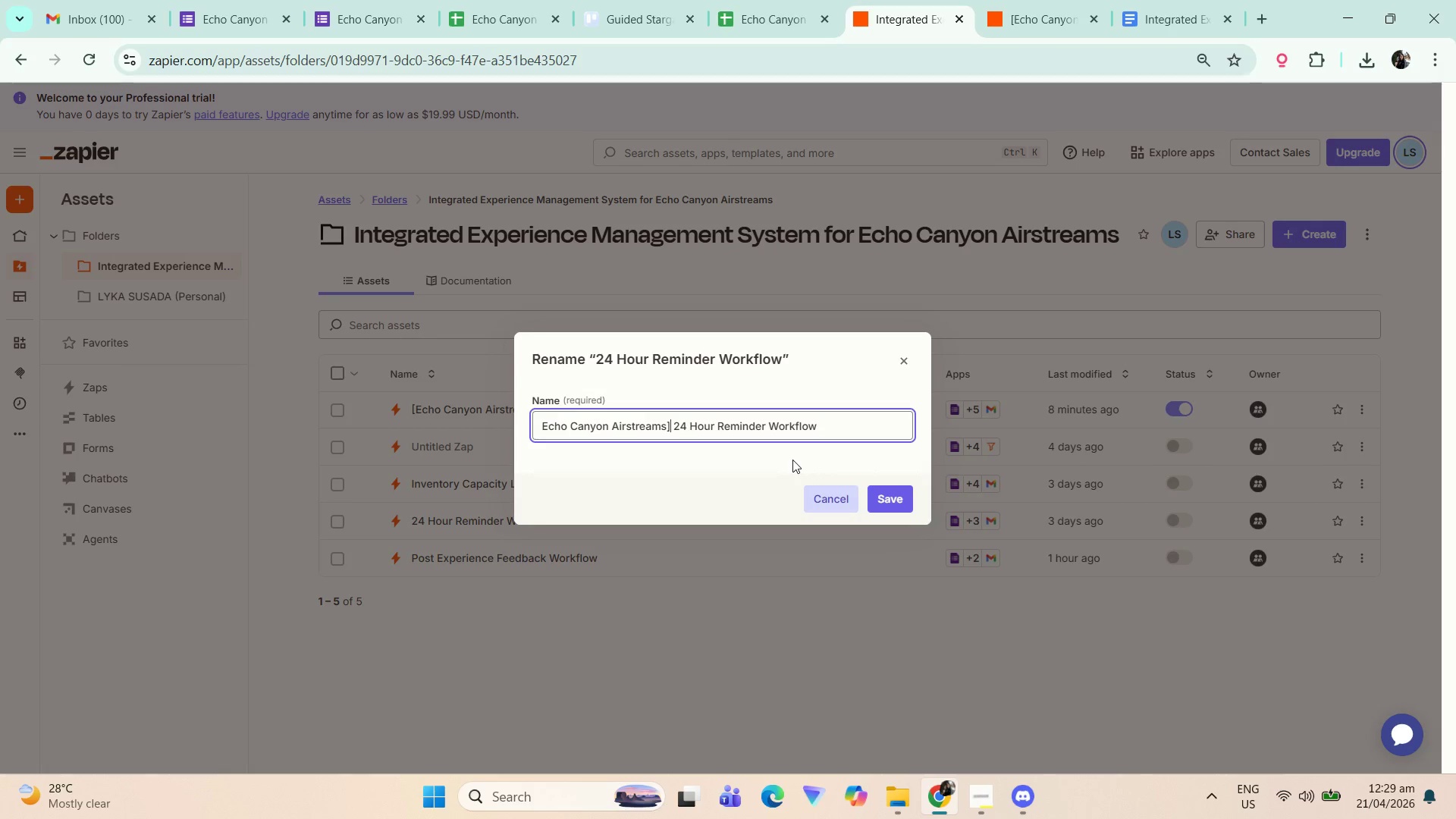 
key(ArrowLeft)
 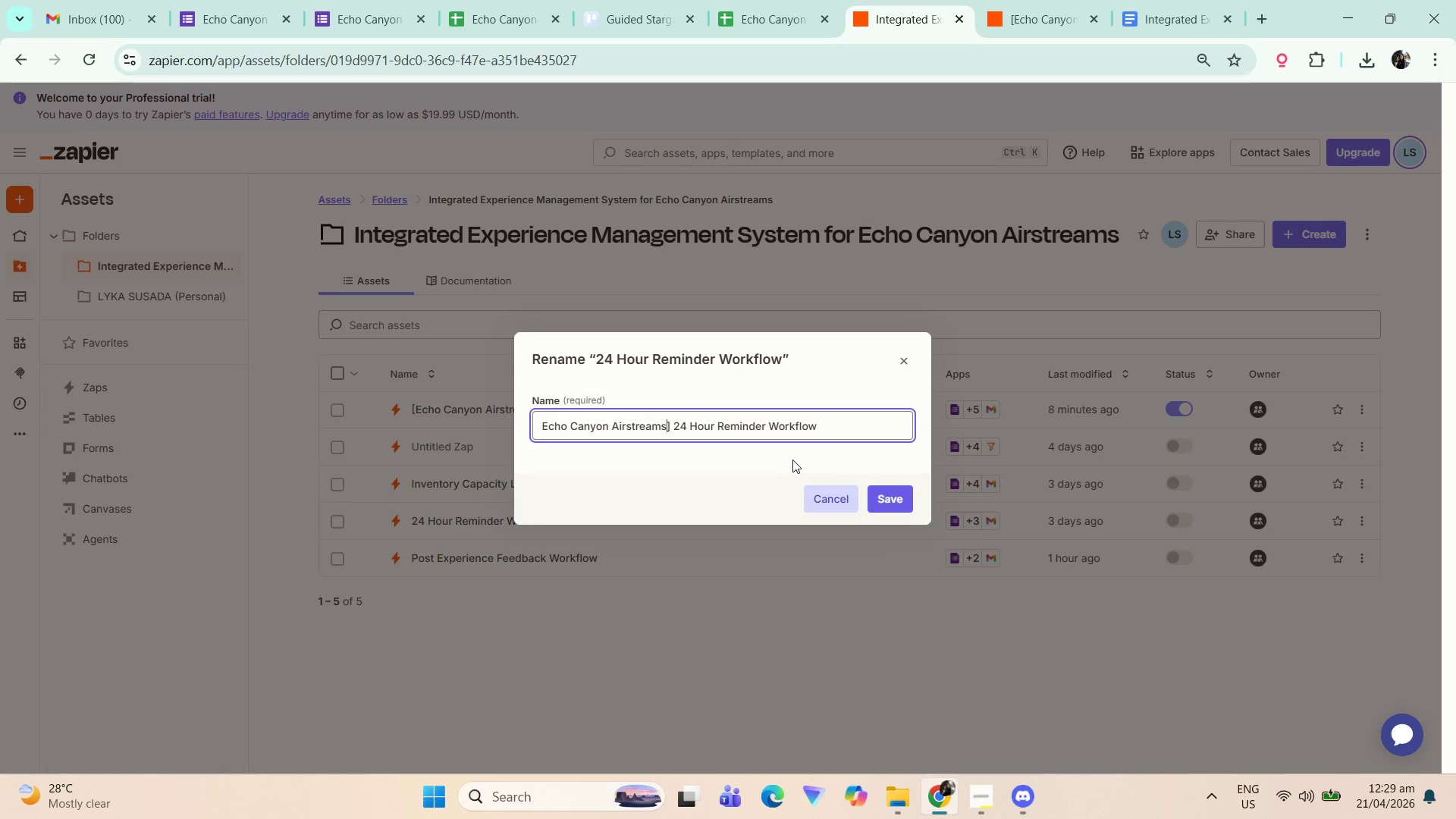 
hold_key(key=ArrowLeft, duration=1.44)
 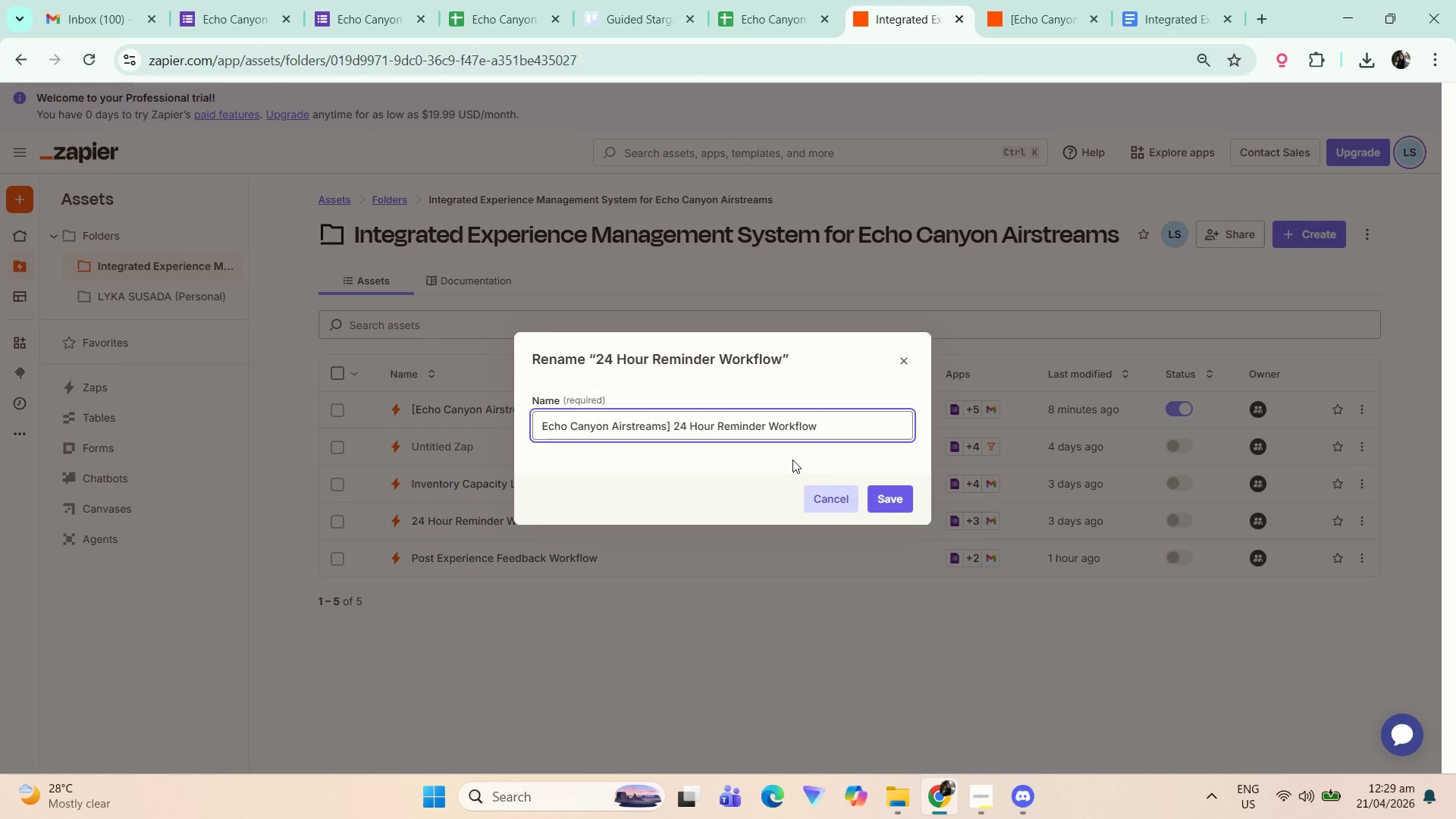 
key(BracketLeft)
 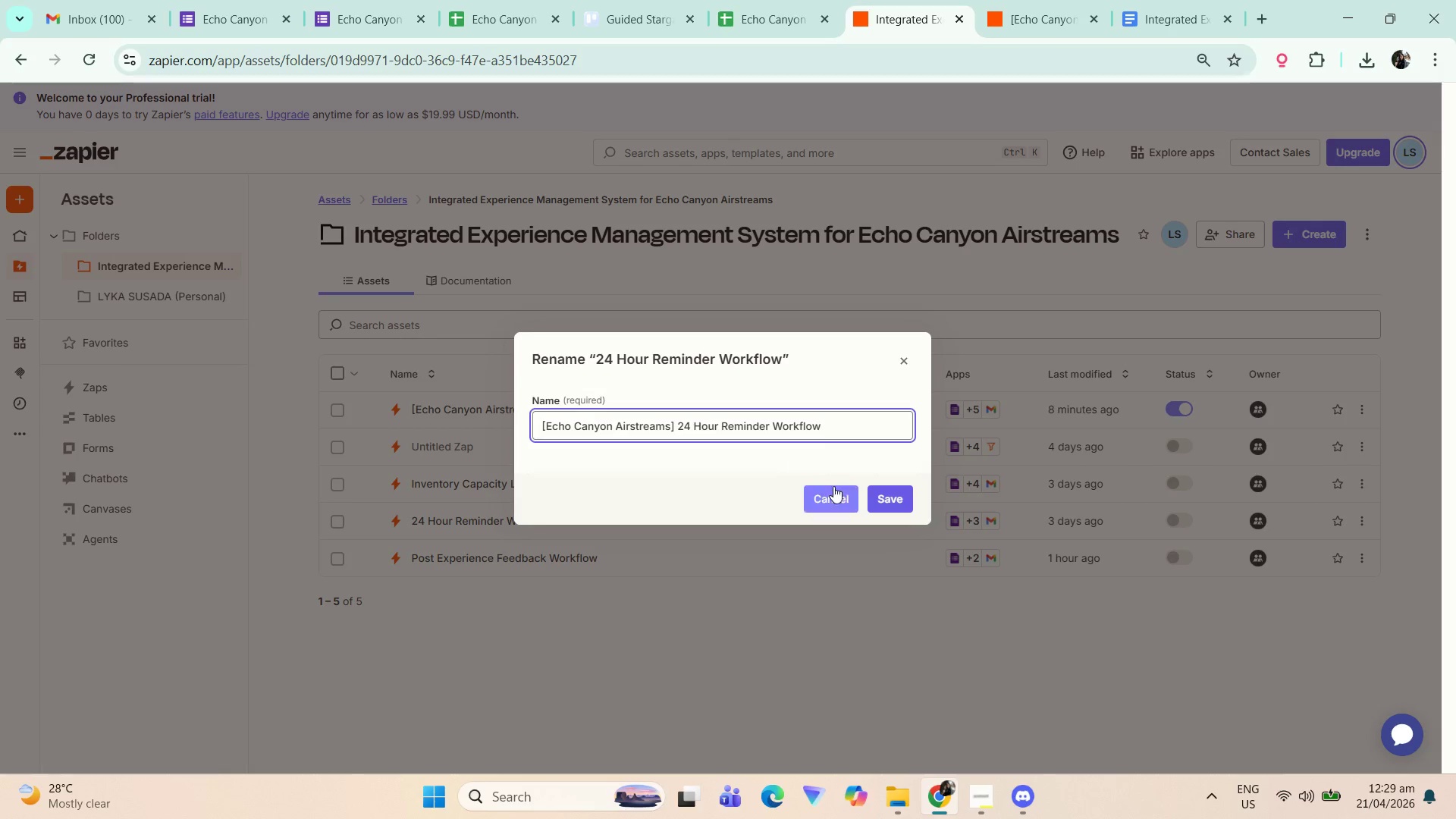 
left_click([890, 492])
 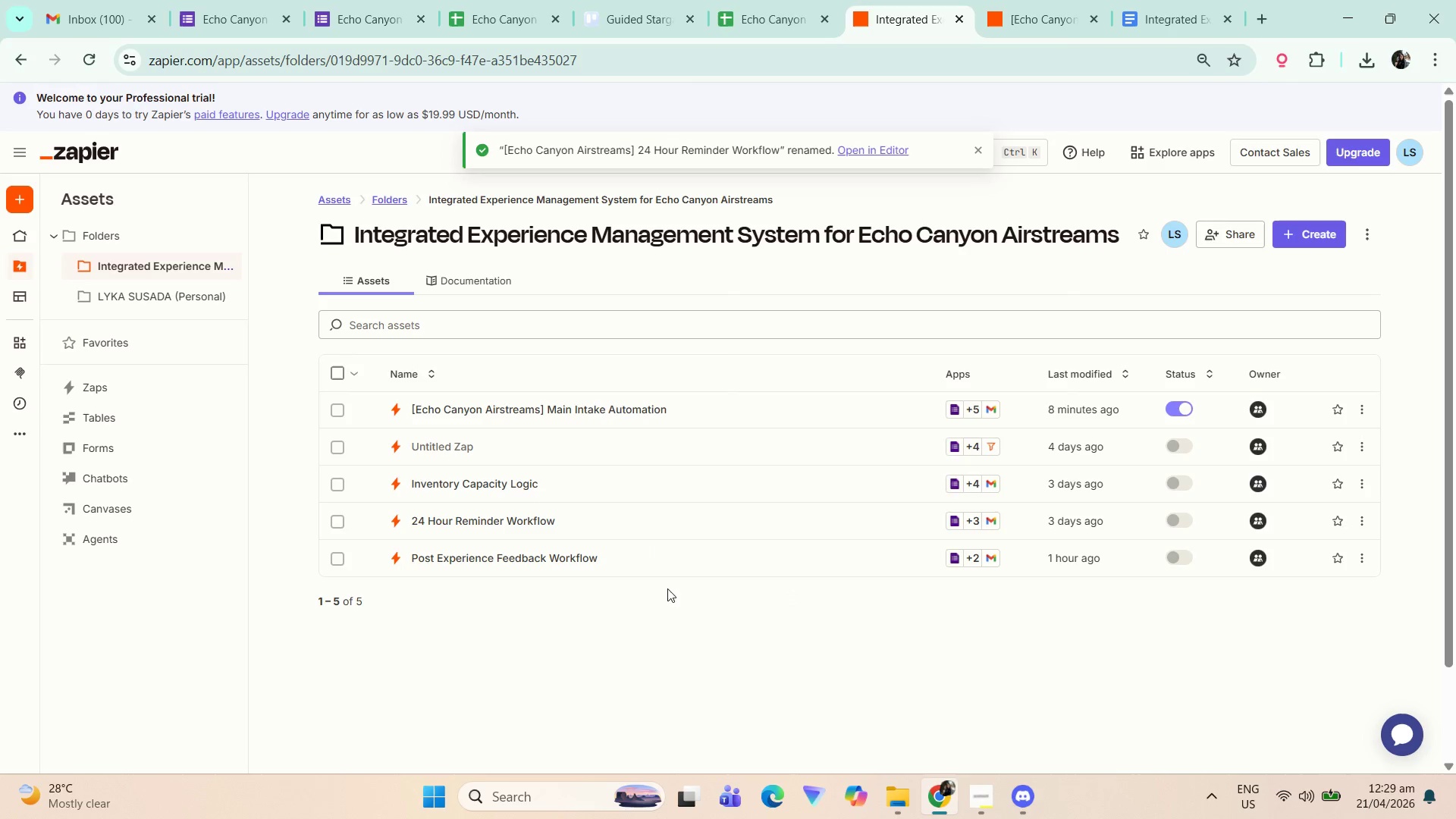 
left_click([675, 641])
 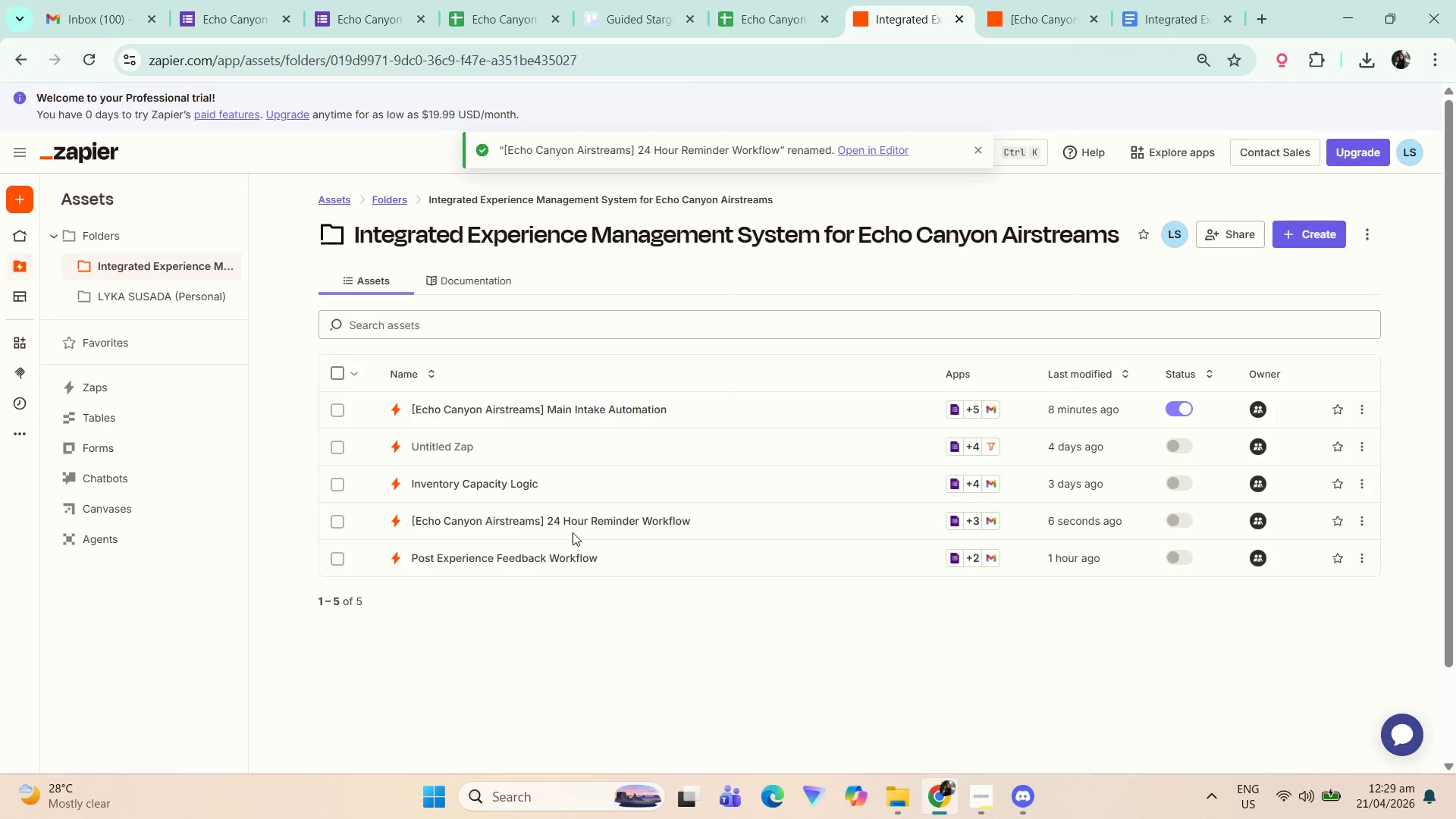 
right_click([584, 520])
 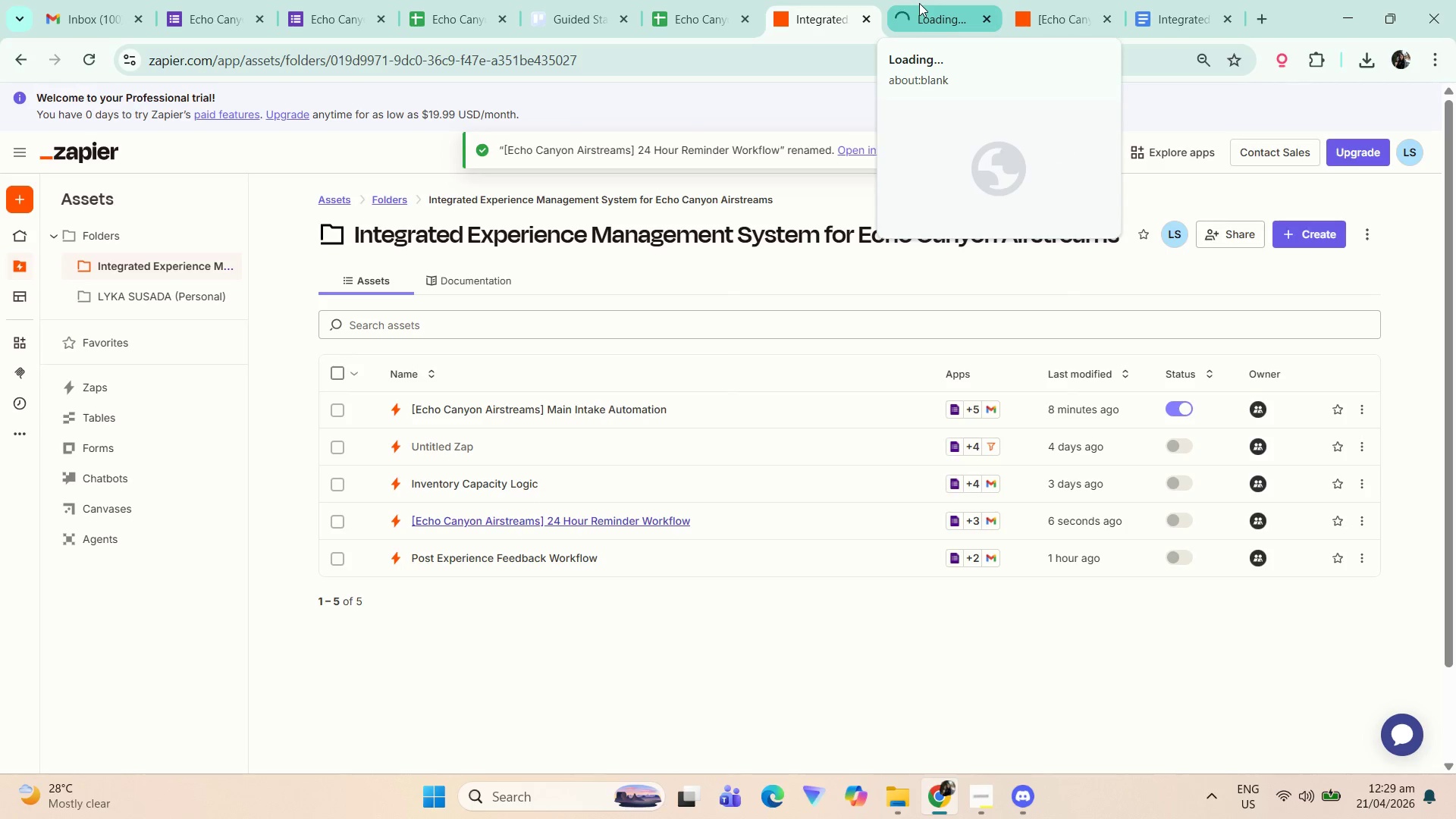 
left_click([919, 2])
 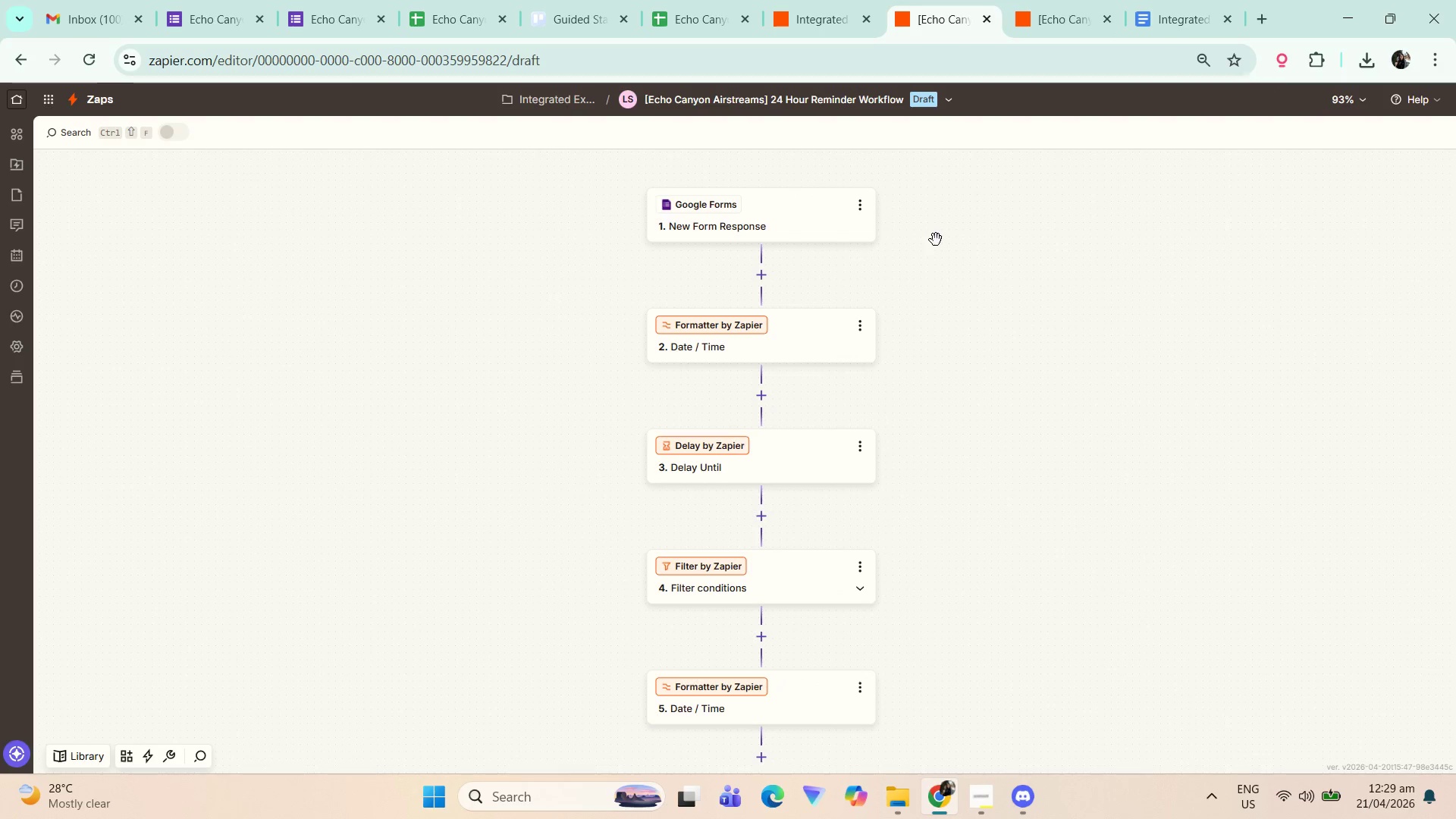 
left_click_drag(start_coordinate=[1018, 565], to_coordinate=[870, 363])
 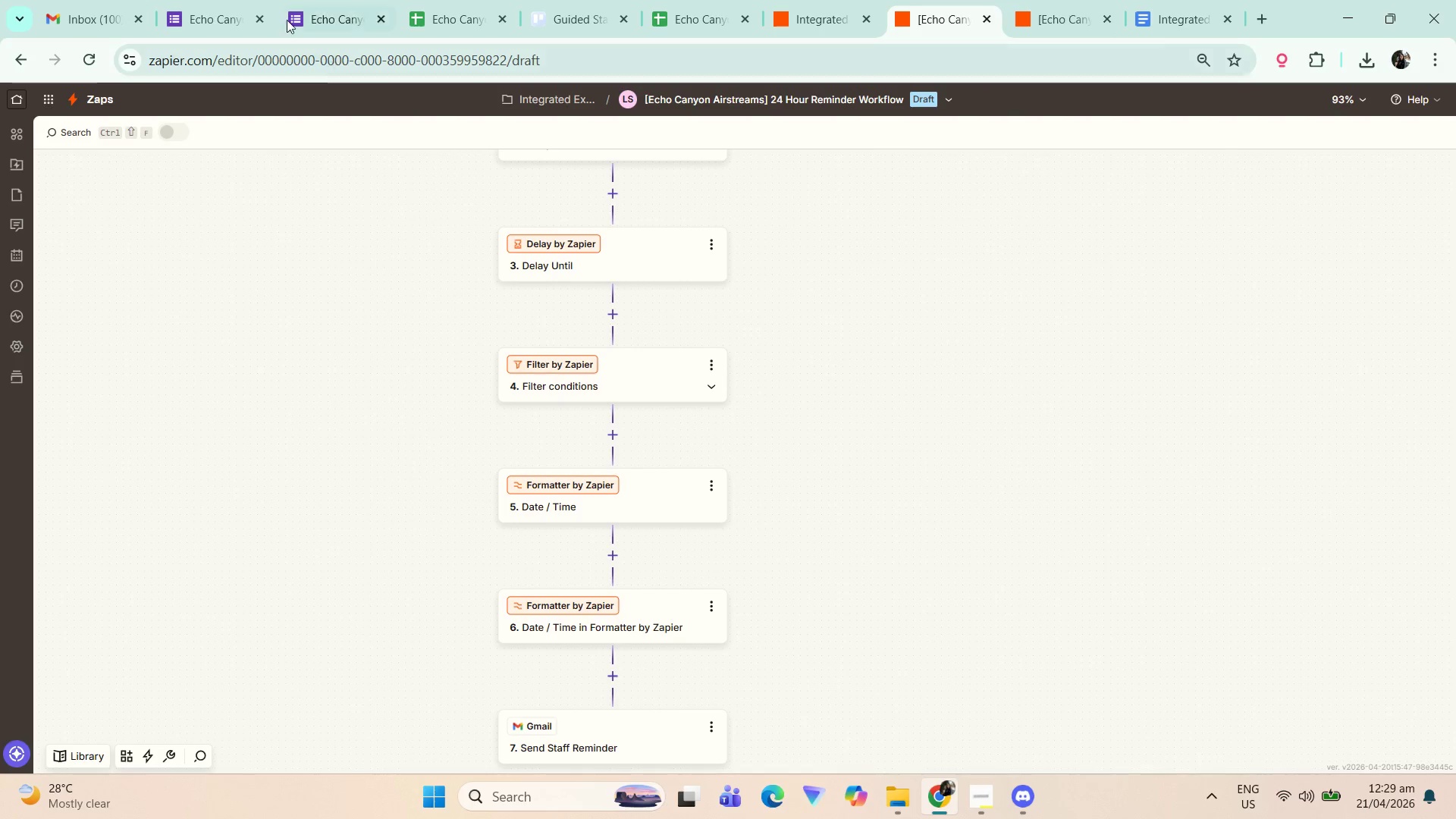 
left_click([98, 0])
 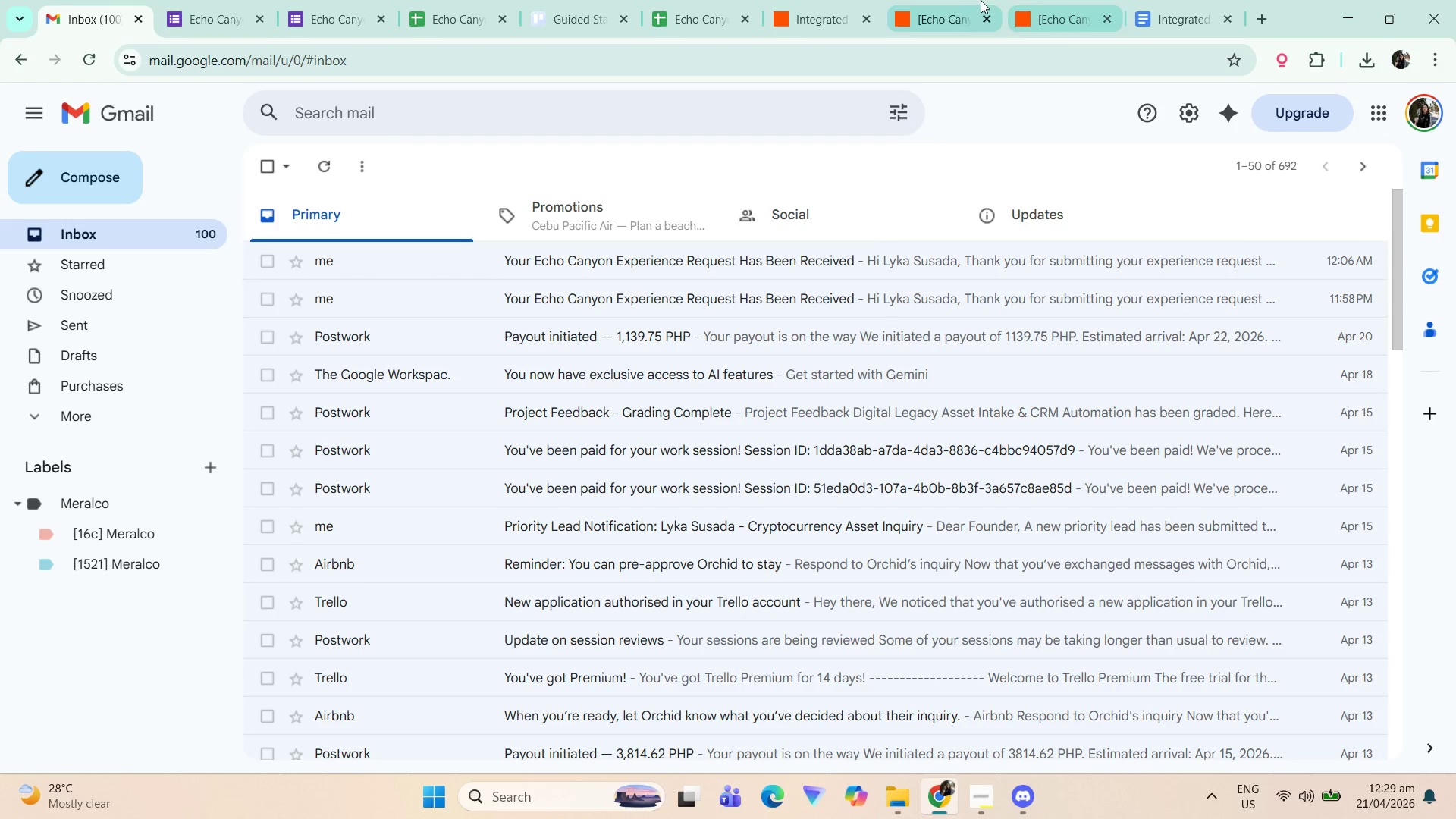 
left_click([912, 0])
 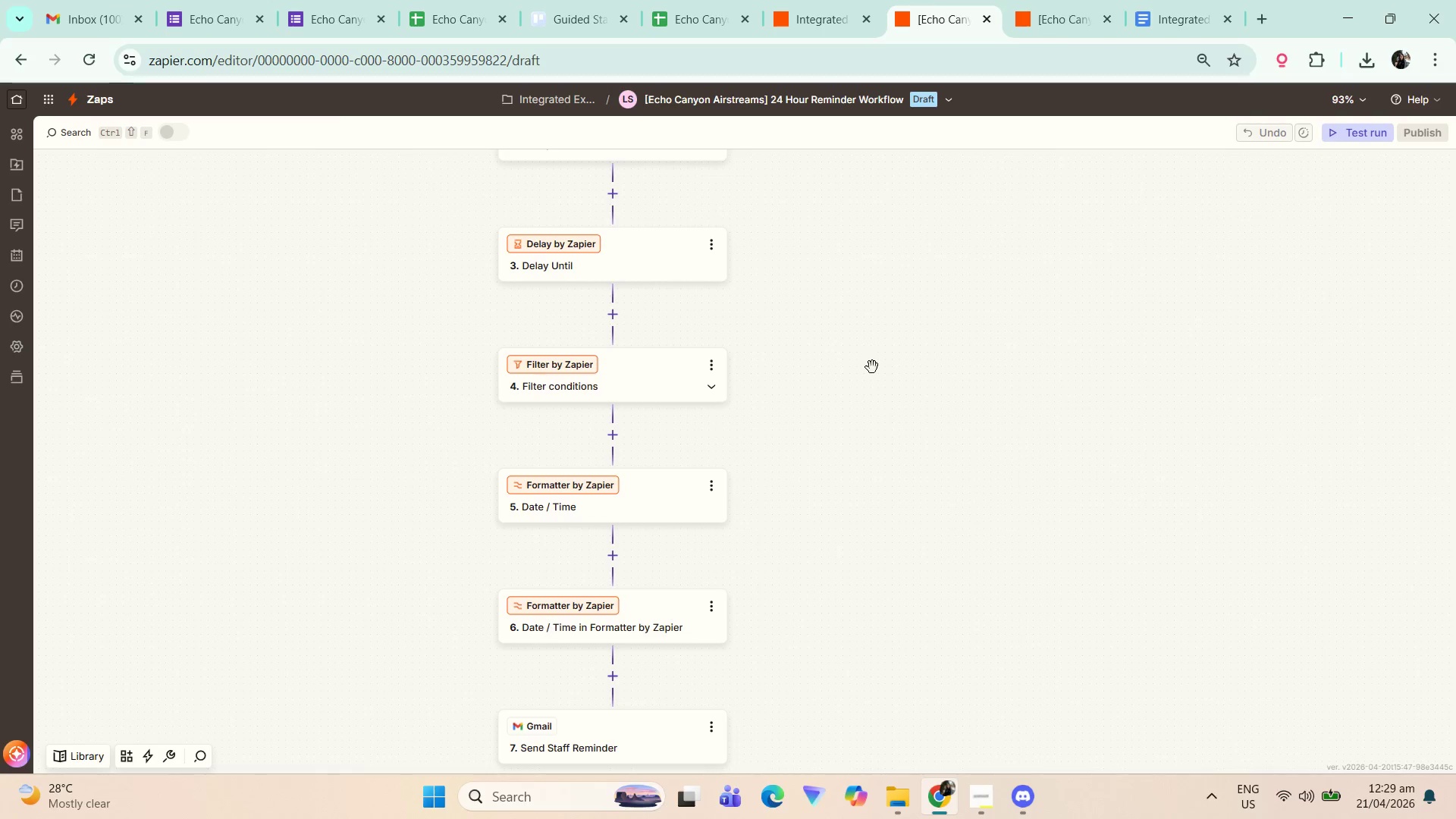 
left_click_drag(start_coordinate=[890, 422], to_coordinate=[1030, 181])
 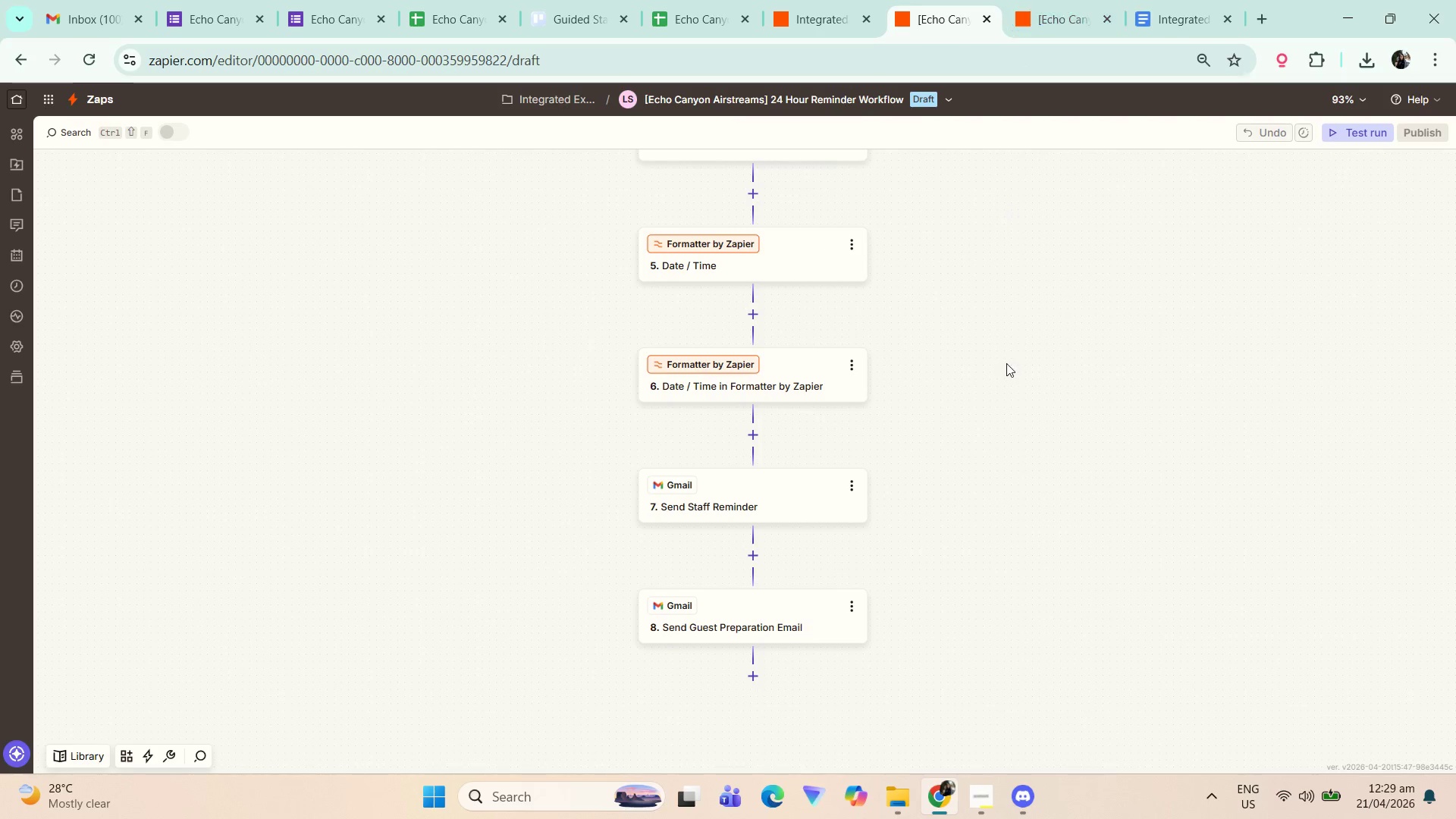 
scroll: coordinate [972, 403], scroll_direction: down, amount: 1.0
 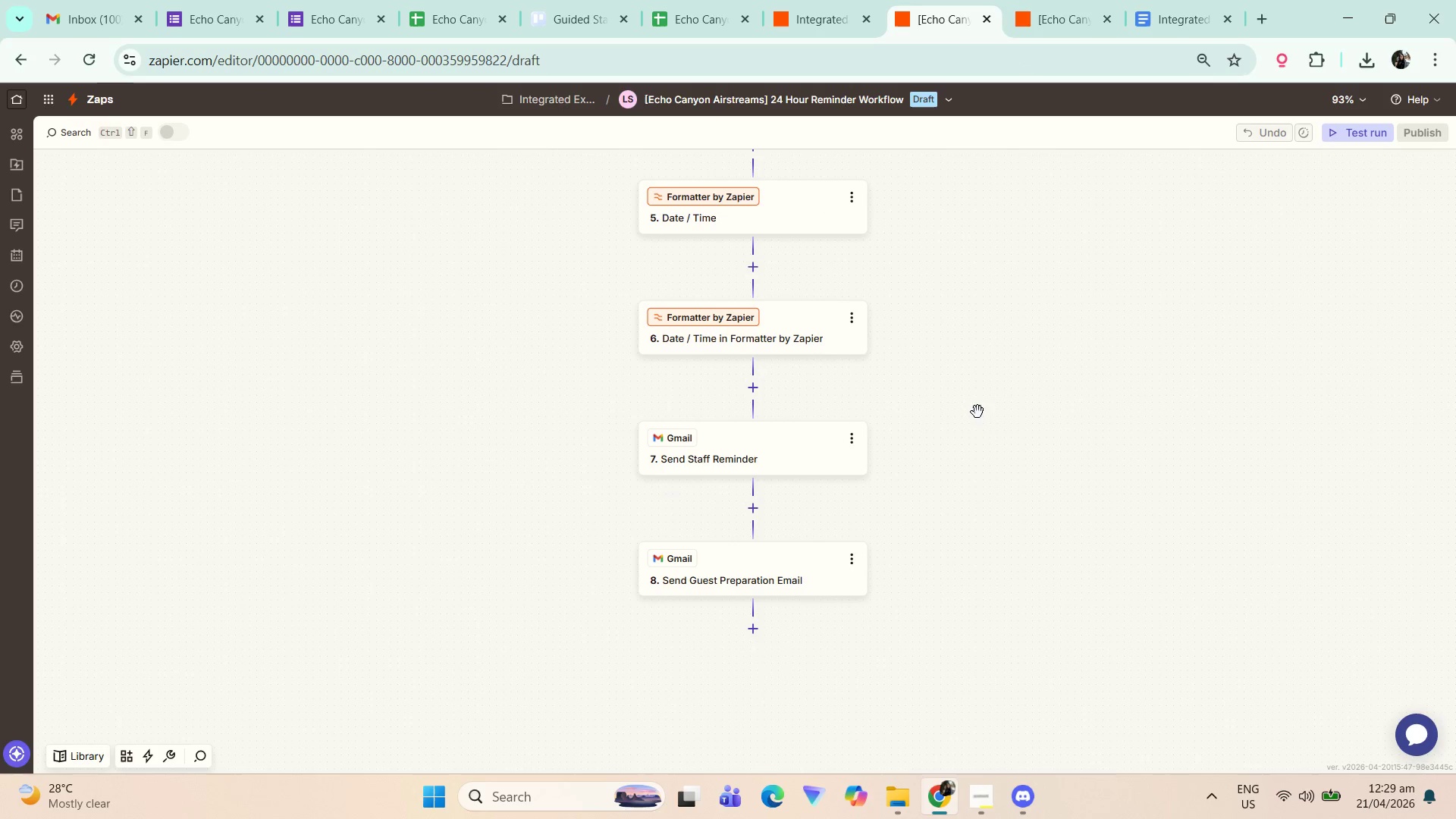 
left_click_drag(start_coordinate=[1000, 425], to_coordinate=[946, 630])
 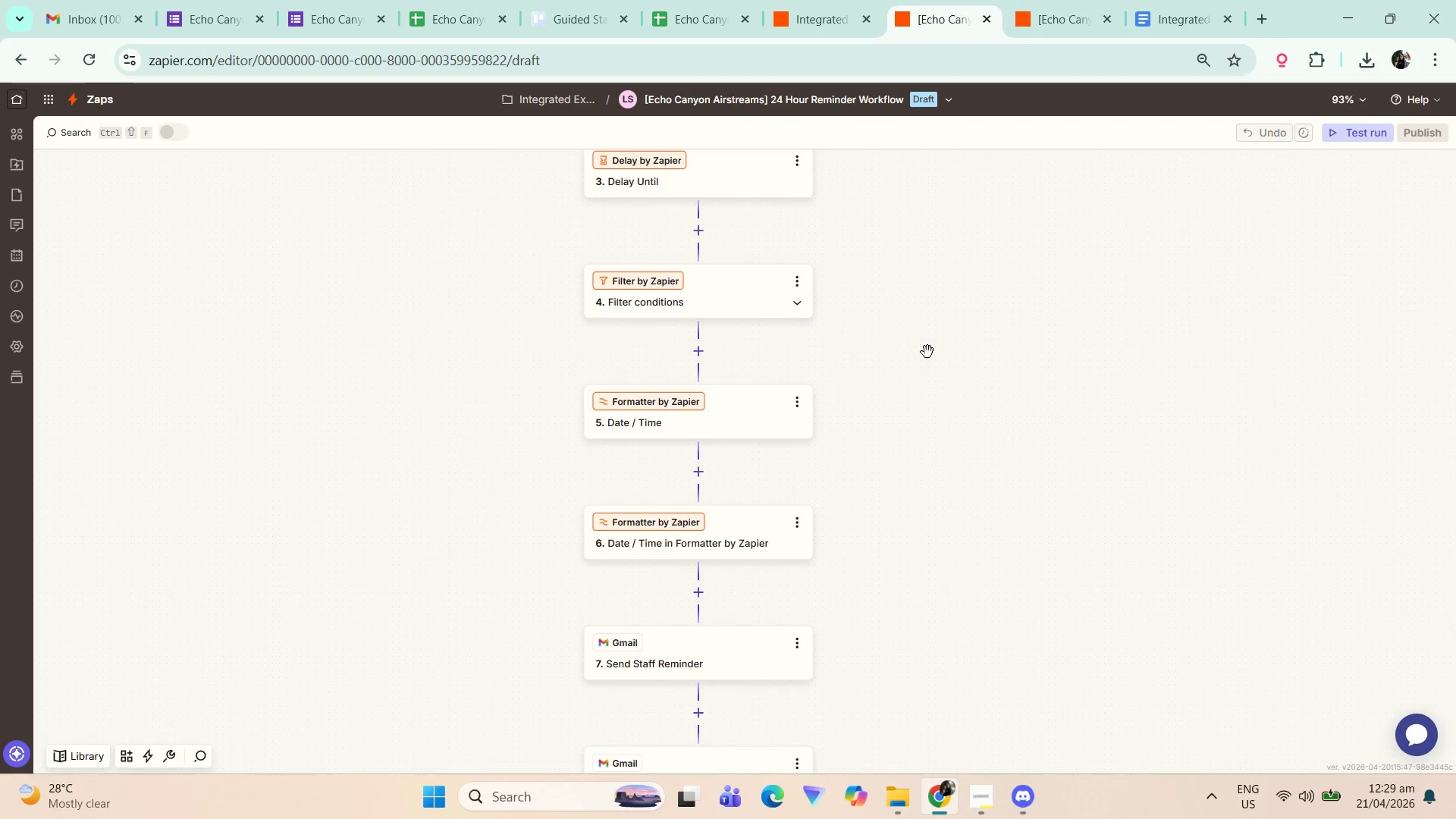 
left_click_drag(start_coordinate=[924, 336], to_coordinate=[946, 568])
 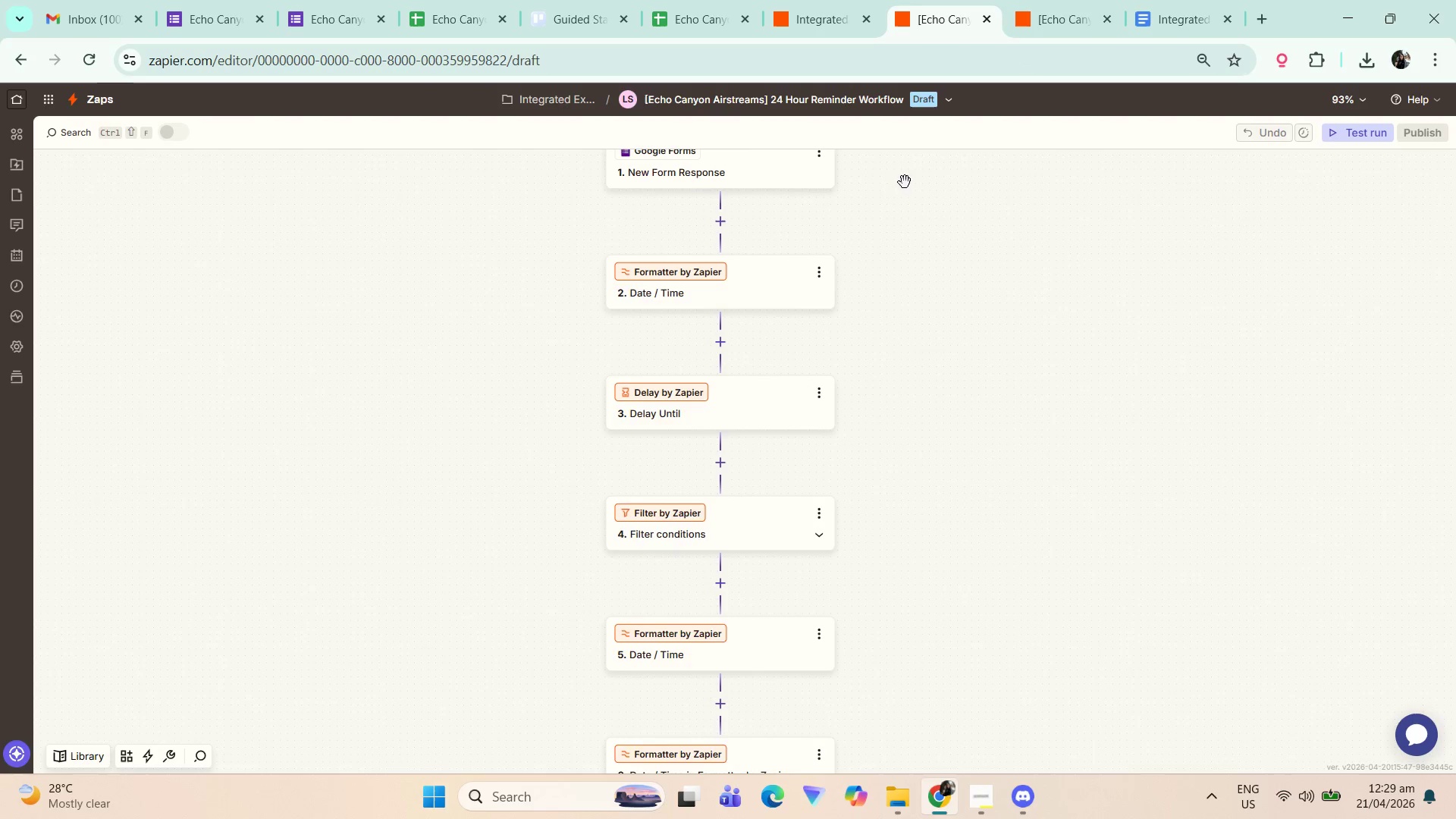 
left_click_drag(start_coordinate=[943, 185], to_coordinate=[943, 382])
 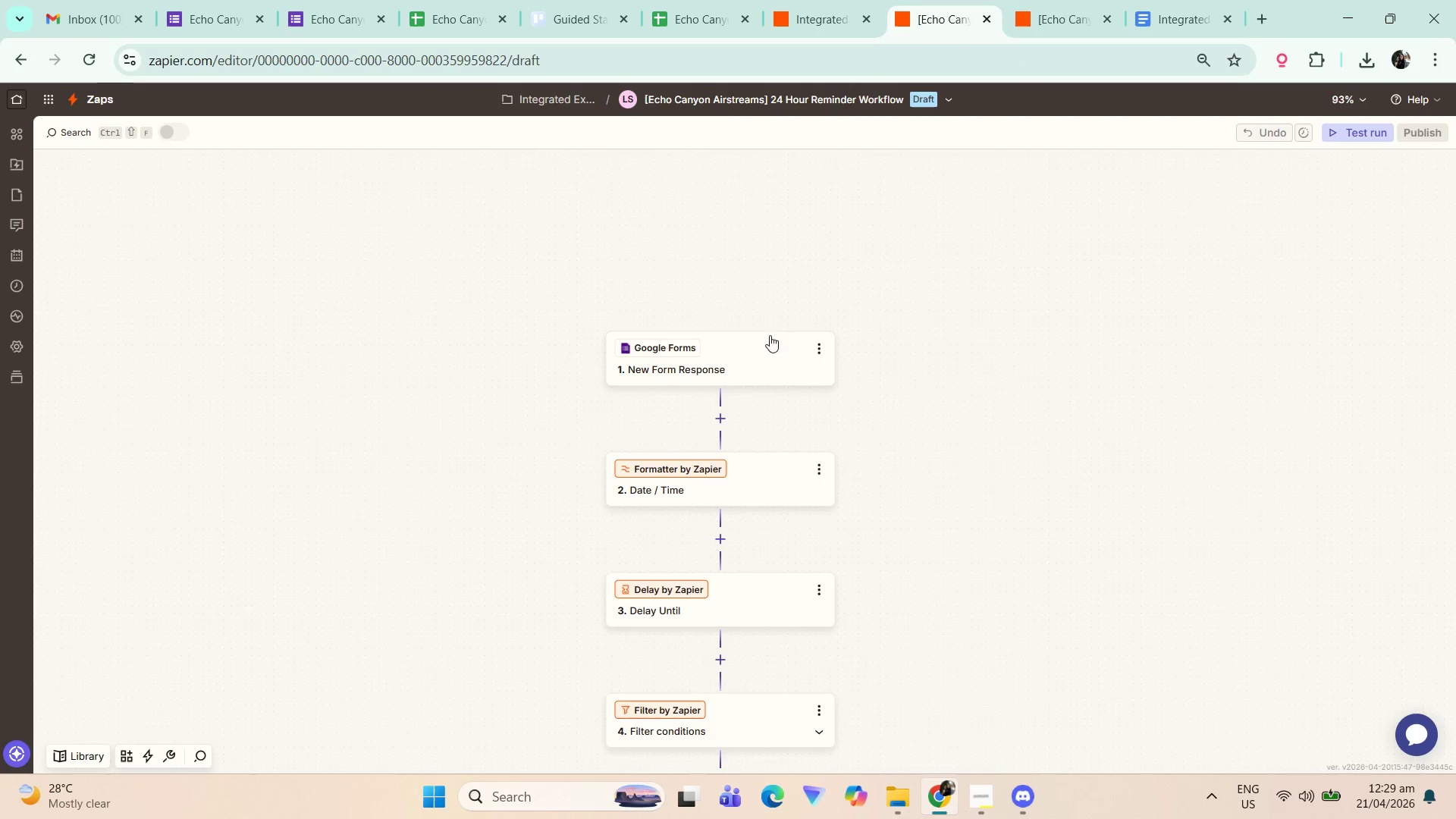 
left_click([767, 353])
 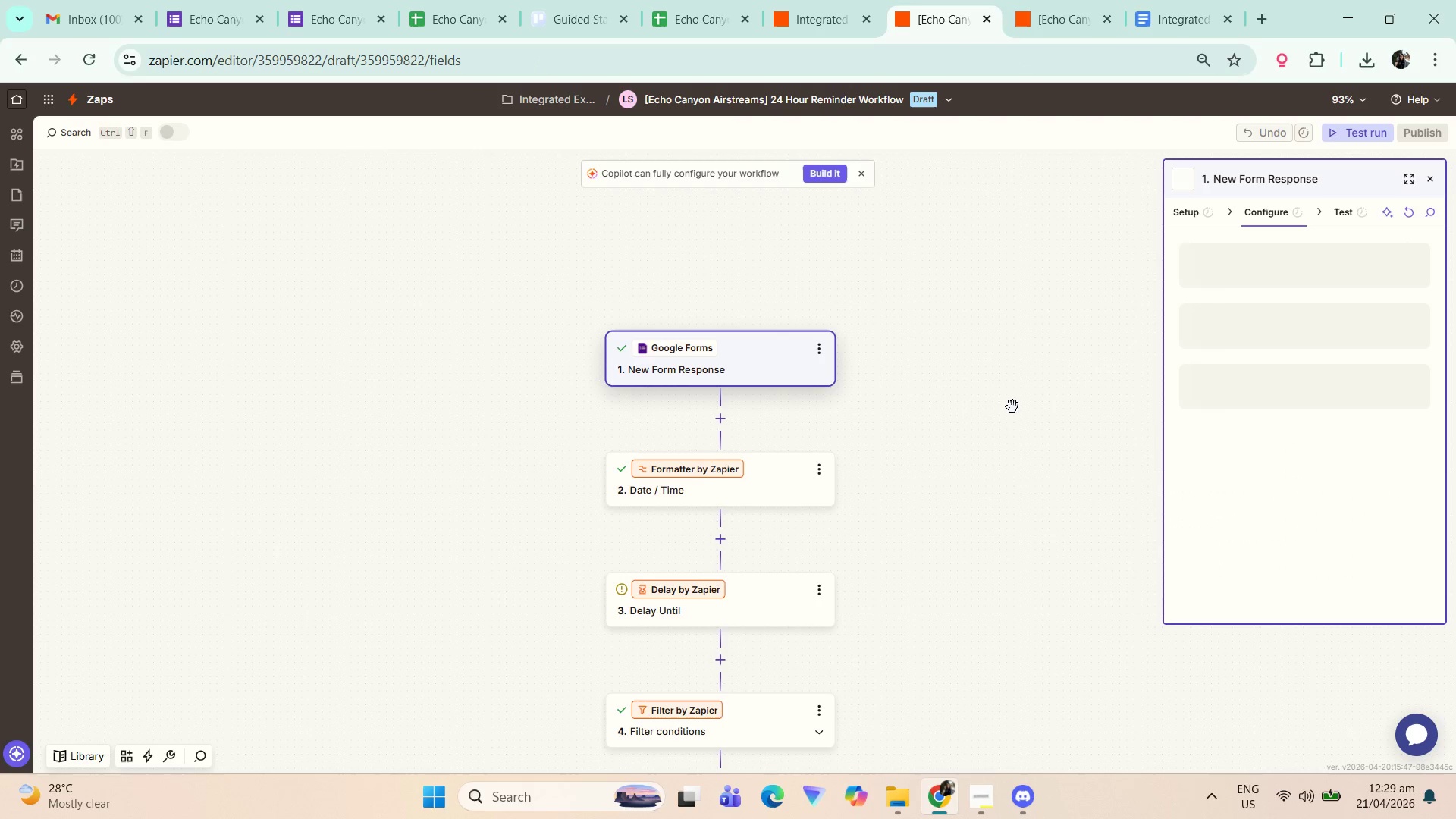 
left_click_drag(start_coordinate=[971, 414], to_coordinate=[957, 369])
 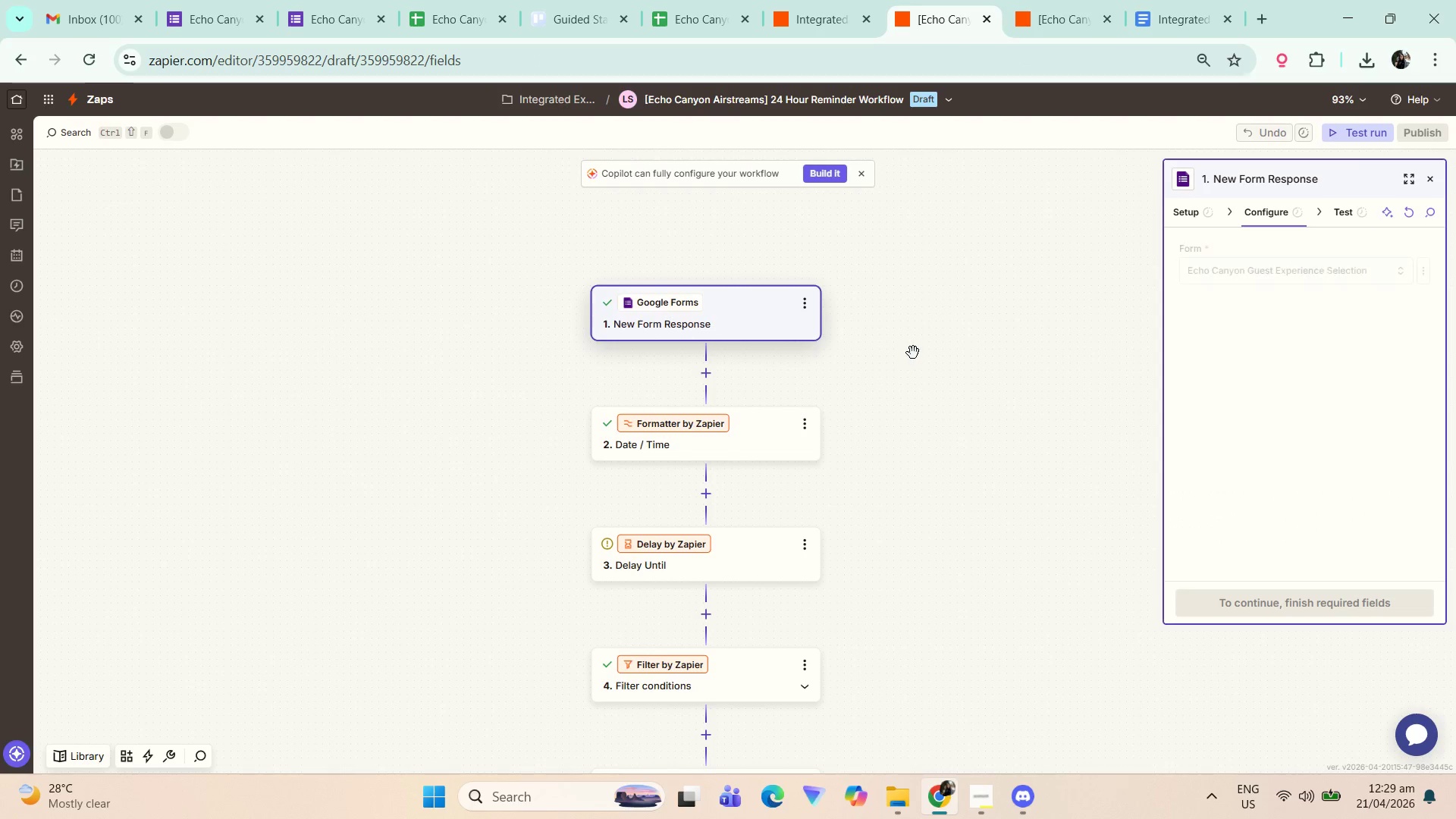 
hold_key(key=ControlLeft, duration=0.33)
 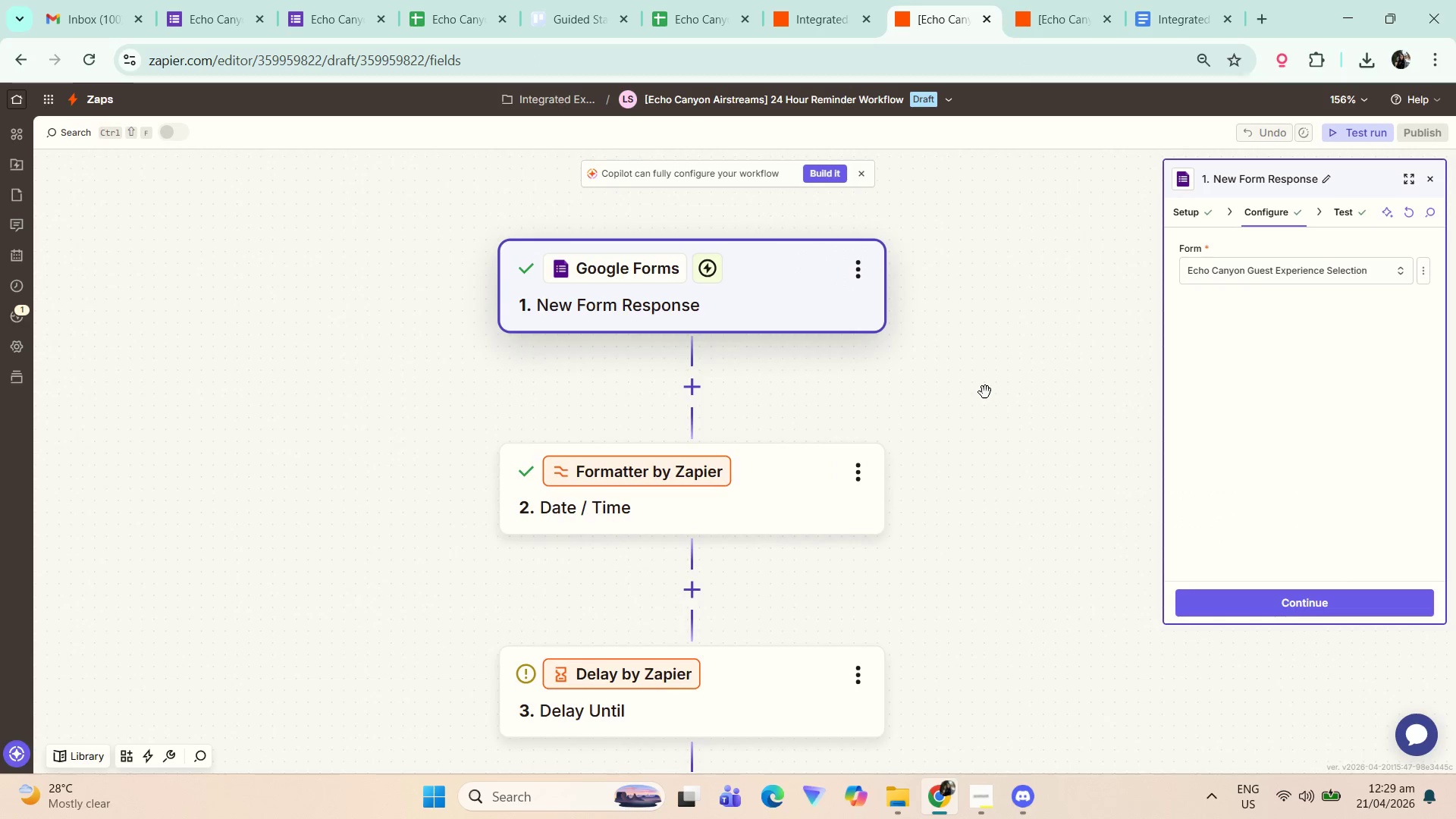 
left_click_drag(start_coordinate=[858, 380], to_coordinate=[986, 395])
 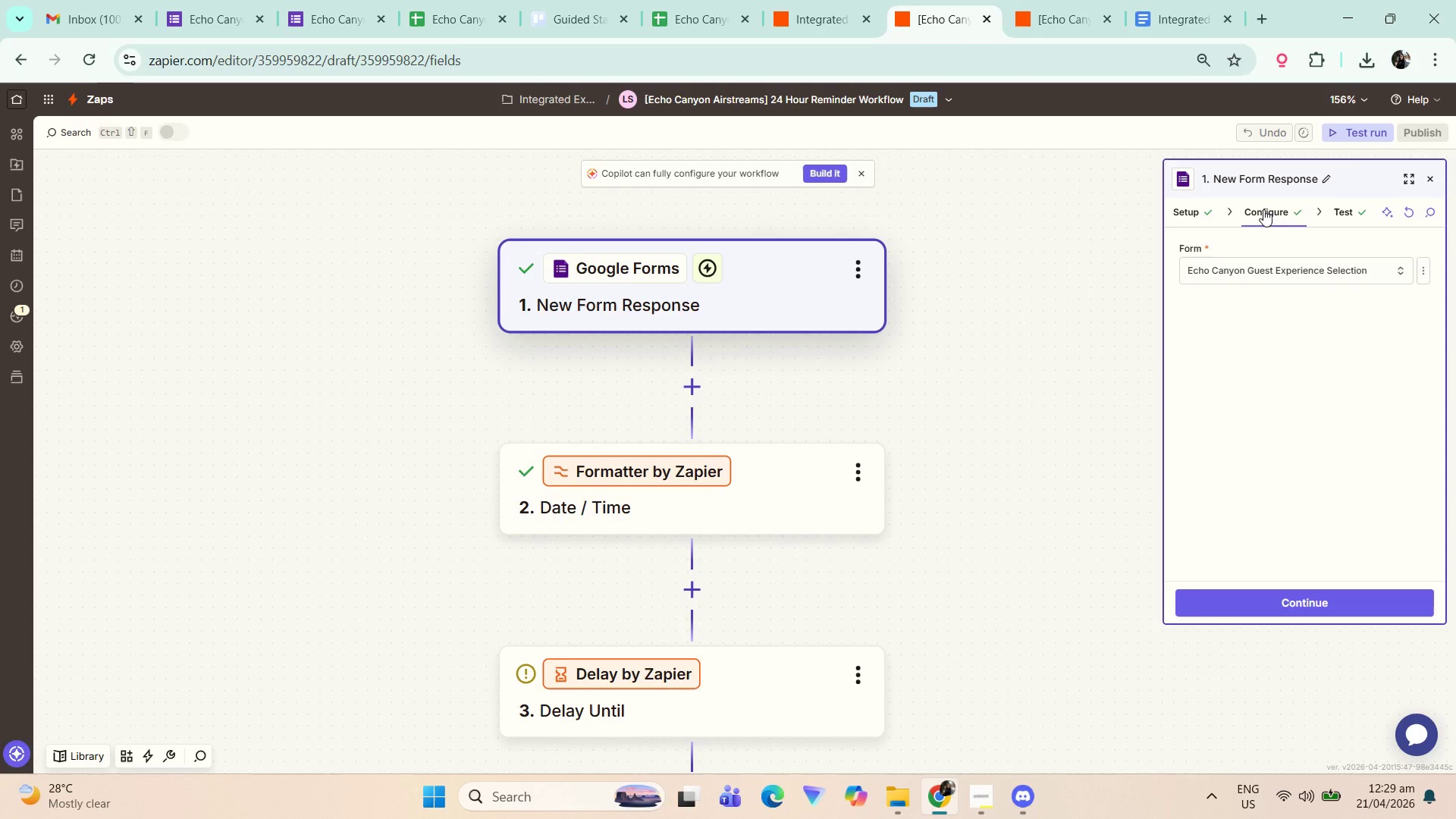 
scroll: coordinate [914, 376], scroll_direction: up, amount: 3.0
 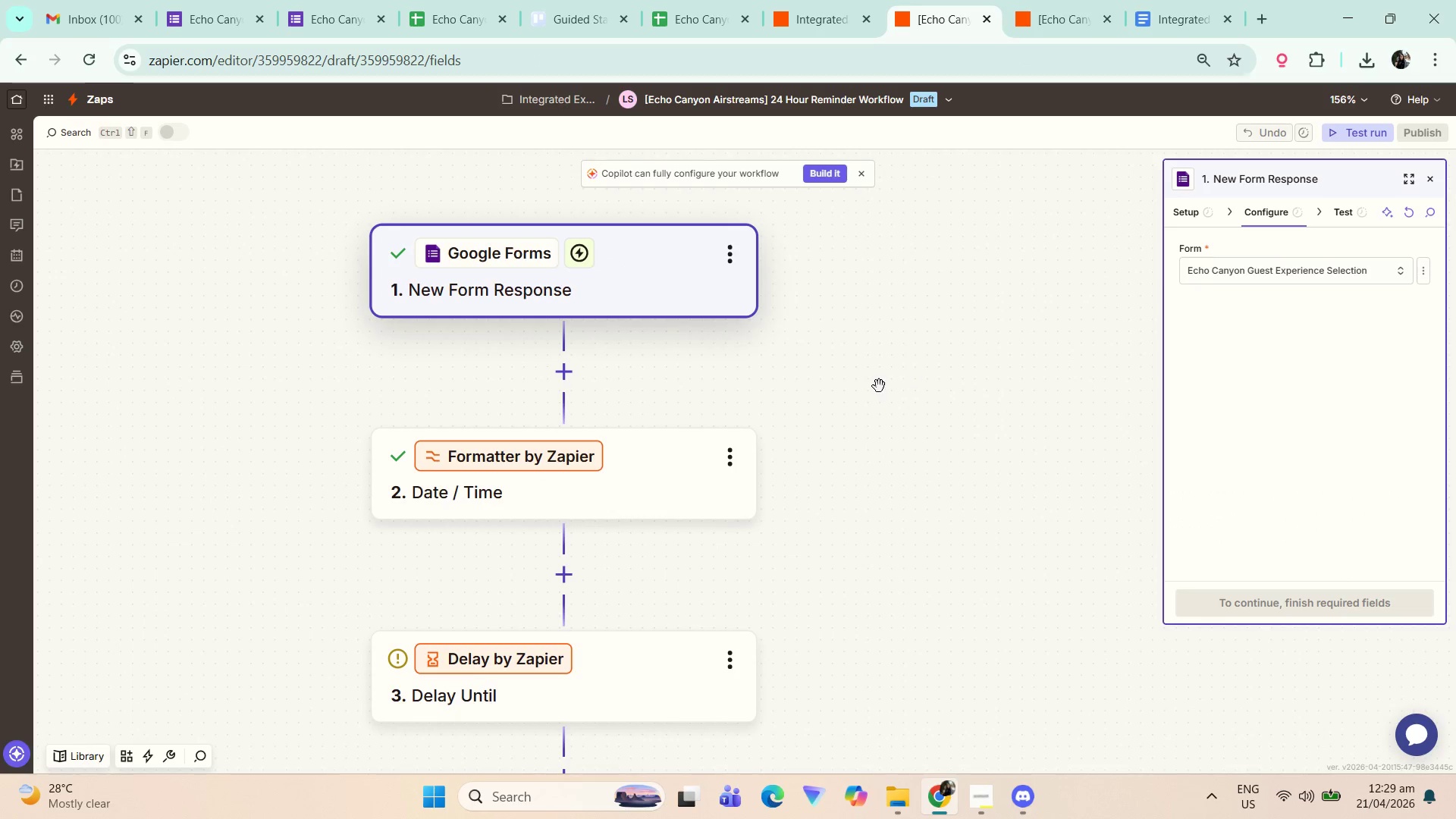 
left_click([1090, 297])
 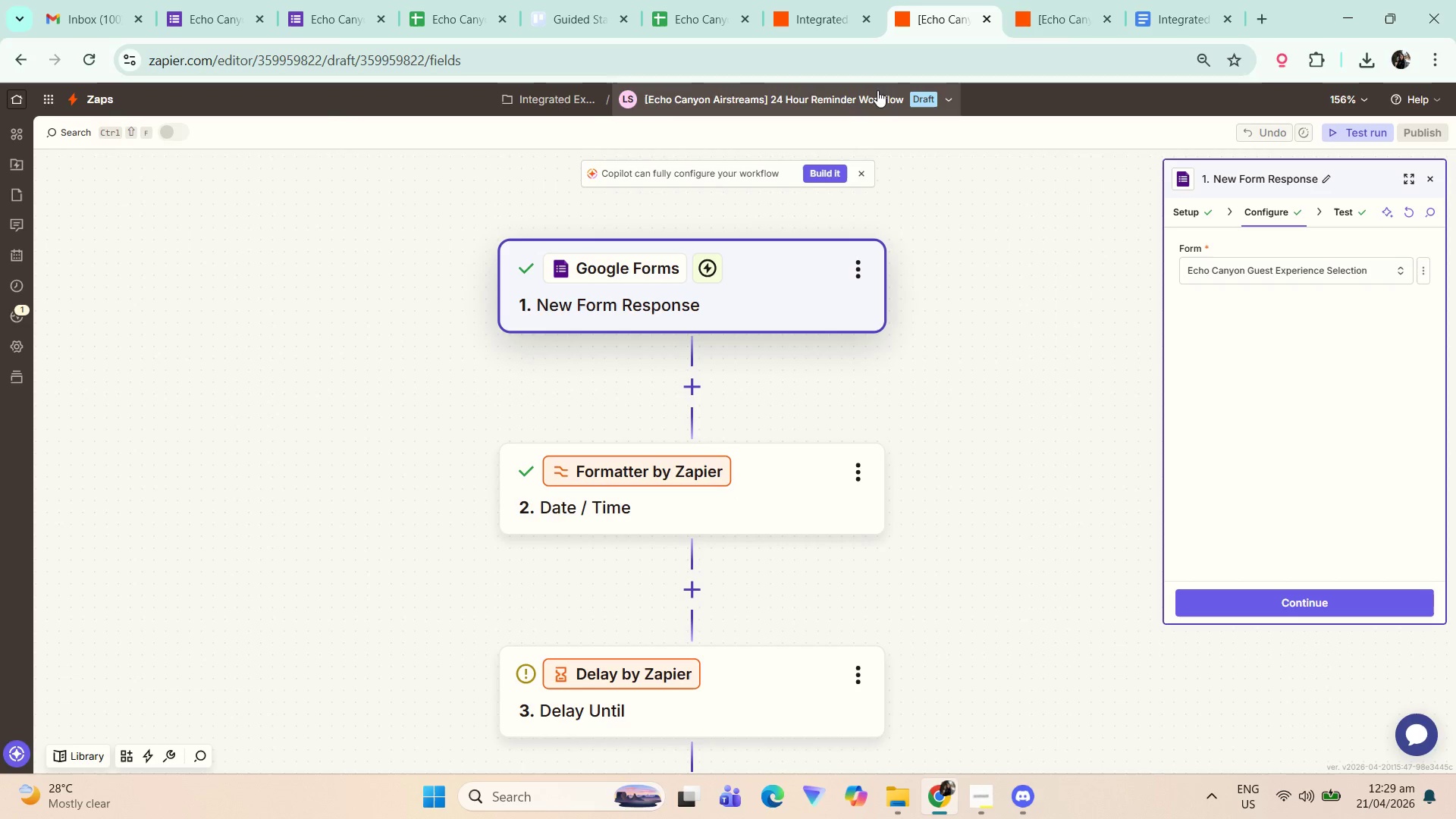 
left_click([1073, 221])
 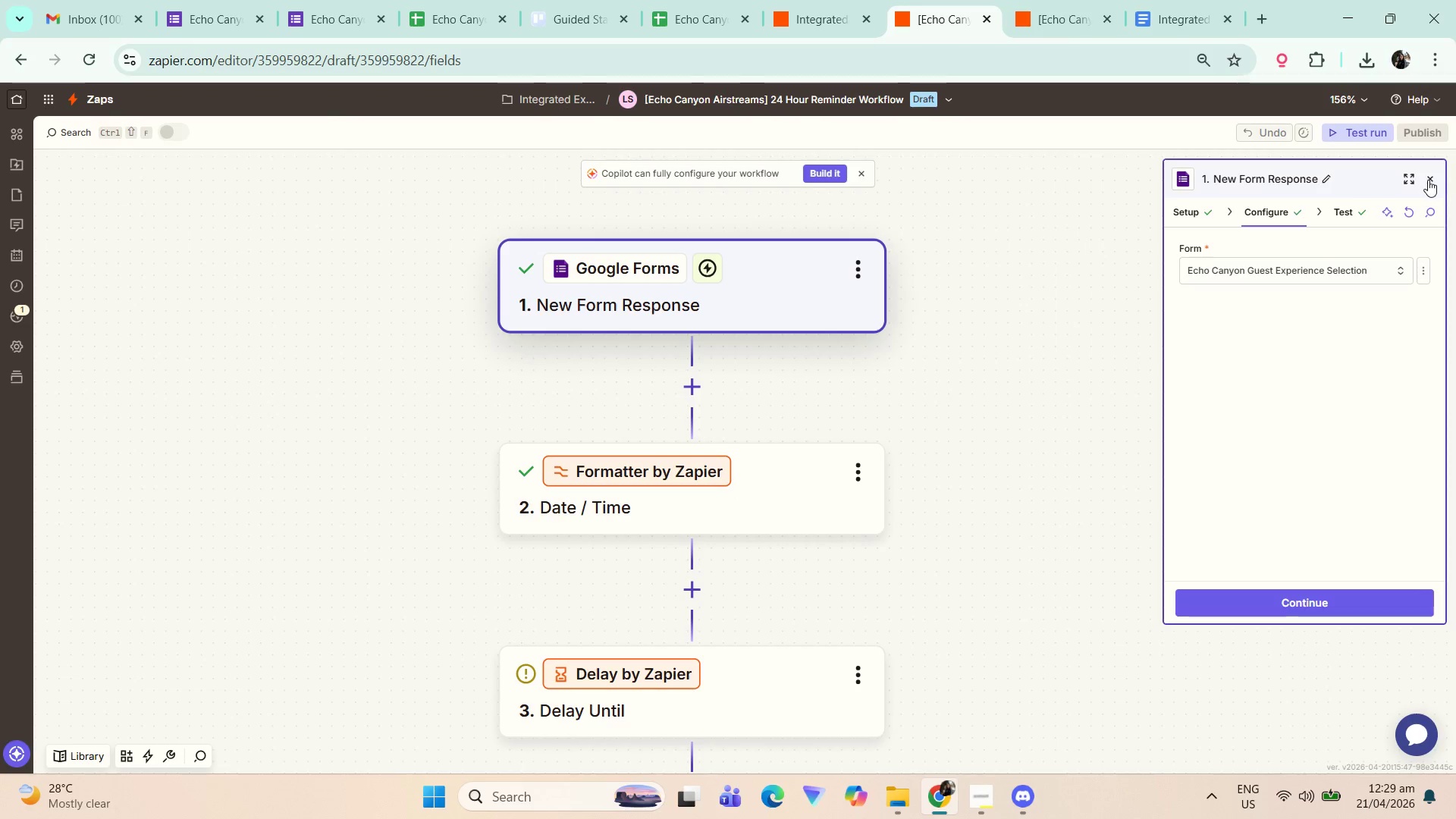 
double_click([1186, 255])
 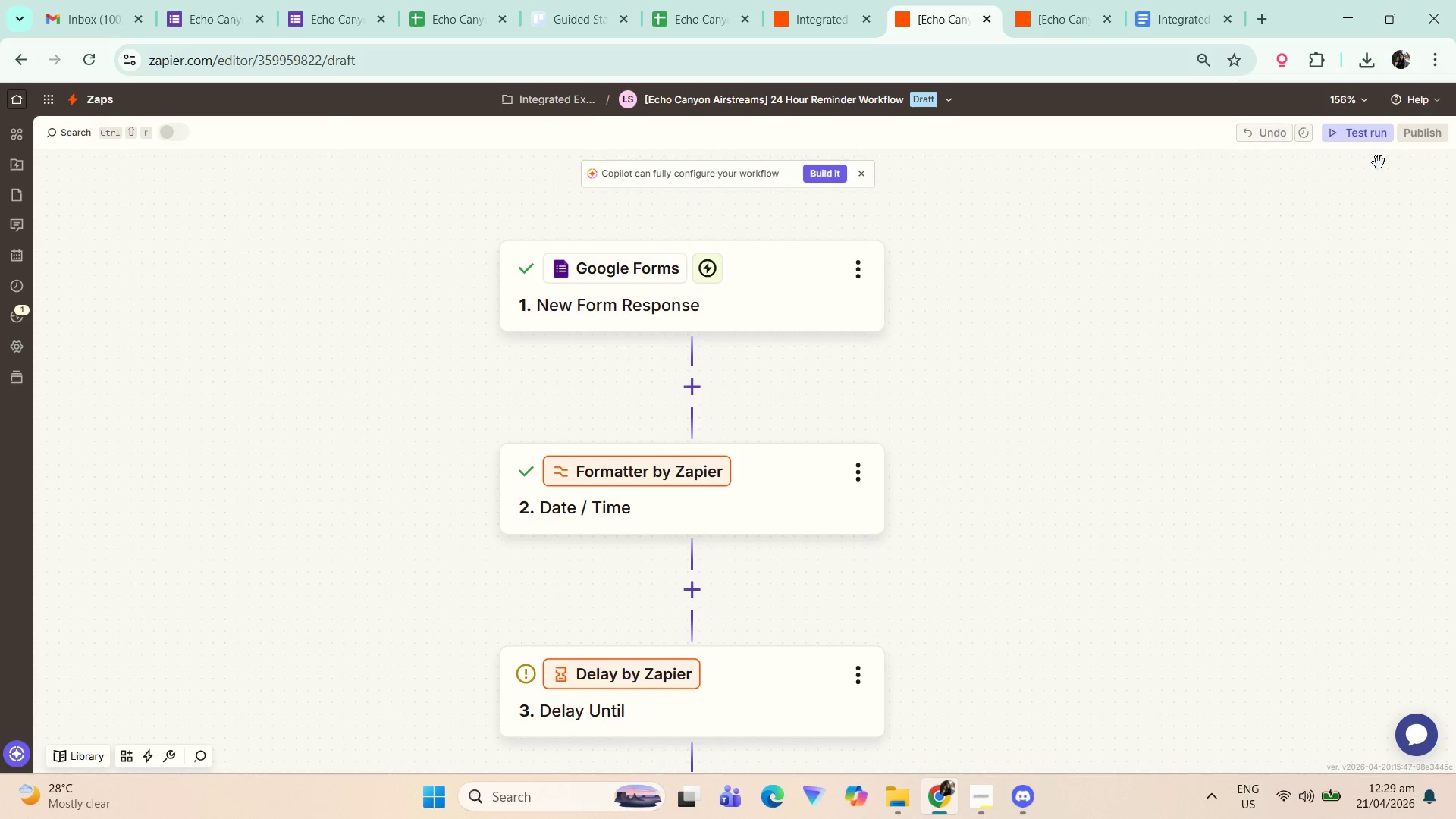 
triple_click([1405, 150])
 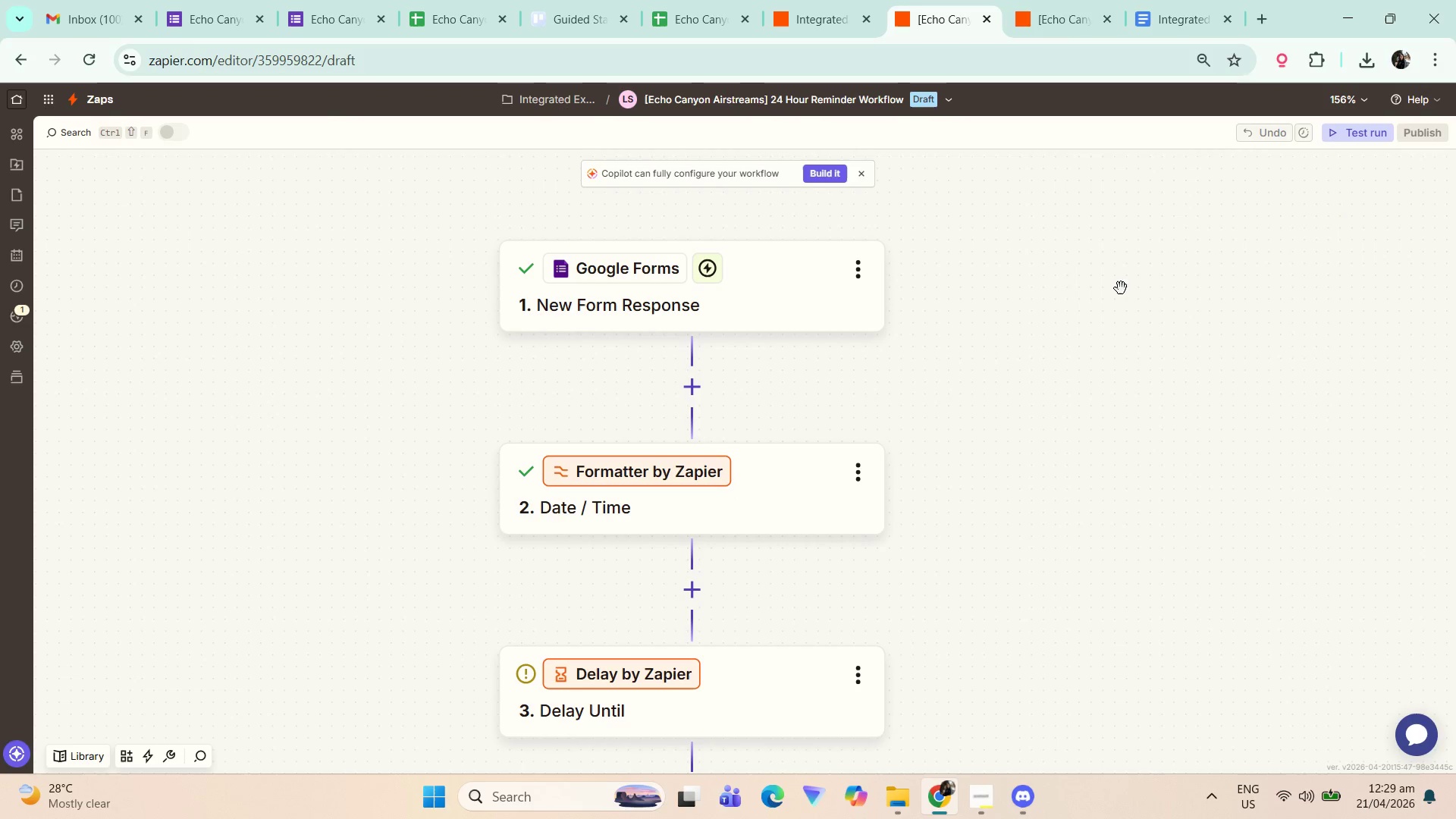 
left_click([1081, 248])
 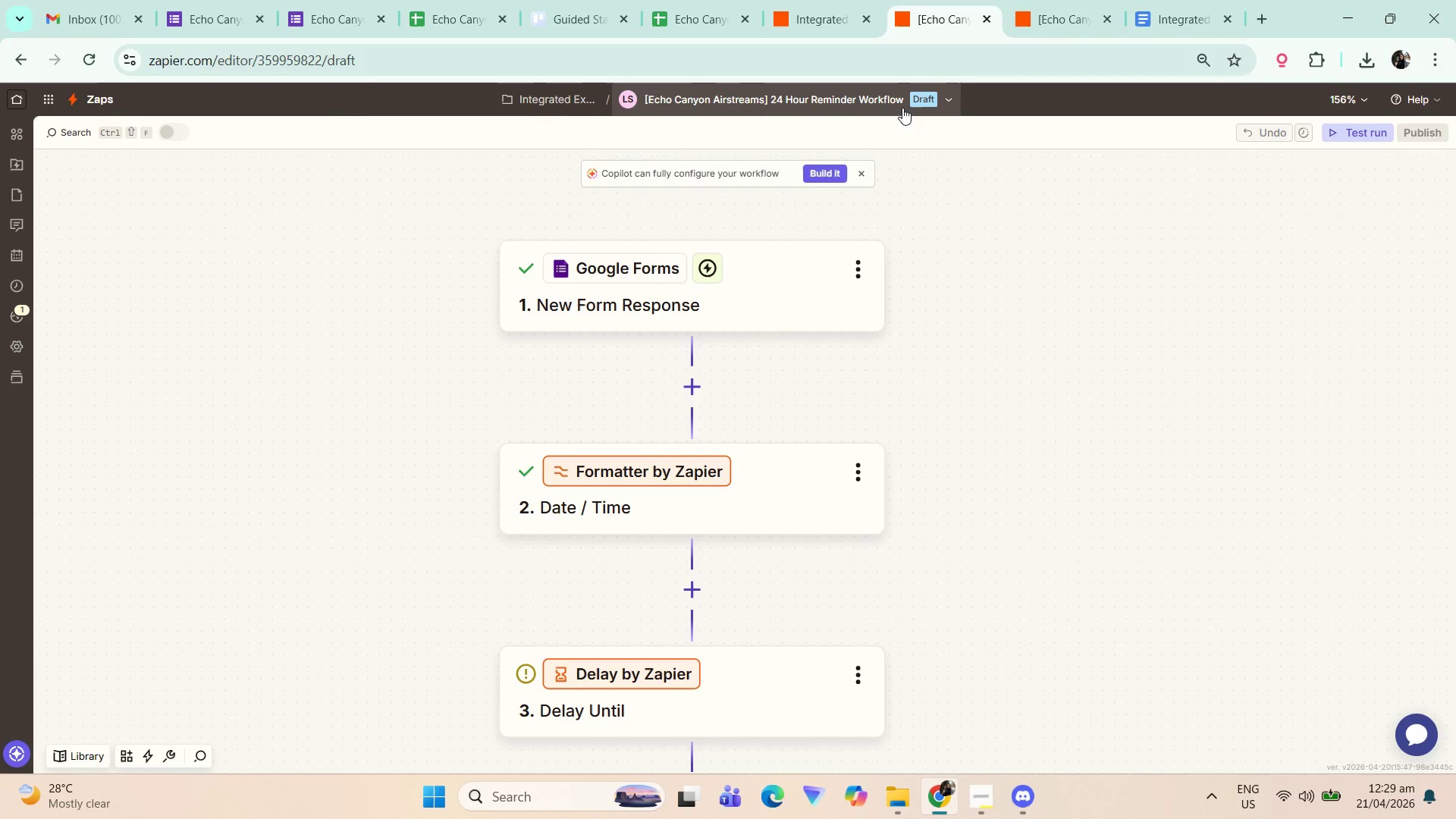 
left_click([898, 100])
 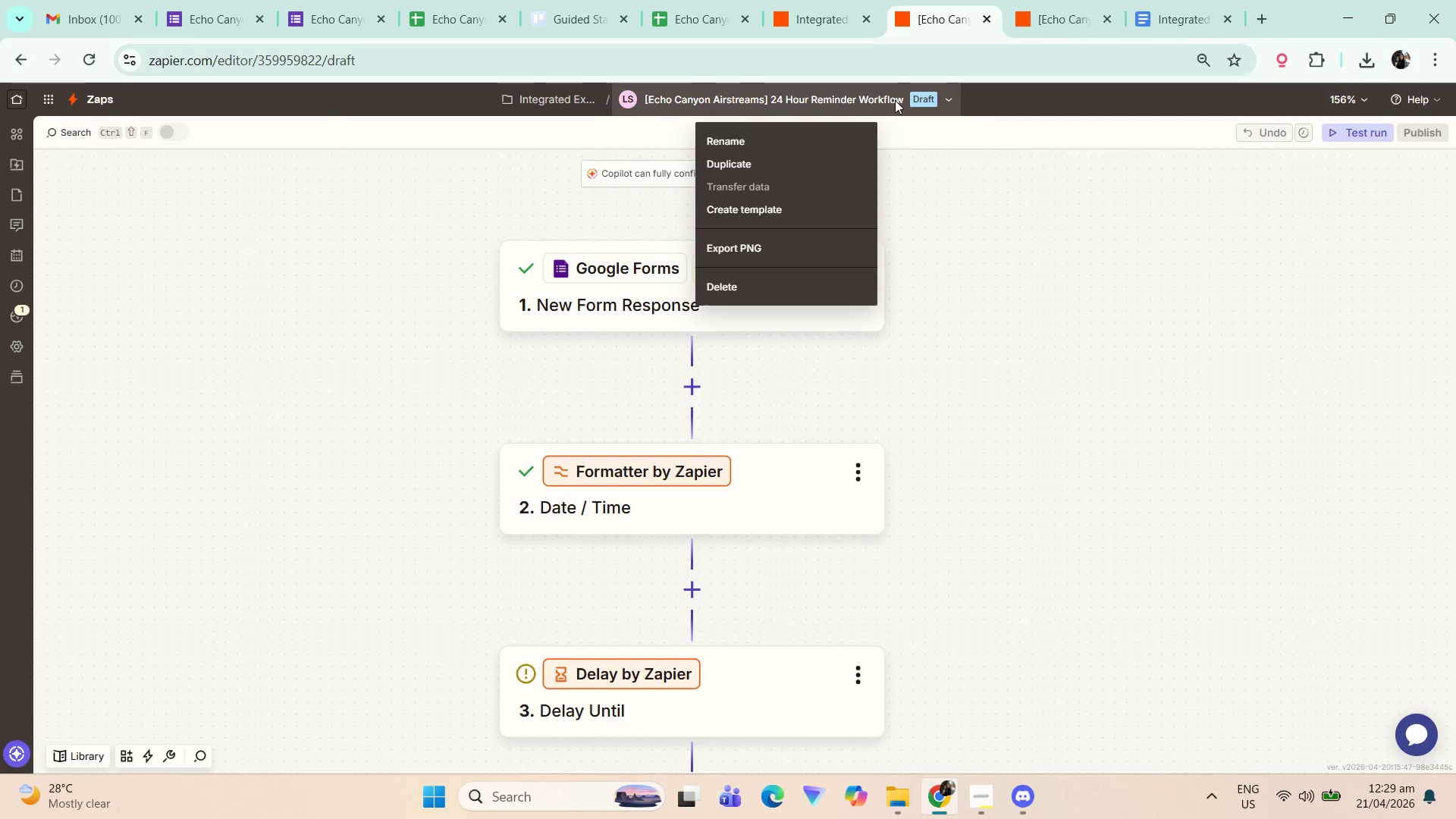 
left_click([987, 231])
 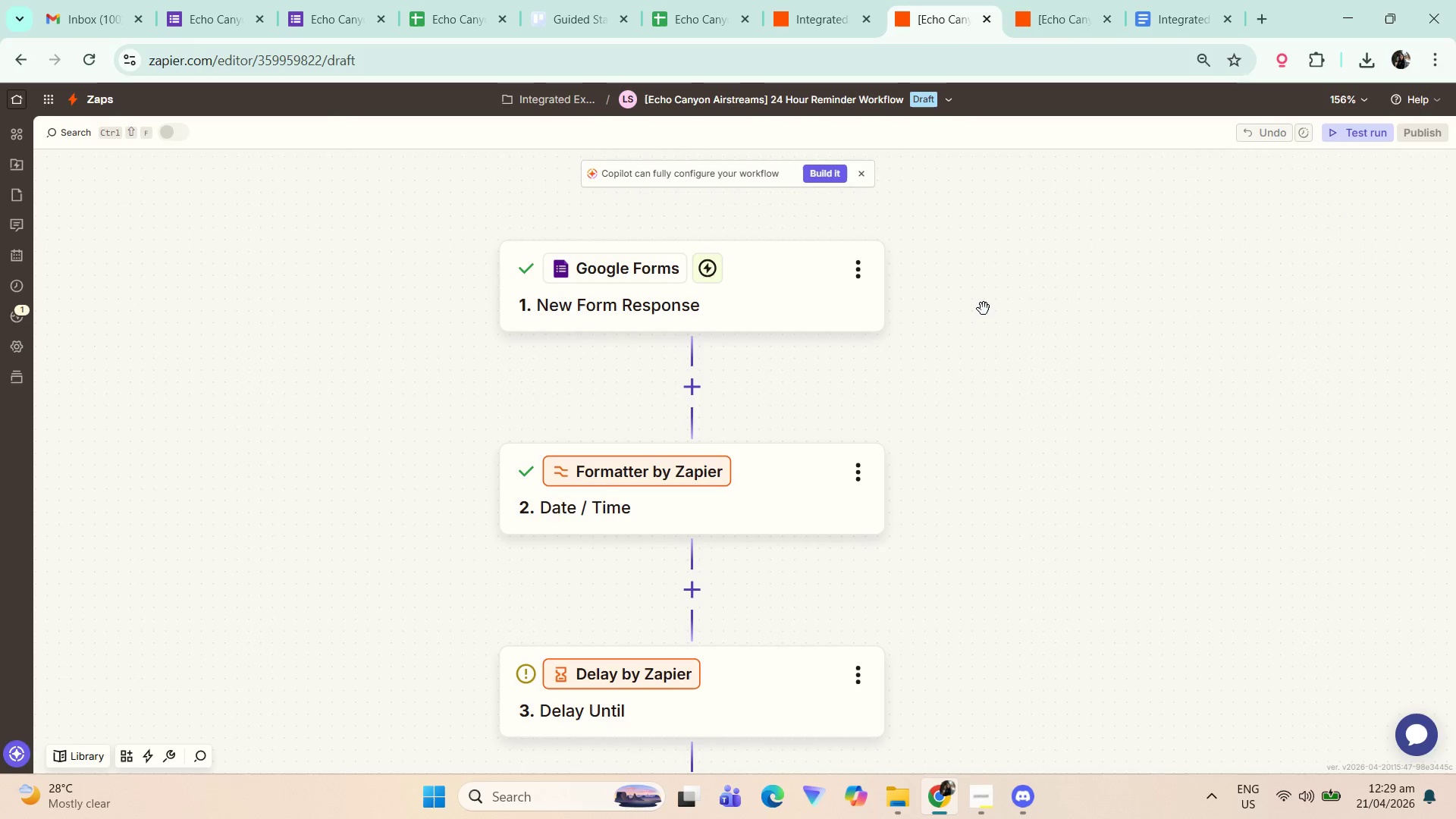 
left_click_drag(start_coordinate=[993, 305], to_coordinate=[1053, 310])
 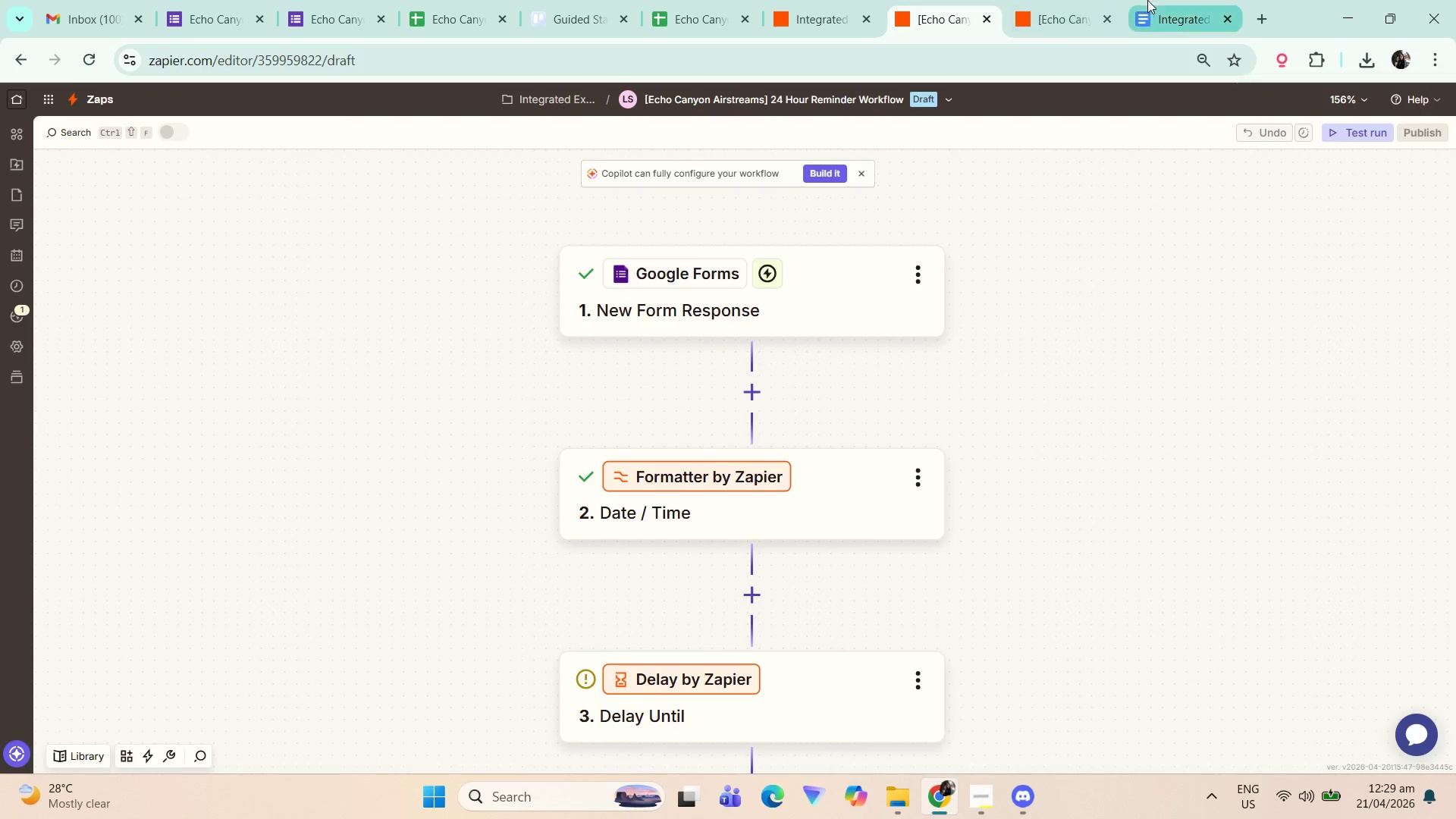 
double_click([934, 0])
 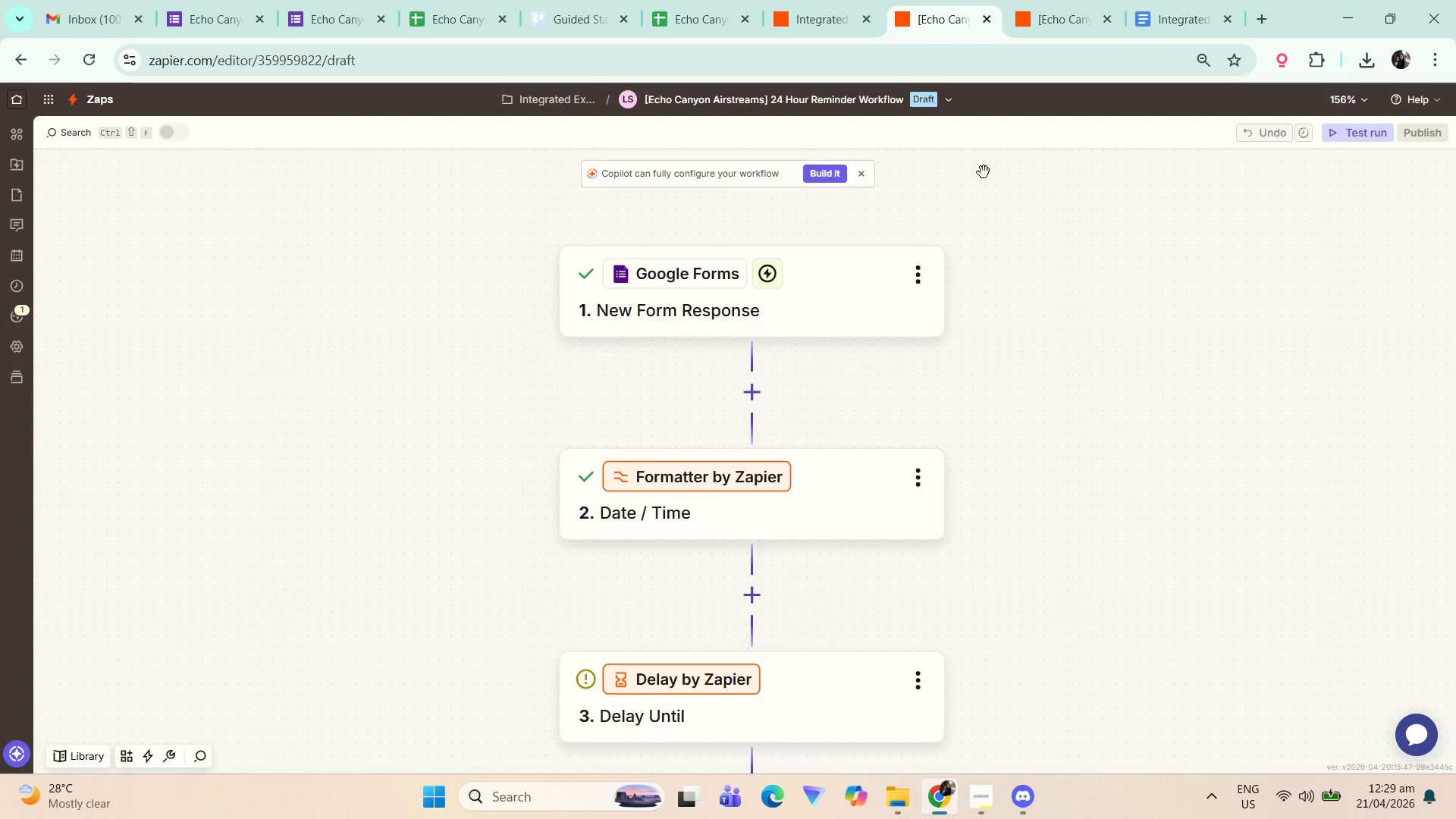 
left_click([1008, 209])
 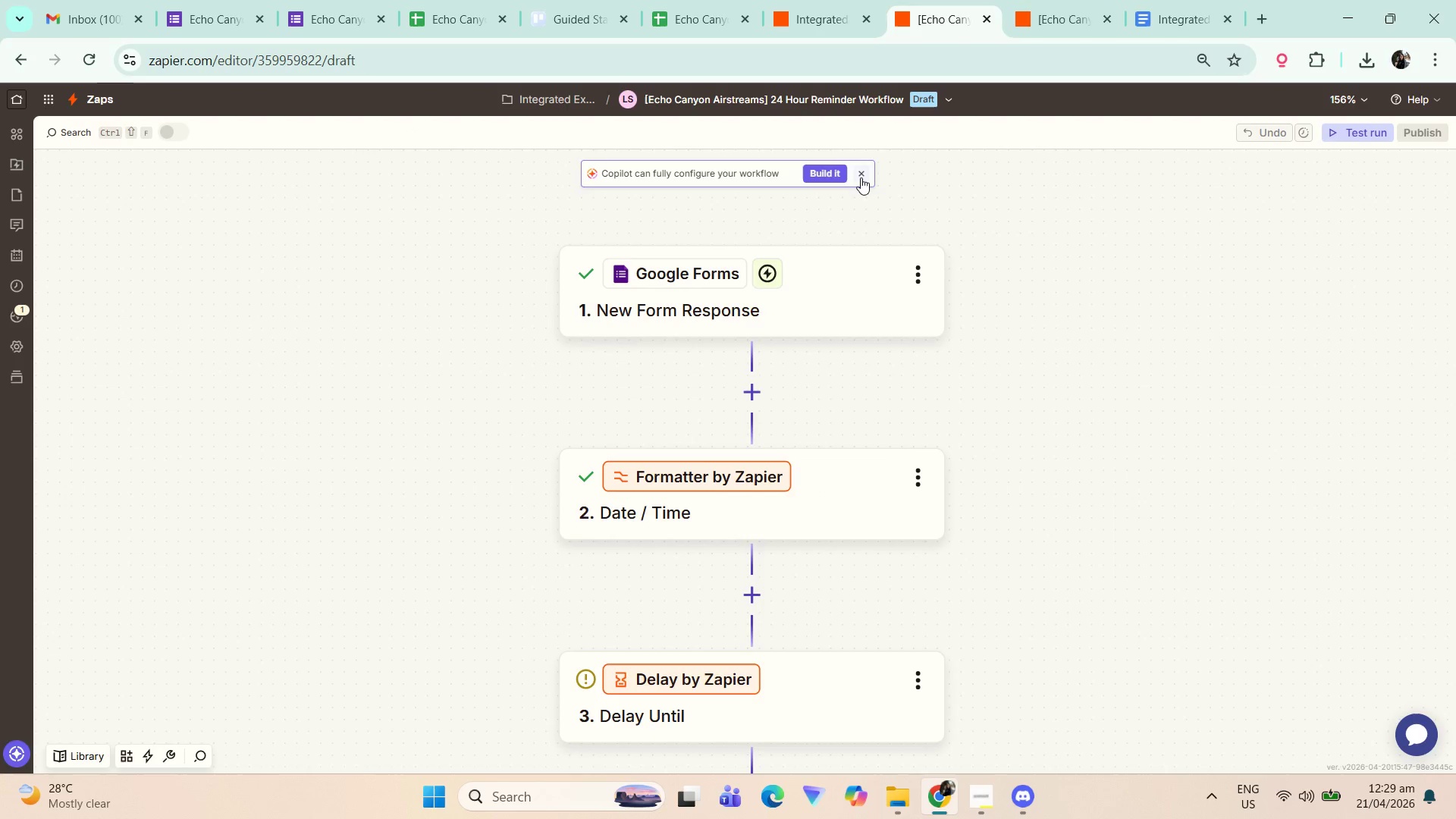 
key(F5)
 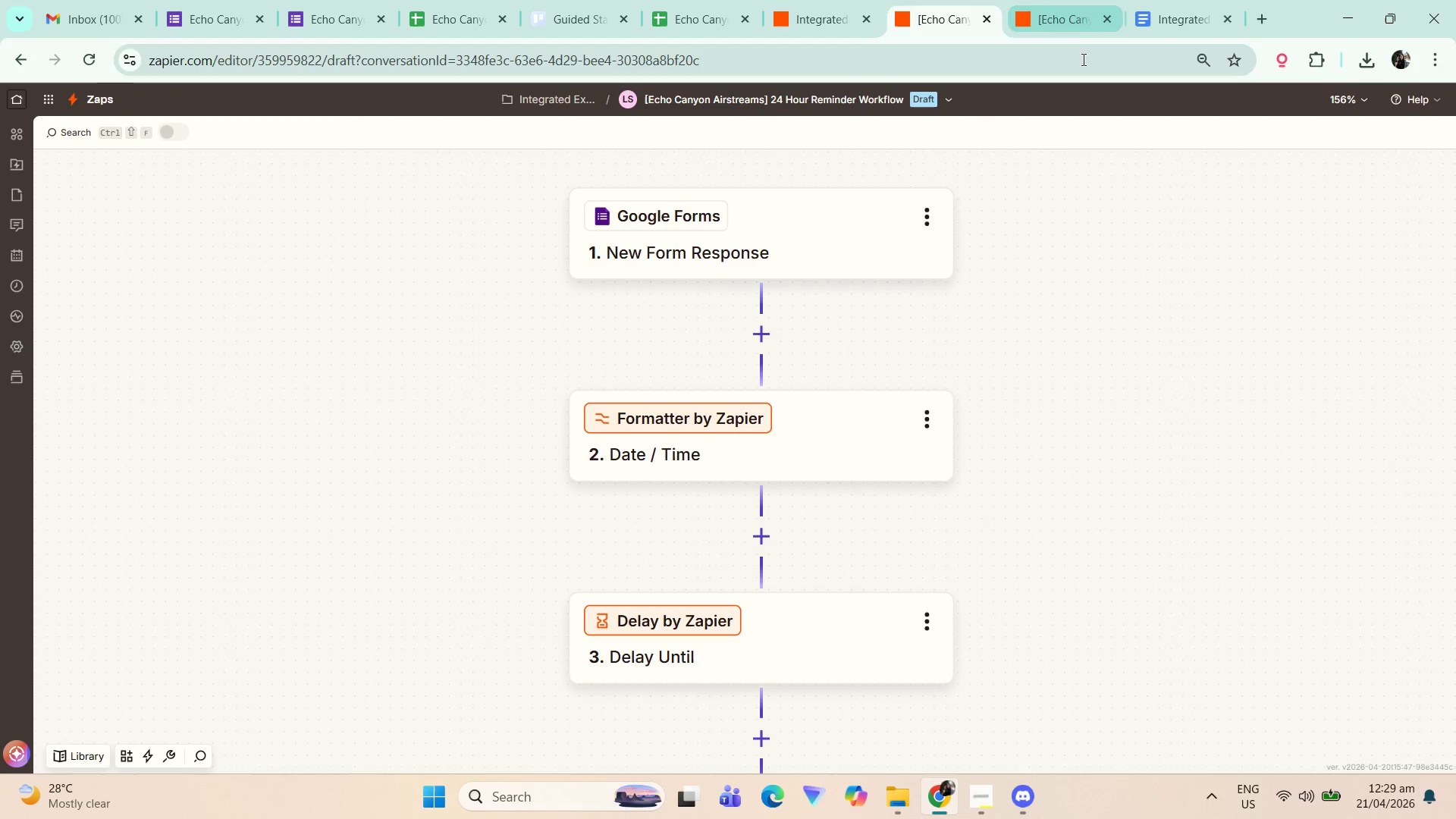 
wait(7.14)
 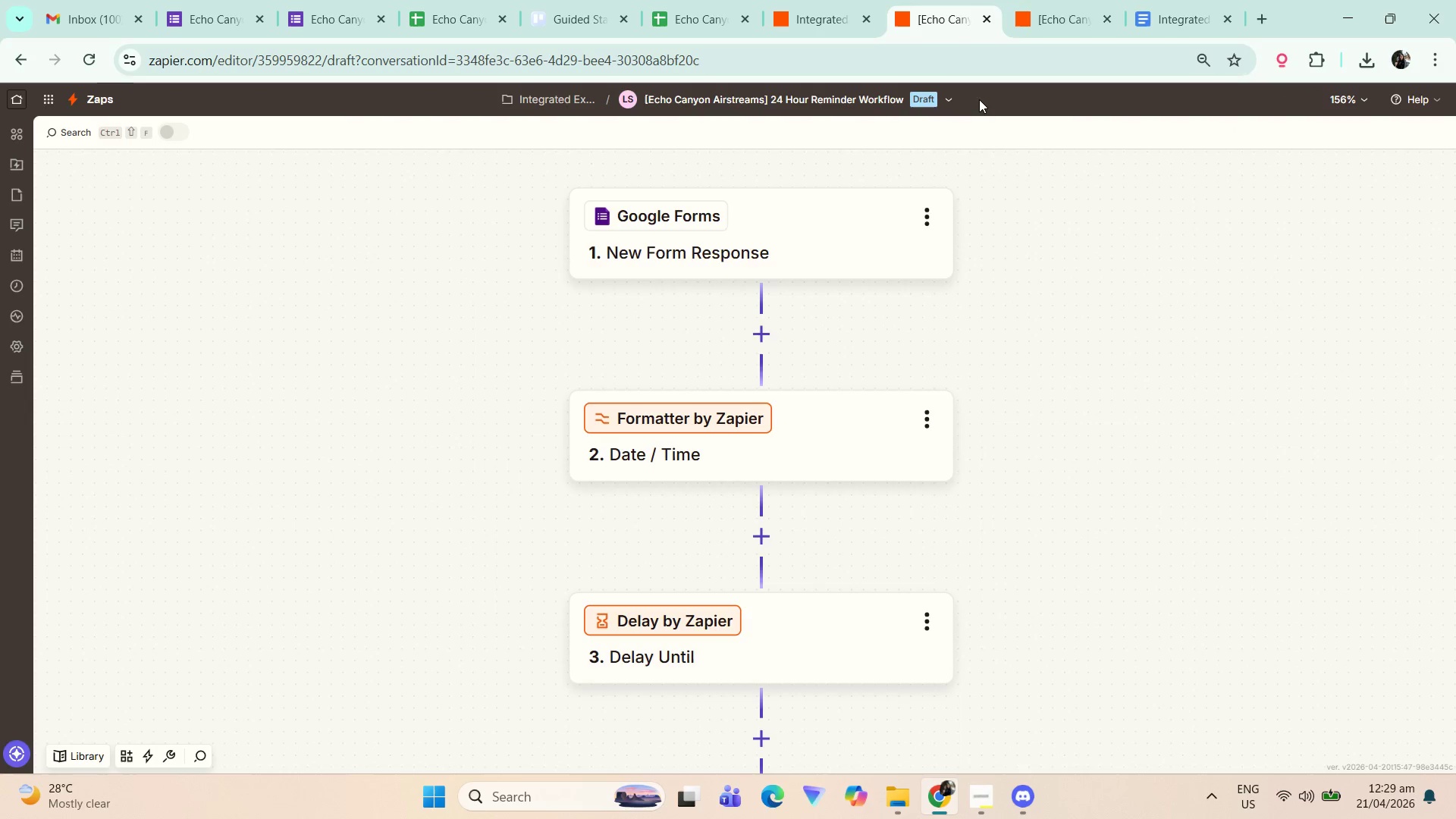 
double_click([850, 220])
 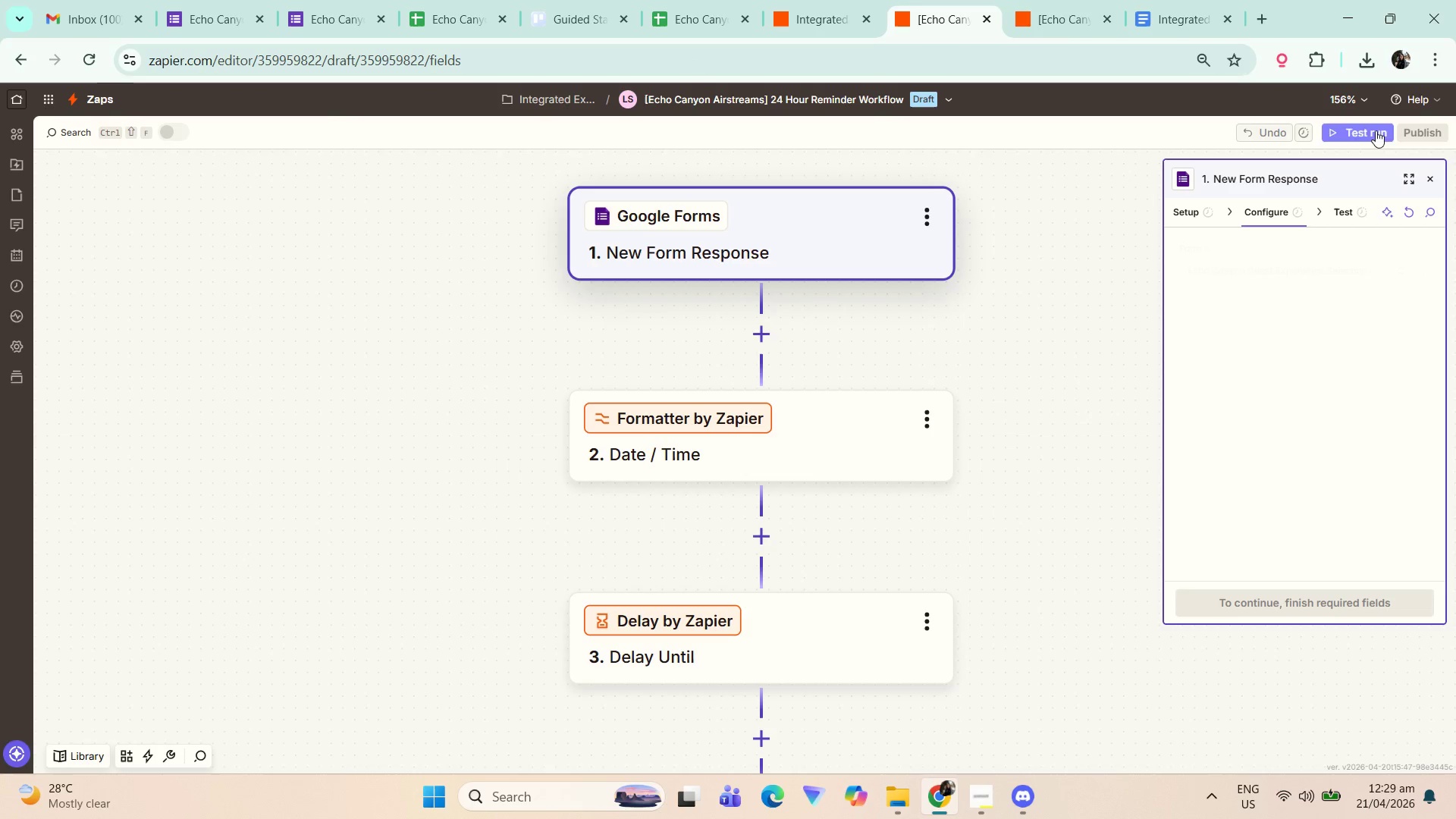 
left_click([1430, 128])
 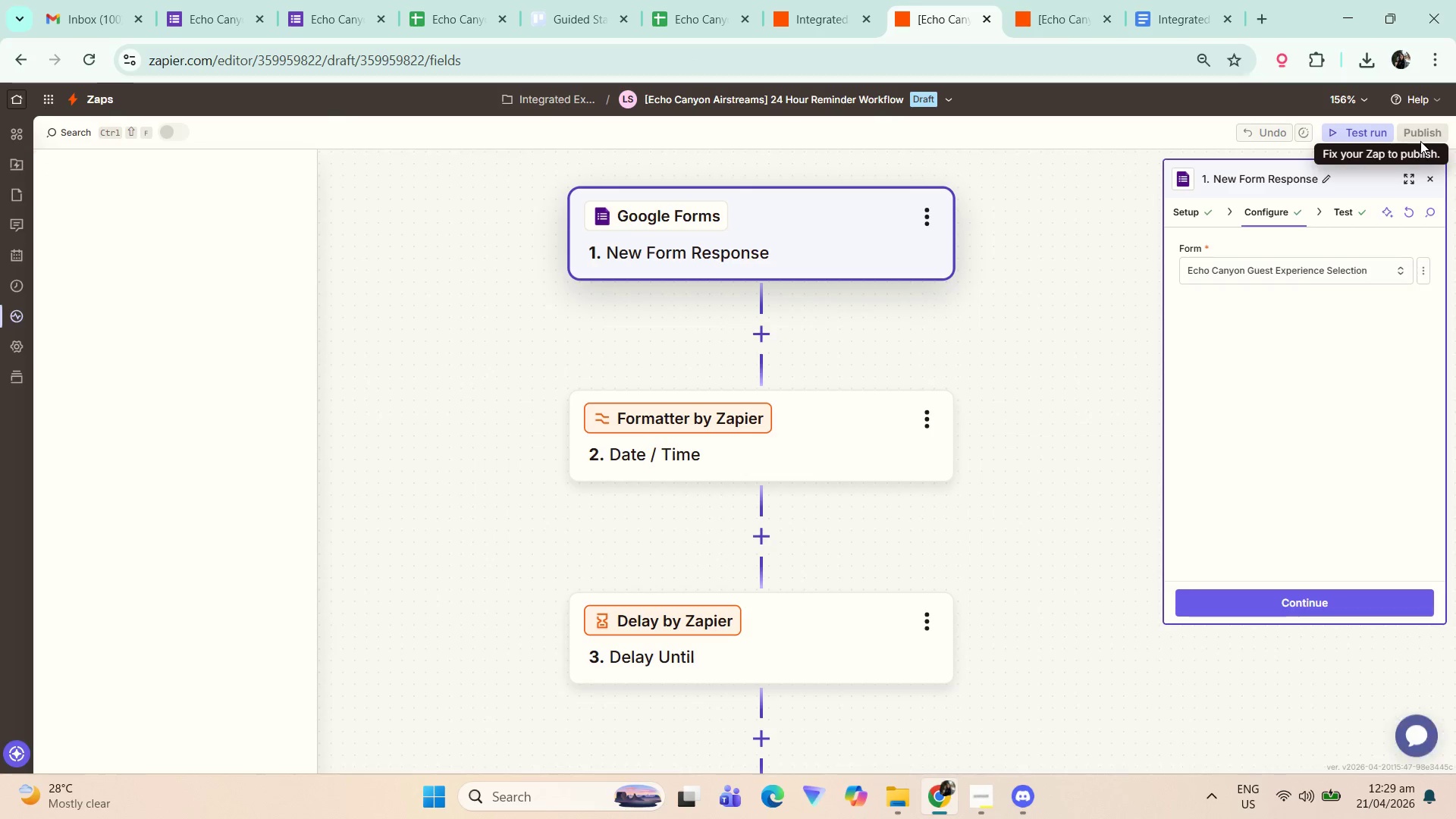 
mouse_move([1401, 136])
 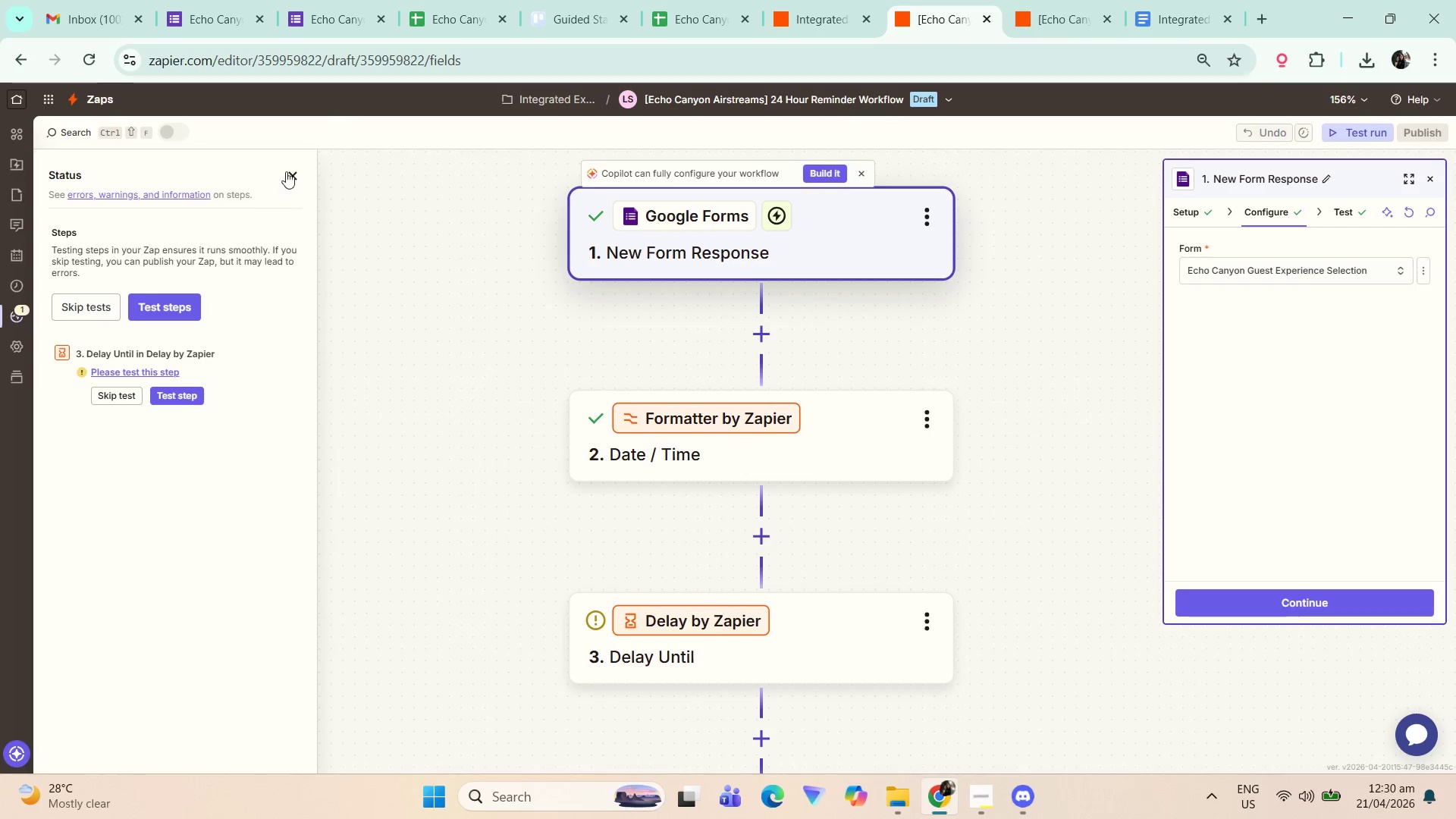 
wait(5.64)
 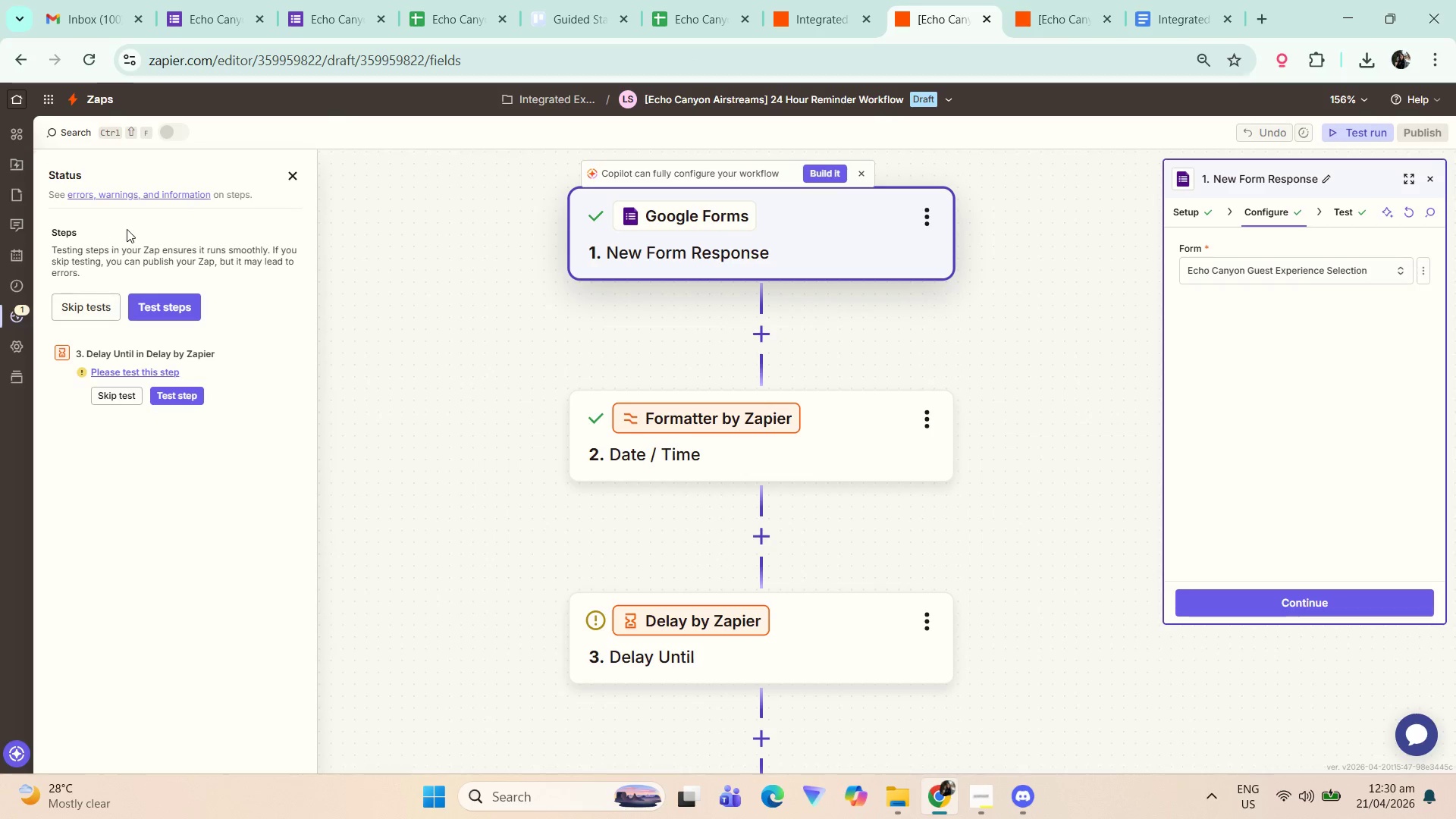 
left_click([854, 177])
 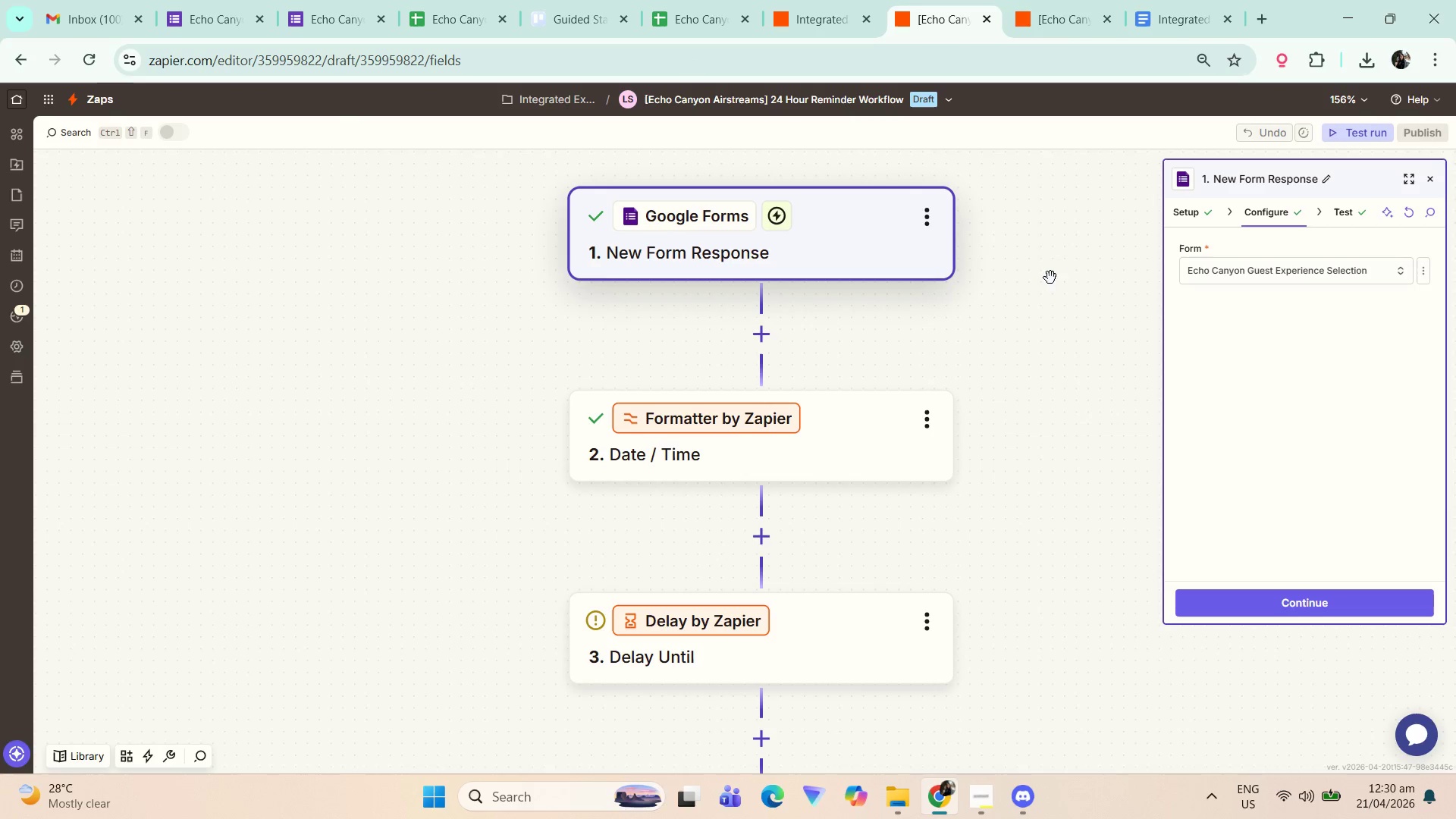 
left_click_drag(start_coordinate=[1034, 303], to_coordinate=[1022, 305])
 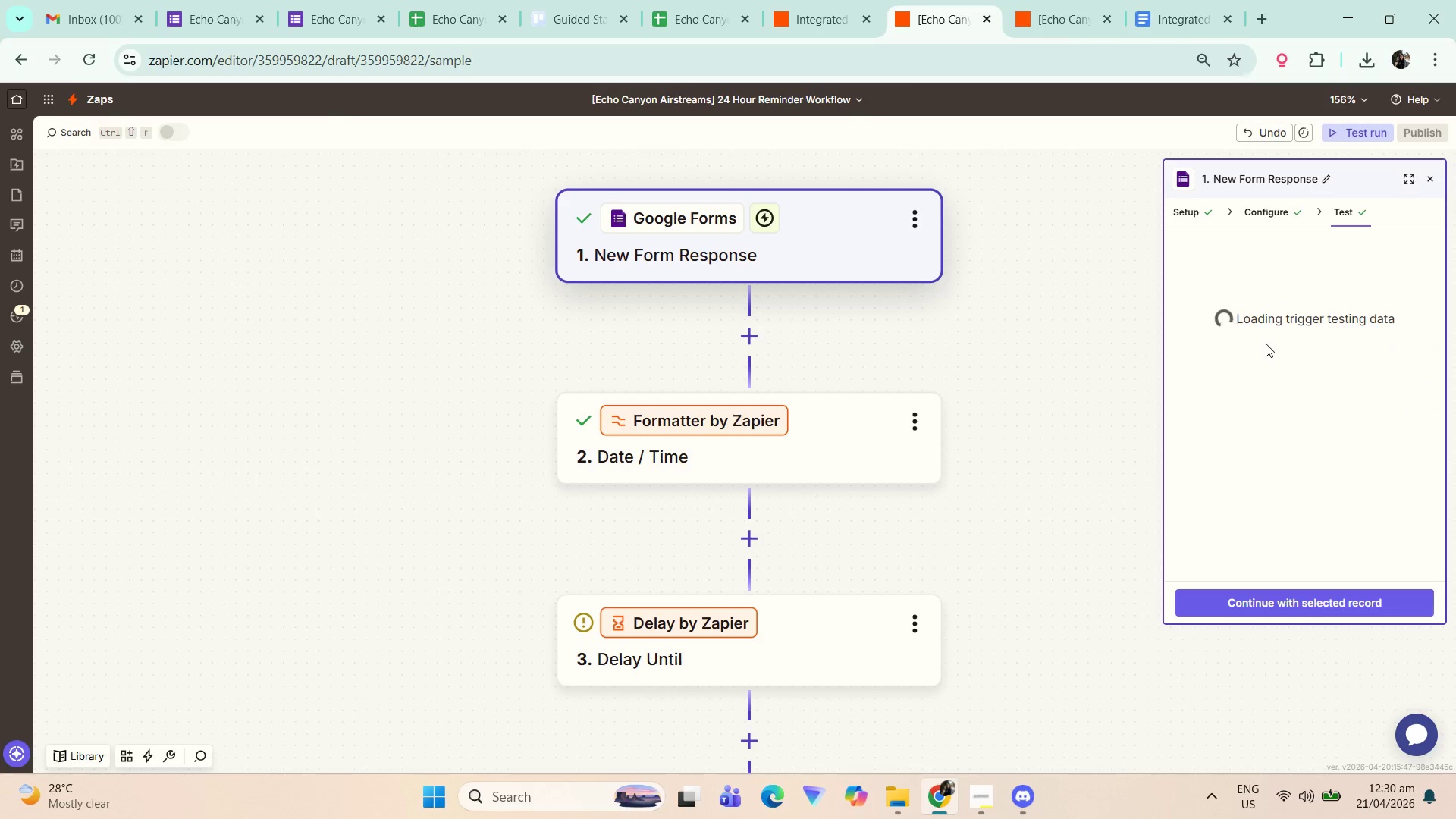 
wait(6.95)
 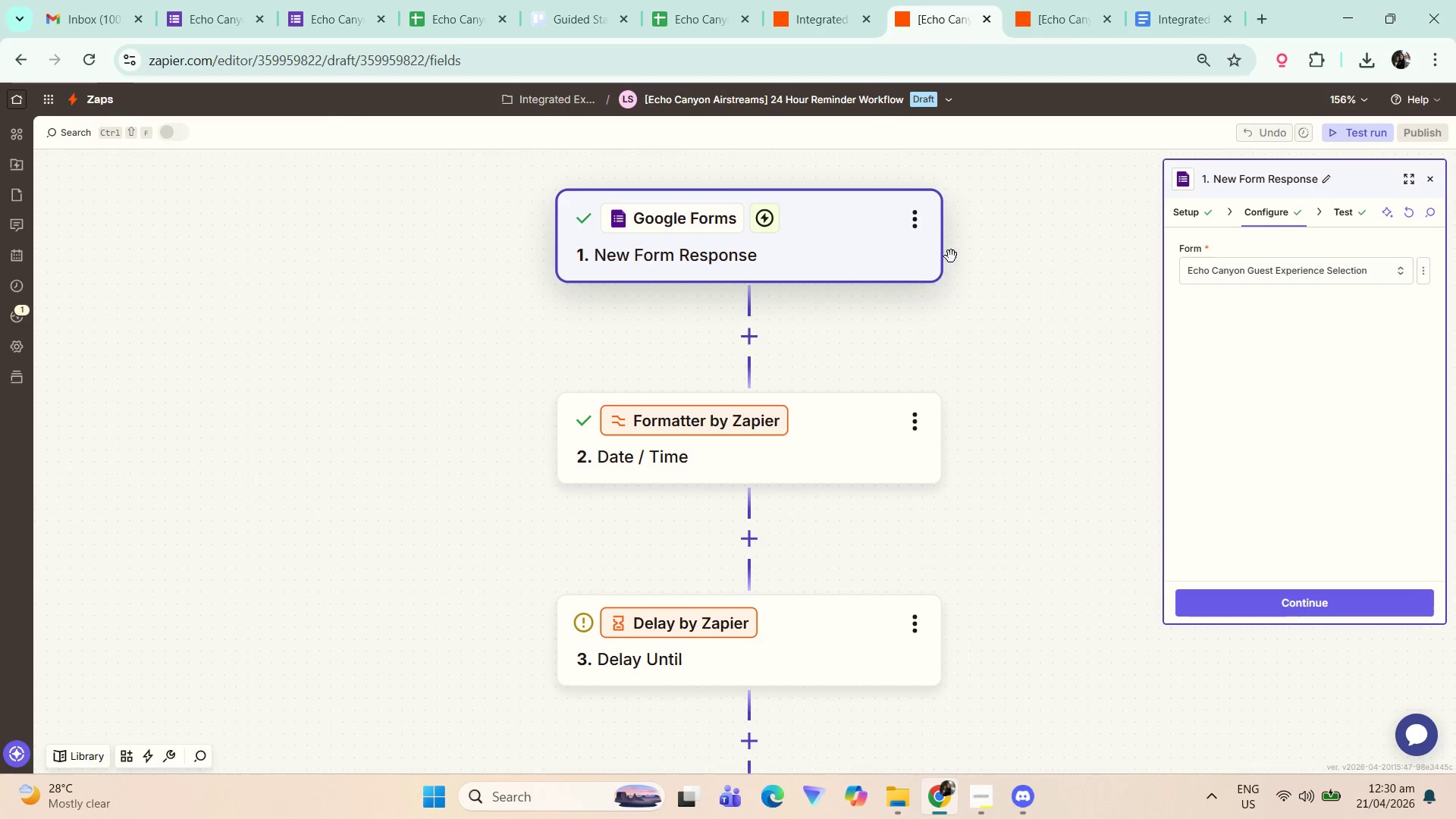 
left_click([1302, 354])
 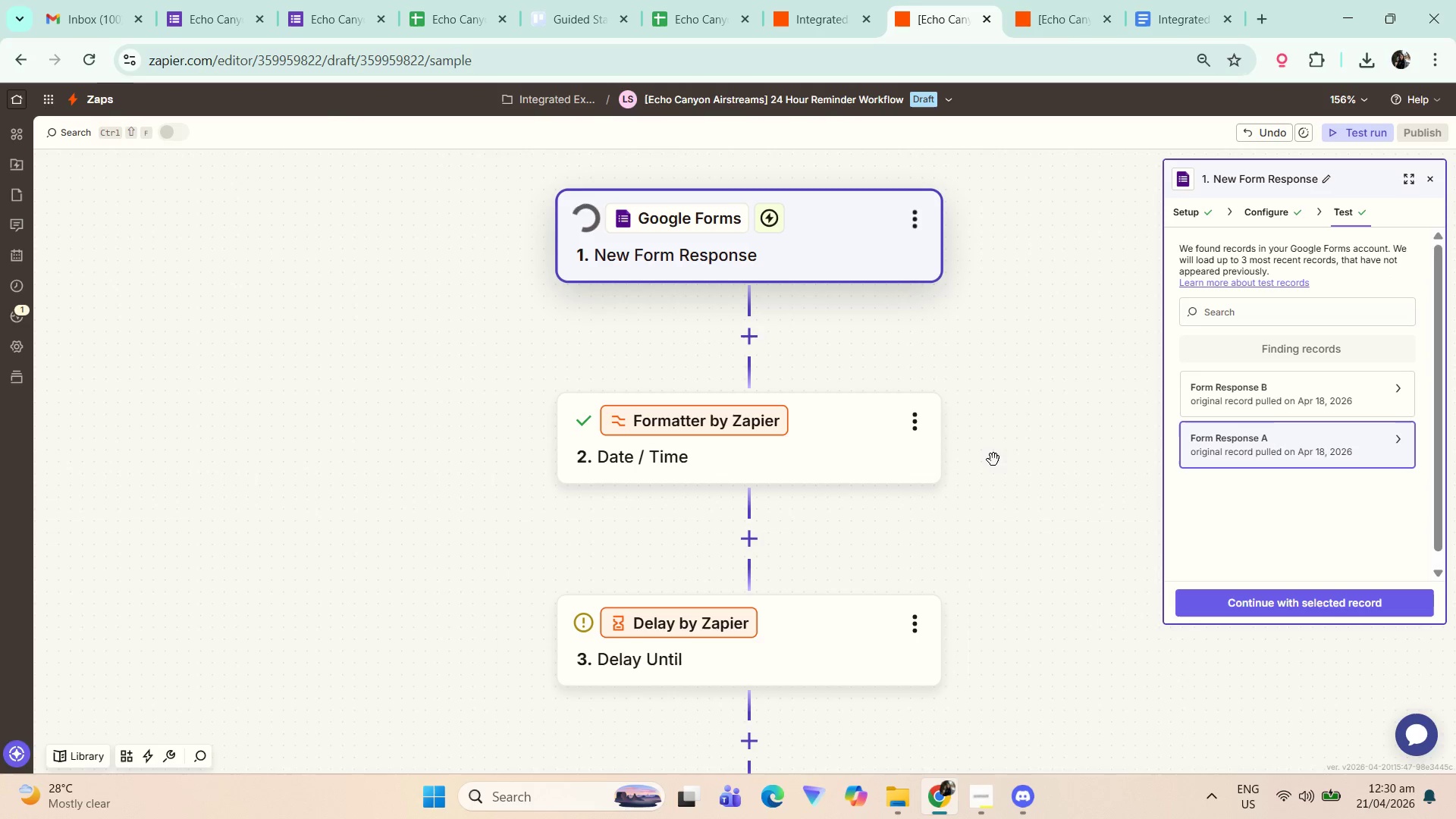 
left_click_drag(start_coordinate=[1021, 418], to_coordinate=[983, 450])
 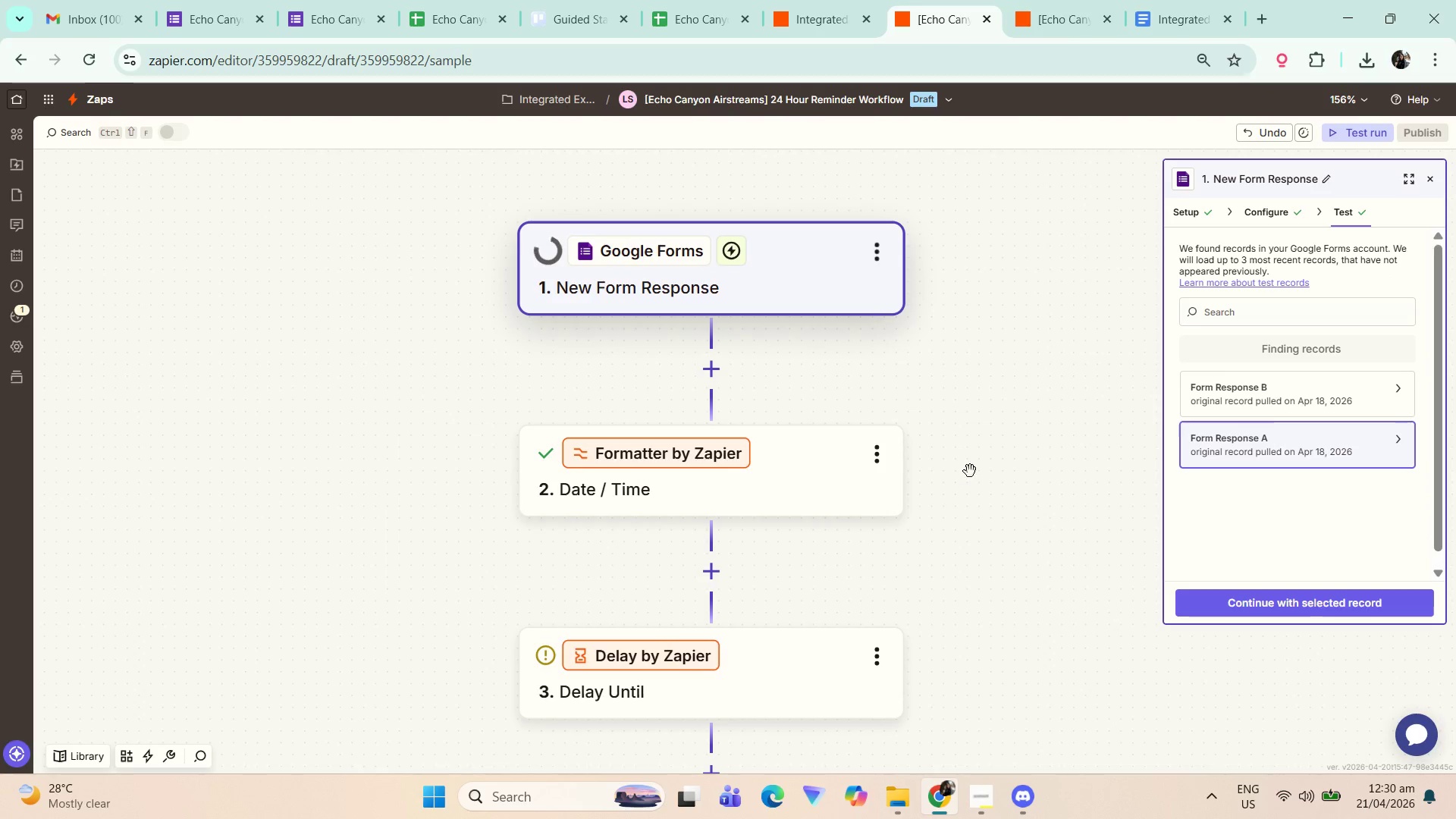 
hold_key(key=ControlLeft, duration=0.31)
 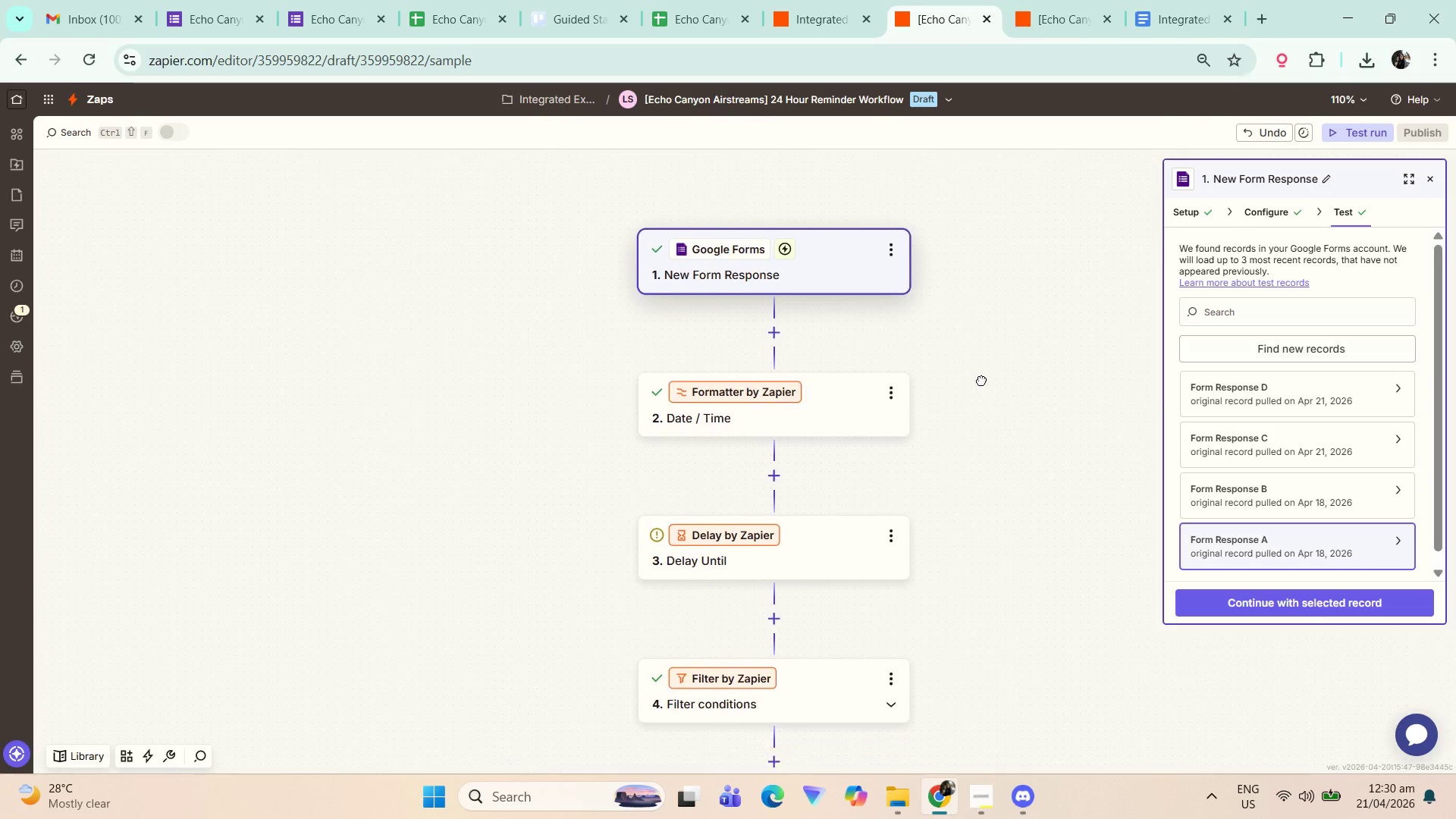 
left_click_drag(start_coordinate=[999, 435], to_coordinate=[981, 380])
 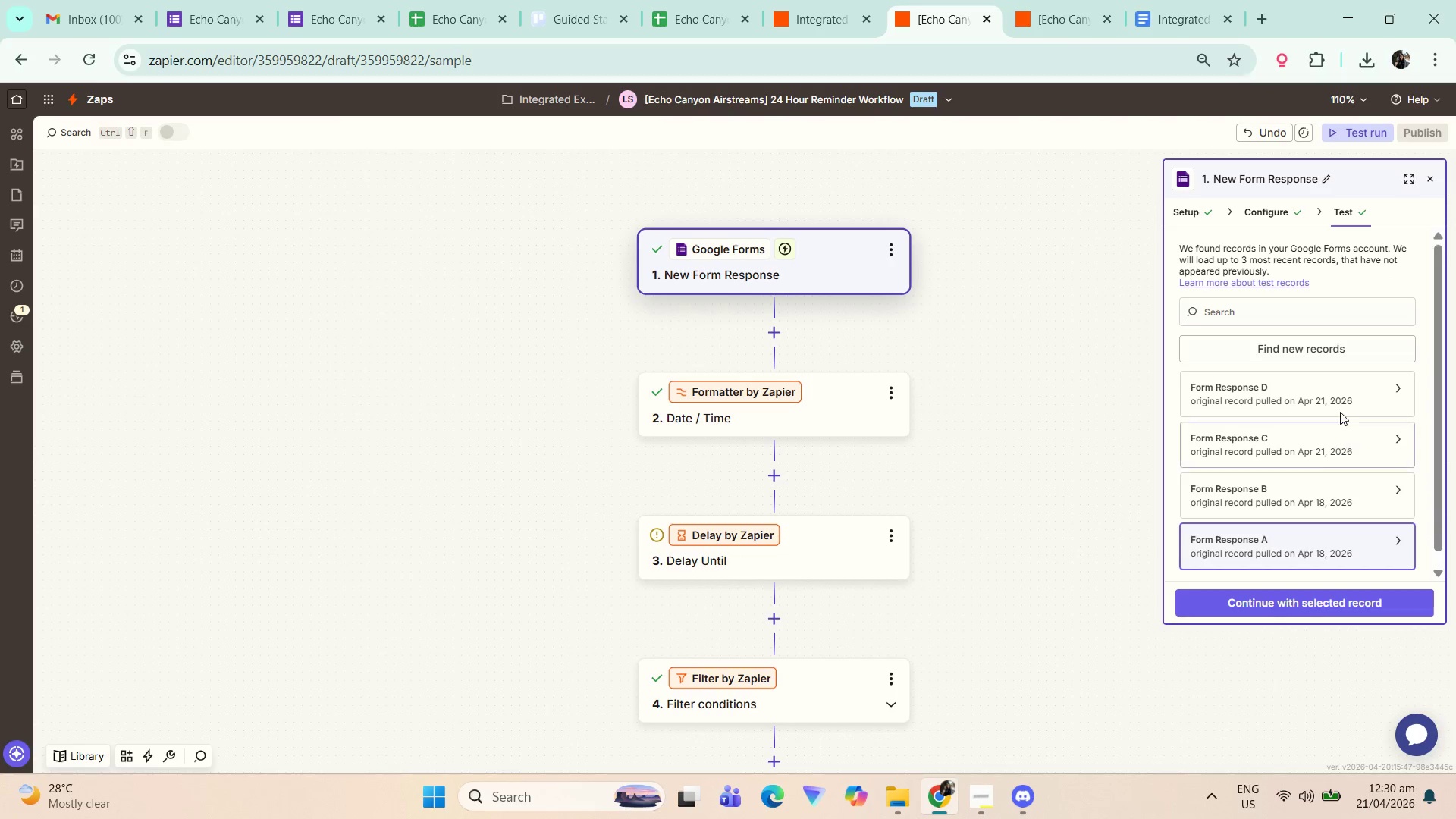 
scroll: coordinate [984, 434], scroll_direction: down, amount: 2.0
 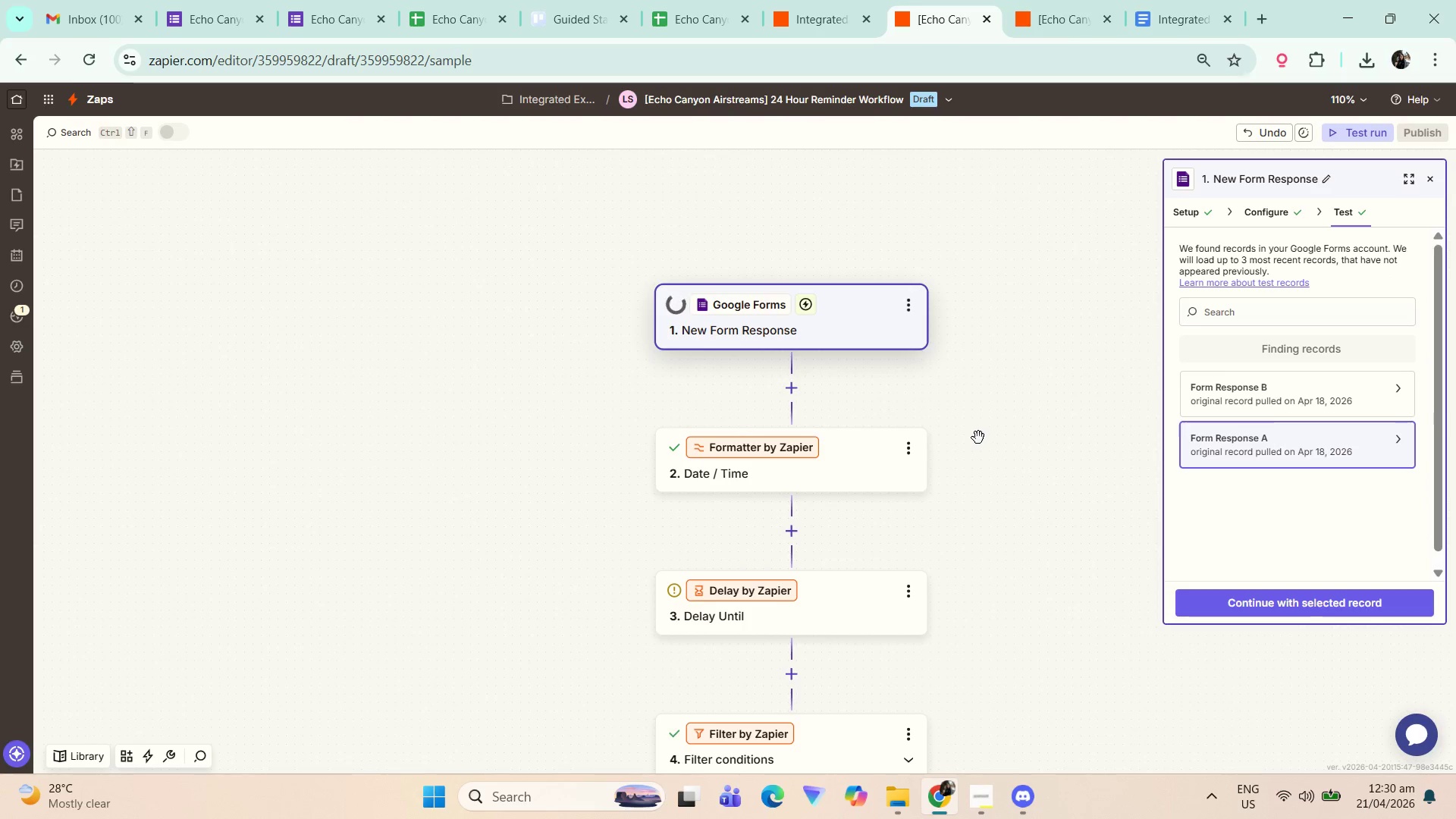 
left_click([1306, 387])
 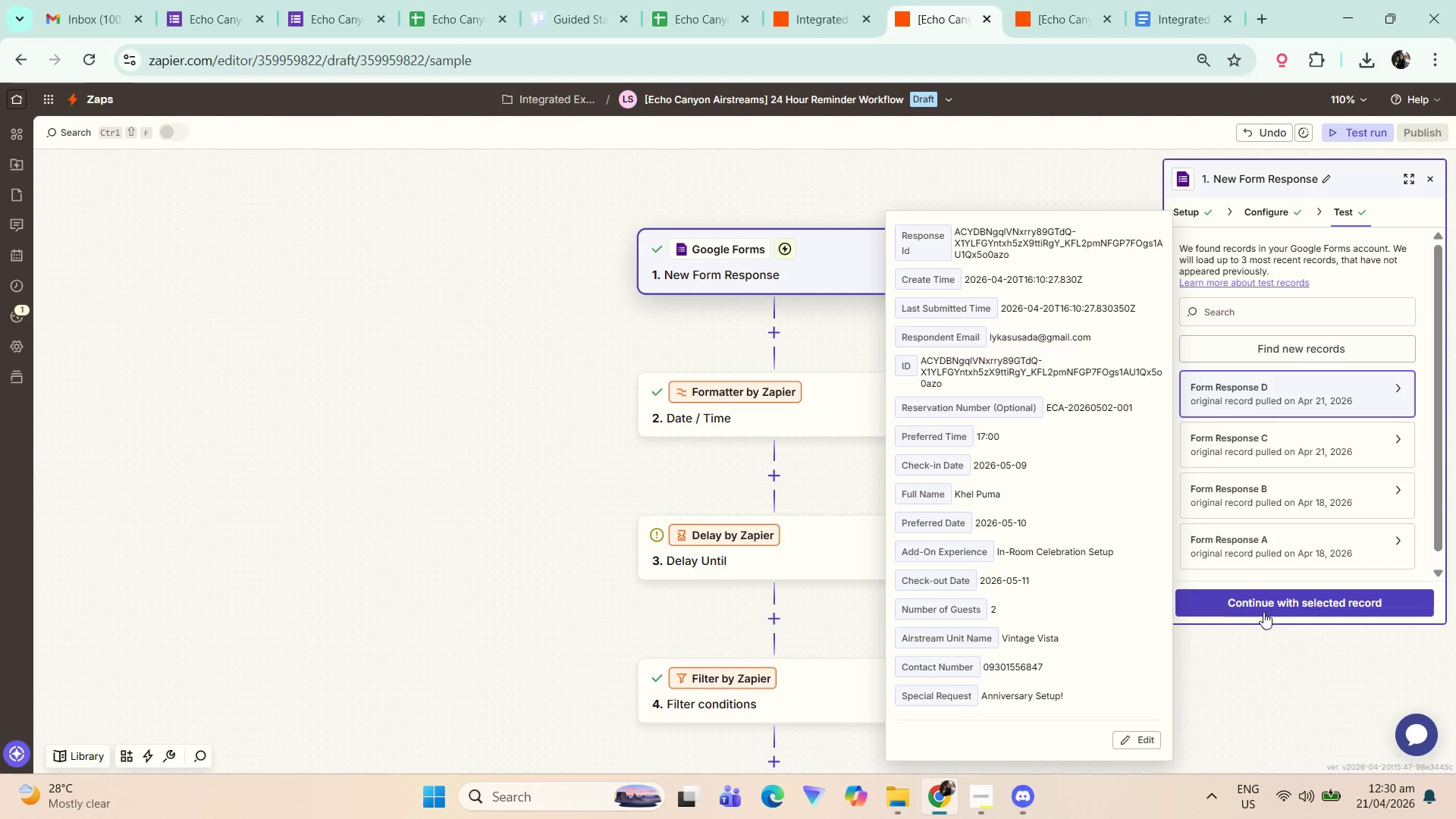 
left_click([1266, 607])
 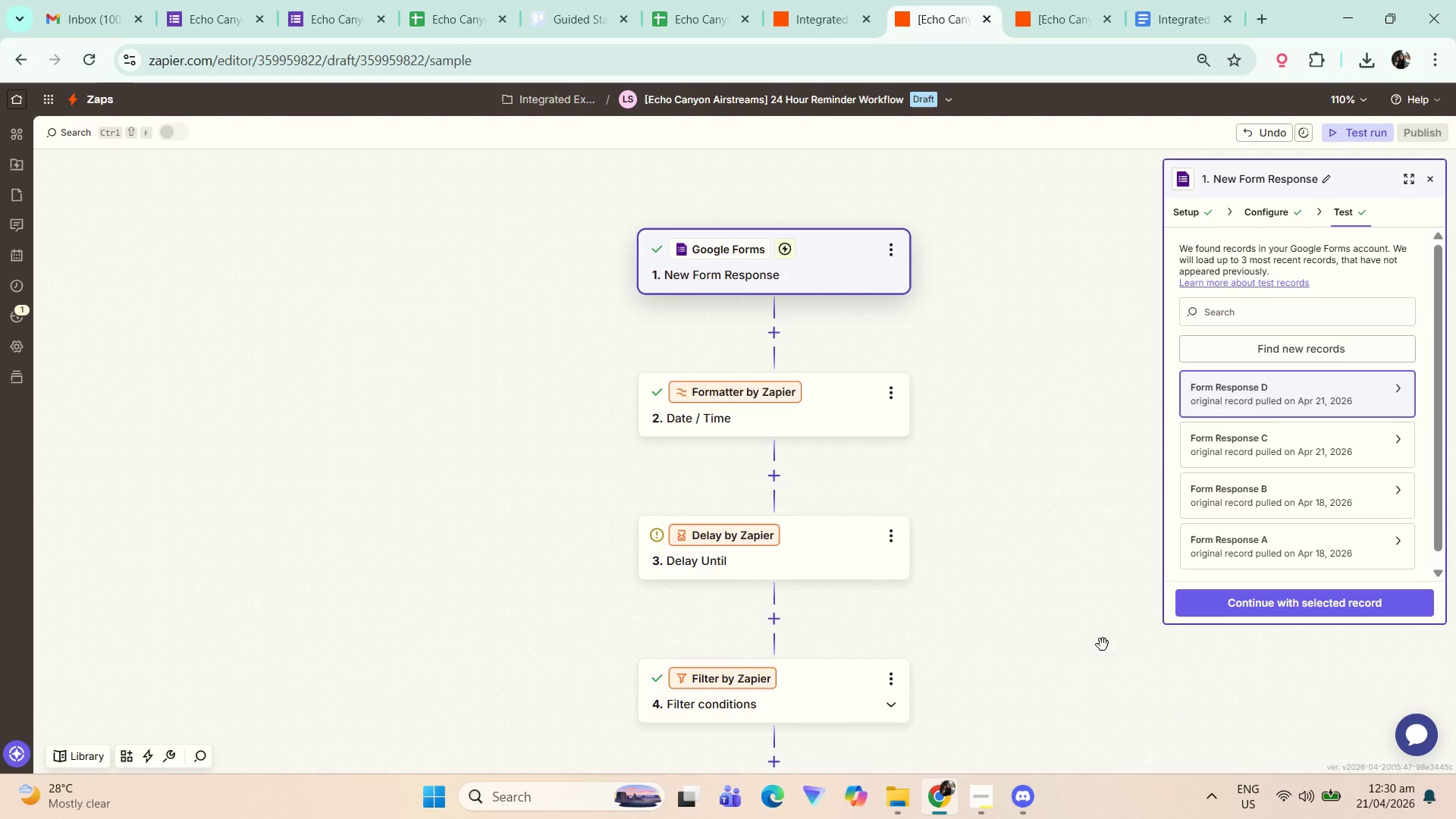 
left_click_drag(start_coordinate=[1018, 570], to_coordinate=[981, 573])
 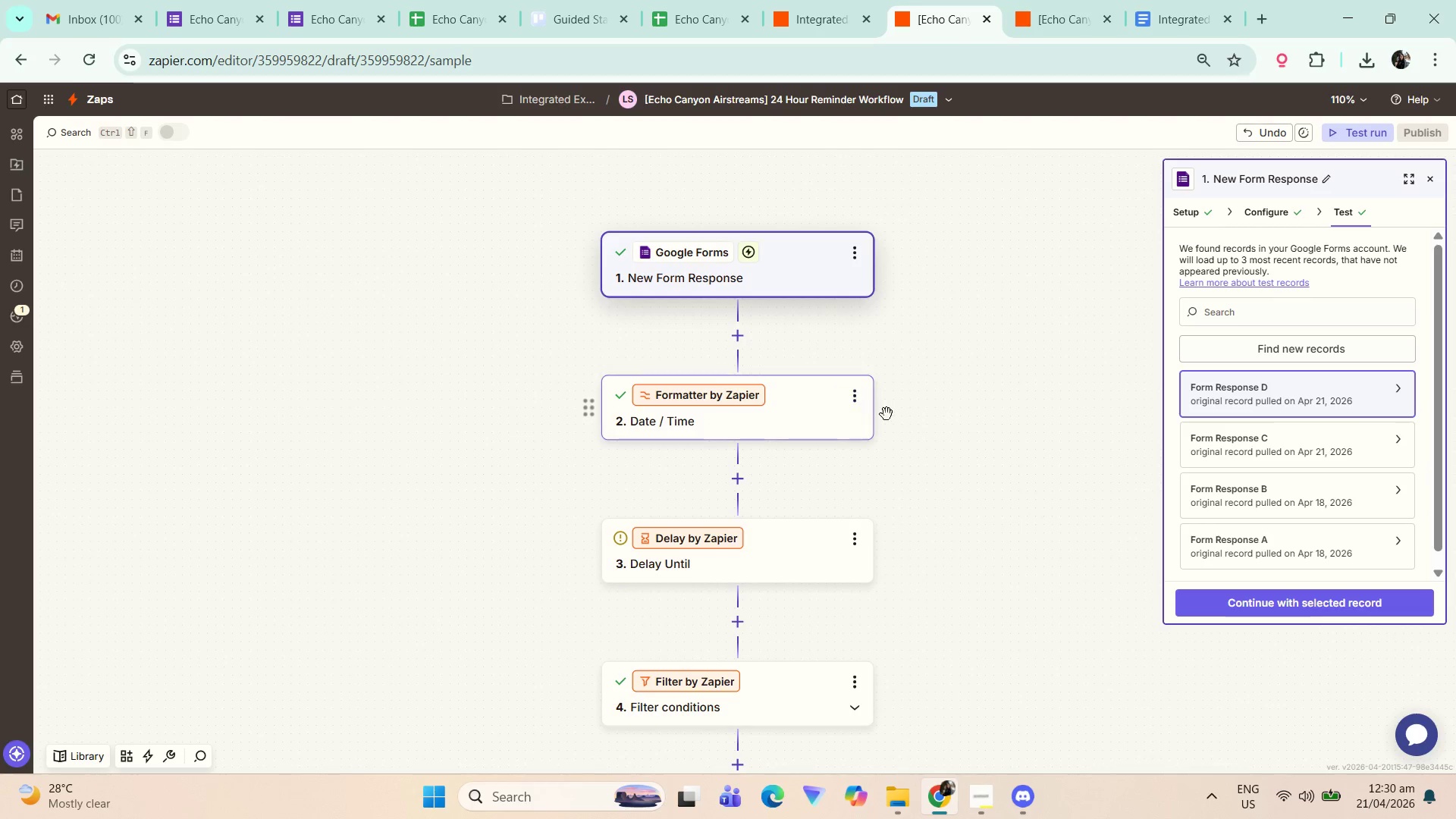 
hold_key(key=ControlLeft, duration=0.58)
scroll: coordinate [953, 421], scroll_direction: down, amount: 2.0
 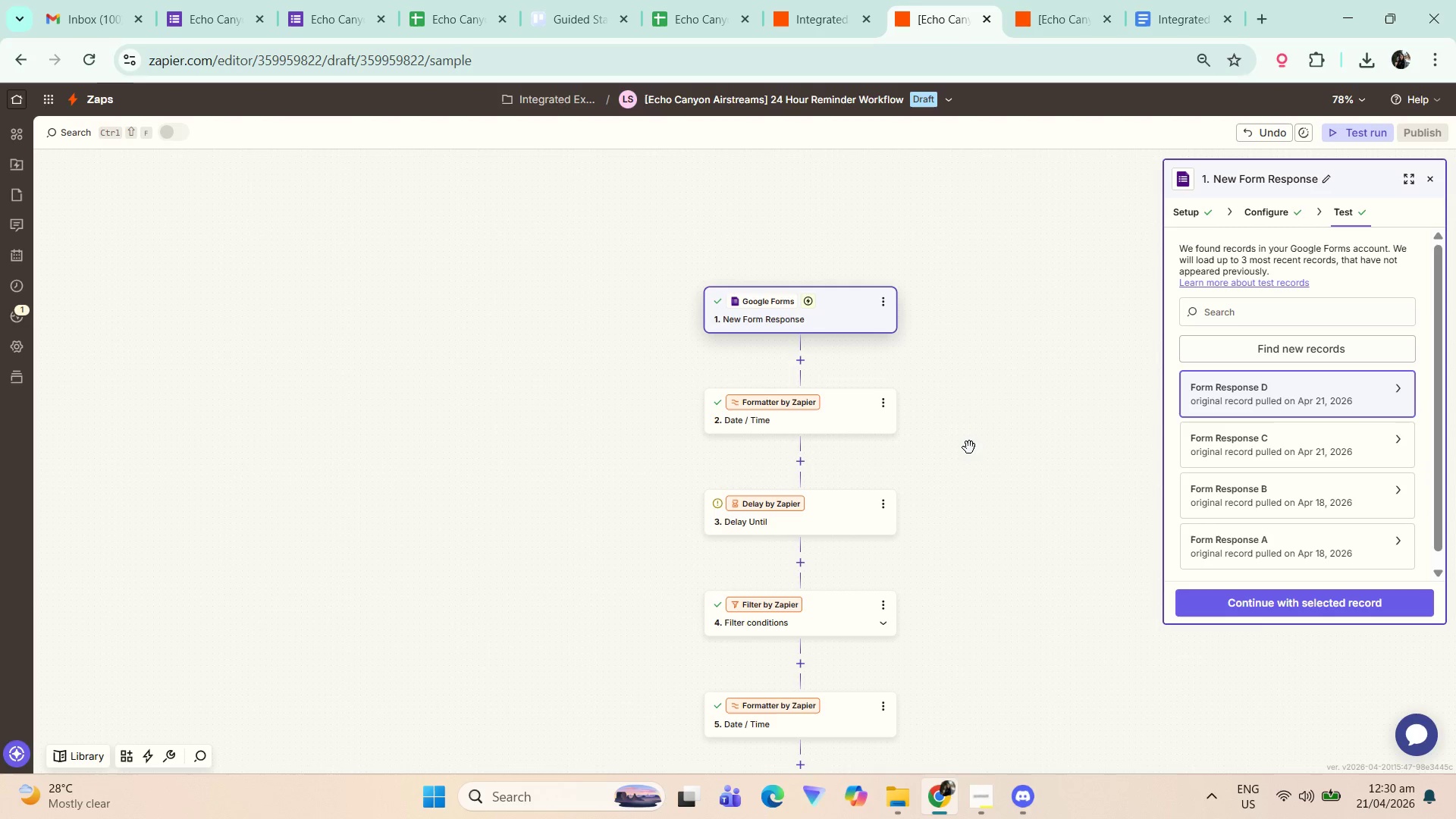 
hold_key(key=ControlLeft, duration=0.33)
 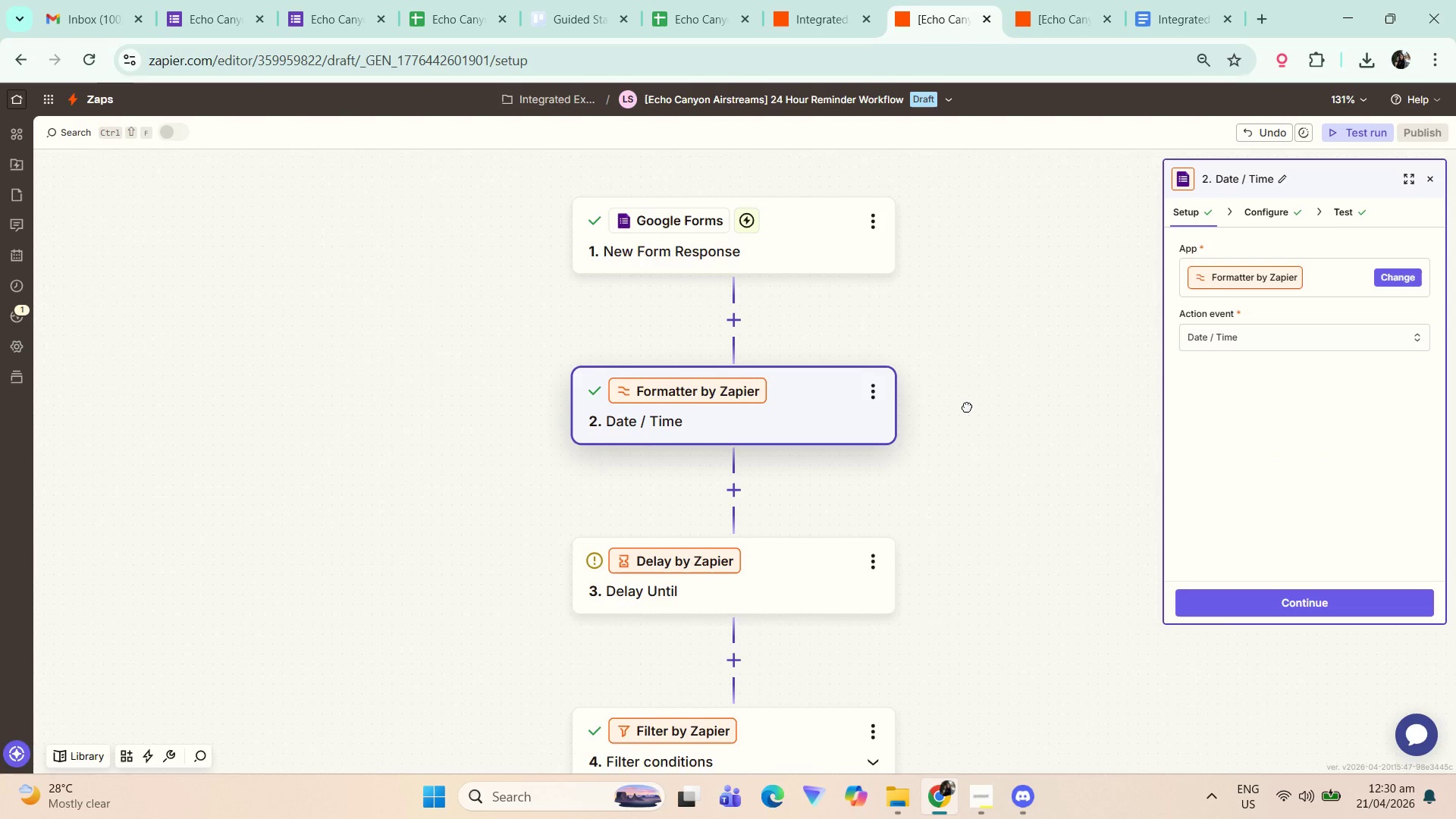 
left_click_drag(start_coordinate=[921, 388], to_coordinate=[967, 405])
 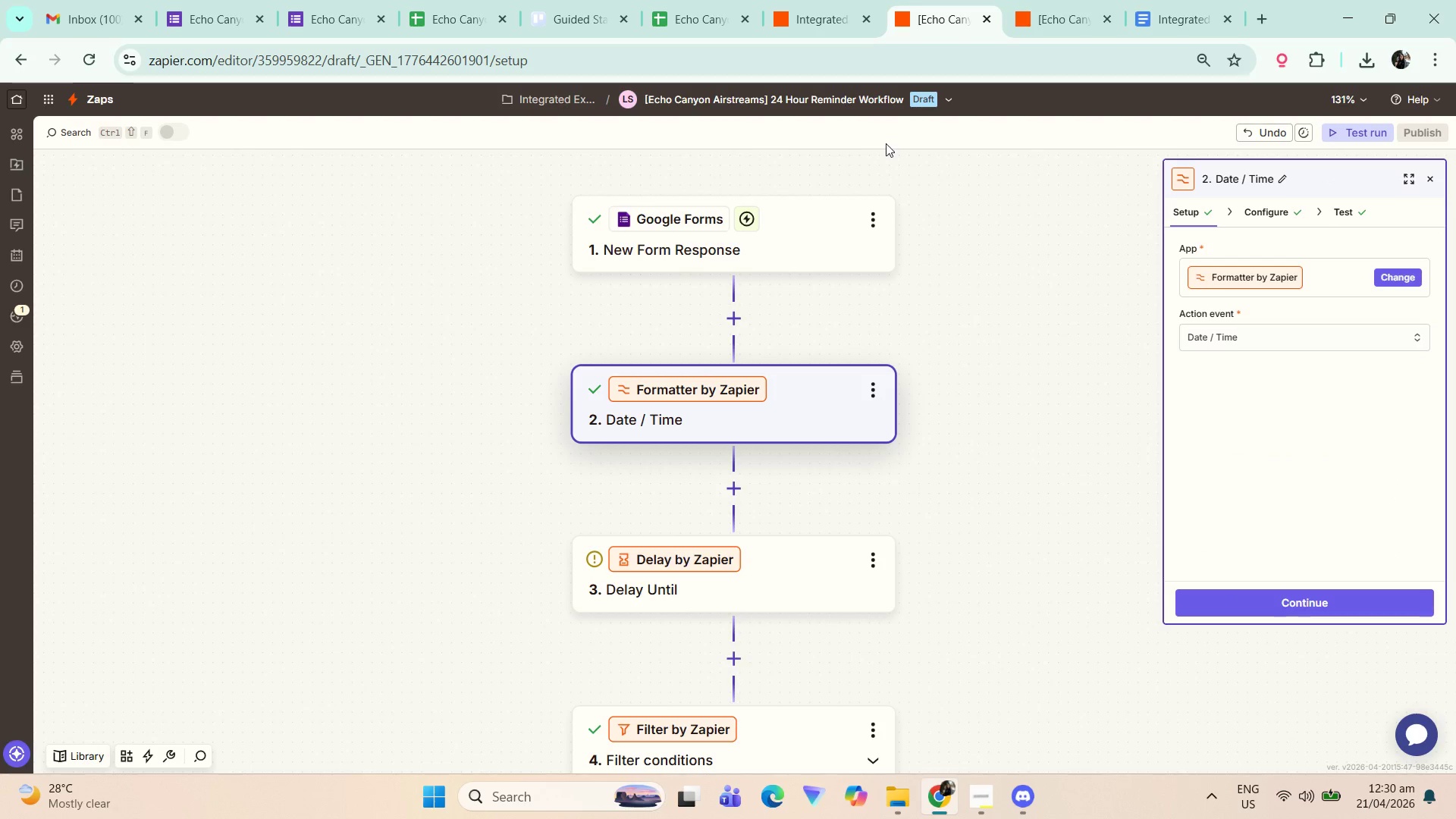 
scroll: coordinate [964, 446], scroll_direction: up, amount: 3.0
 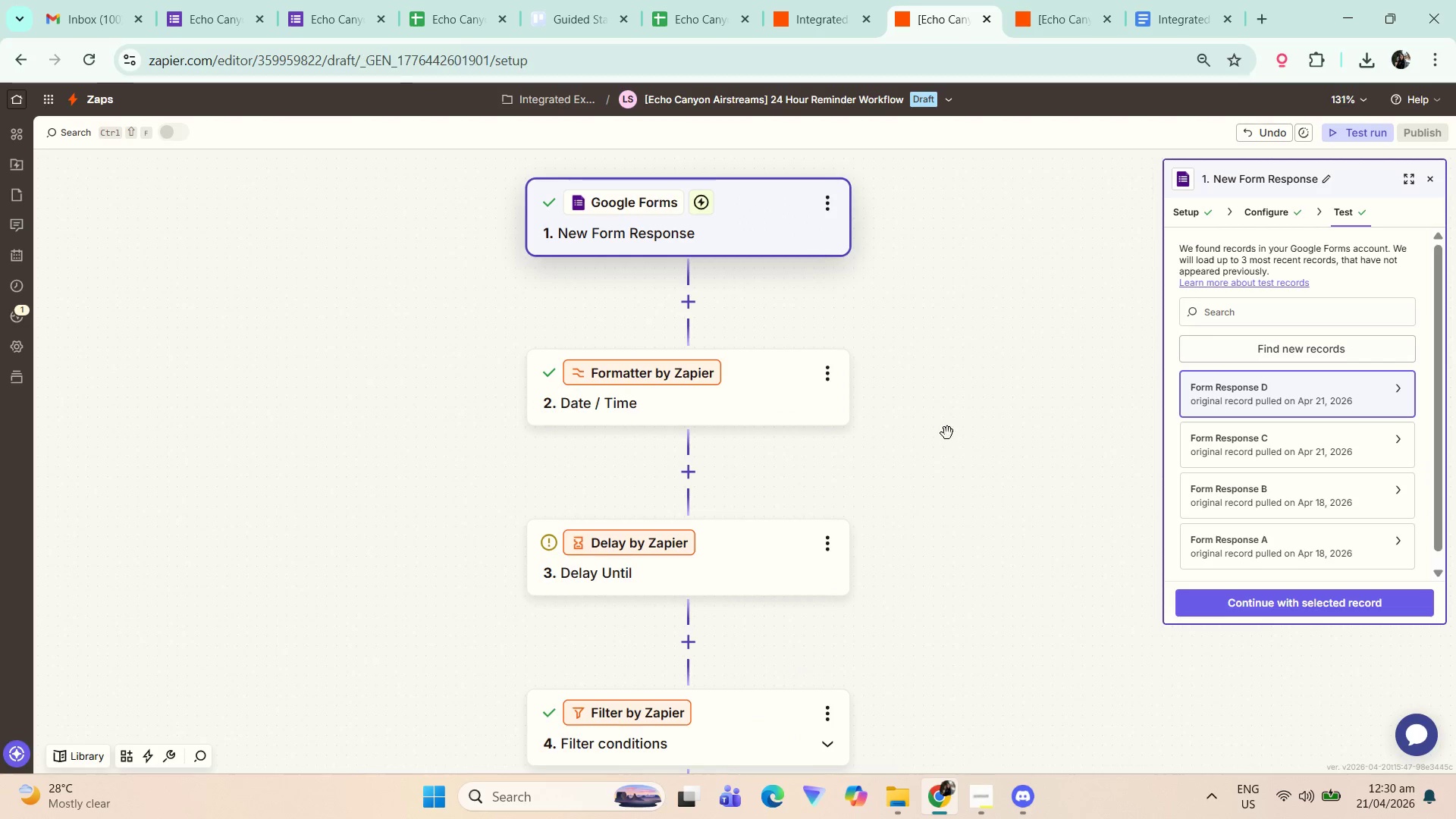 
left_click([892, 89])
 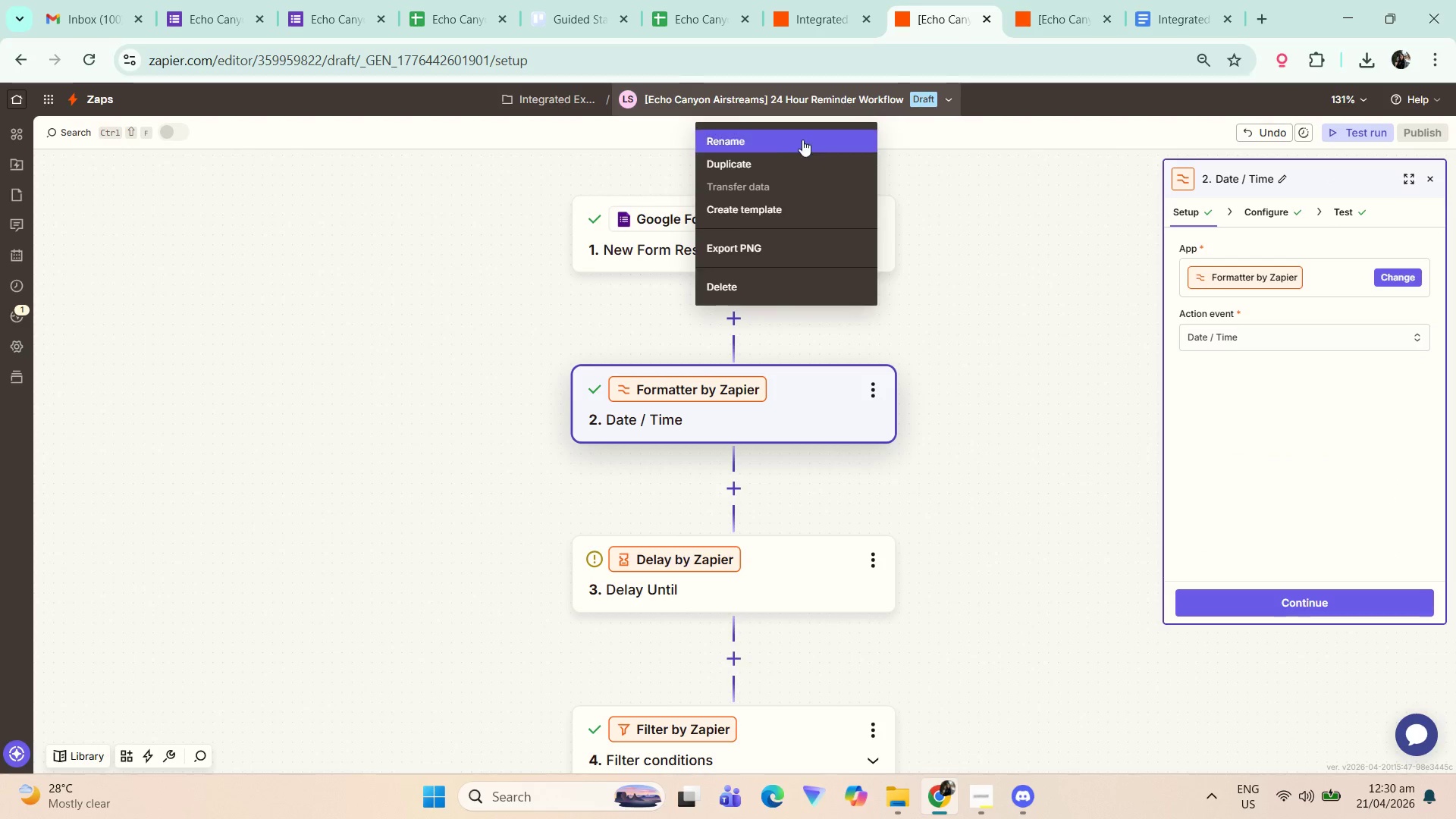 
left_click([781, 140])
 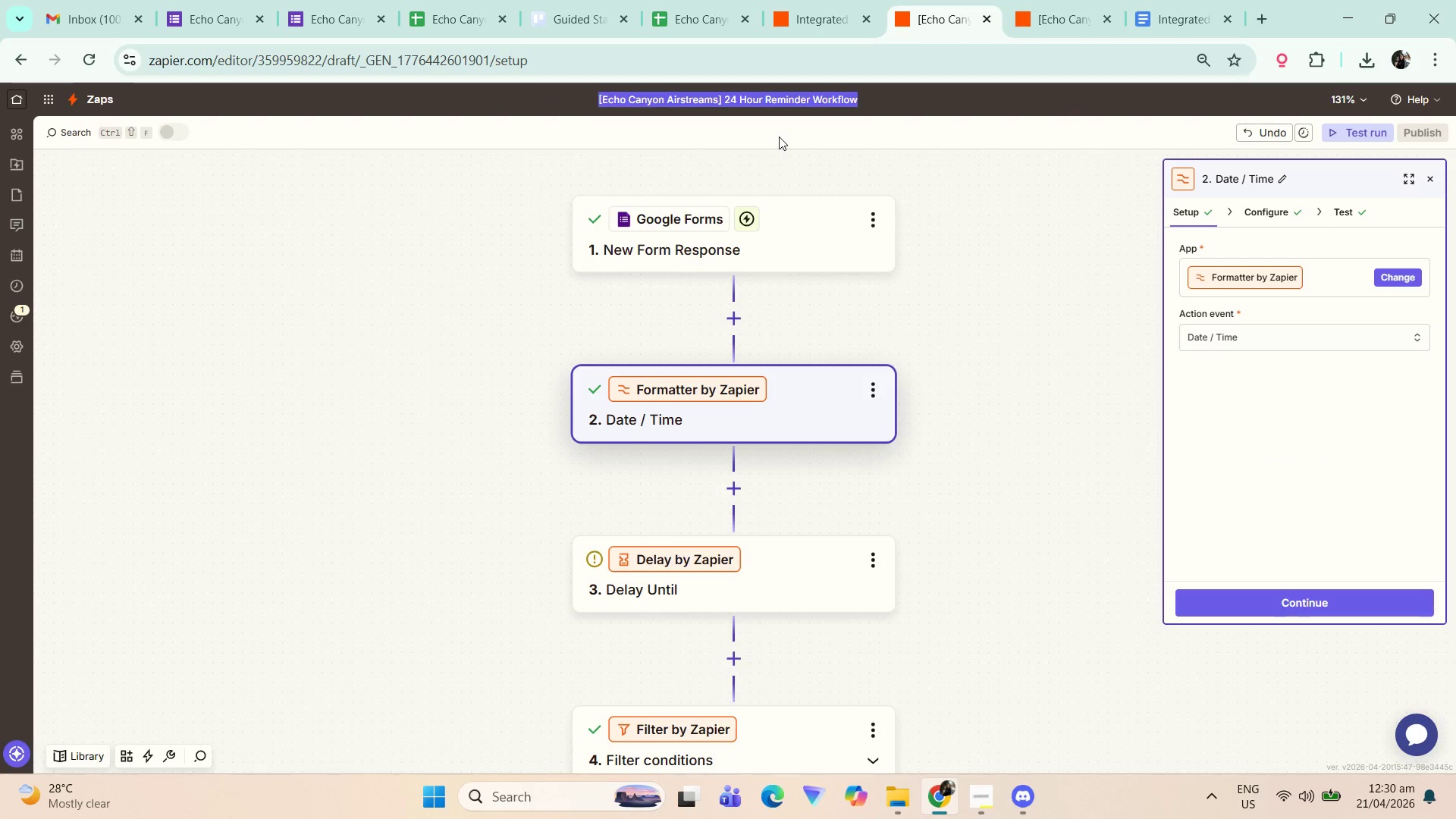 
key(Control+C)
 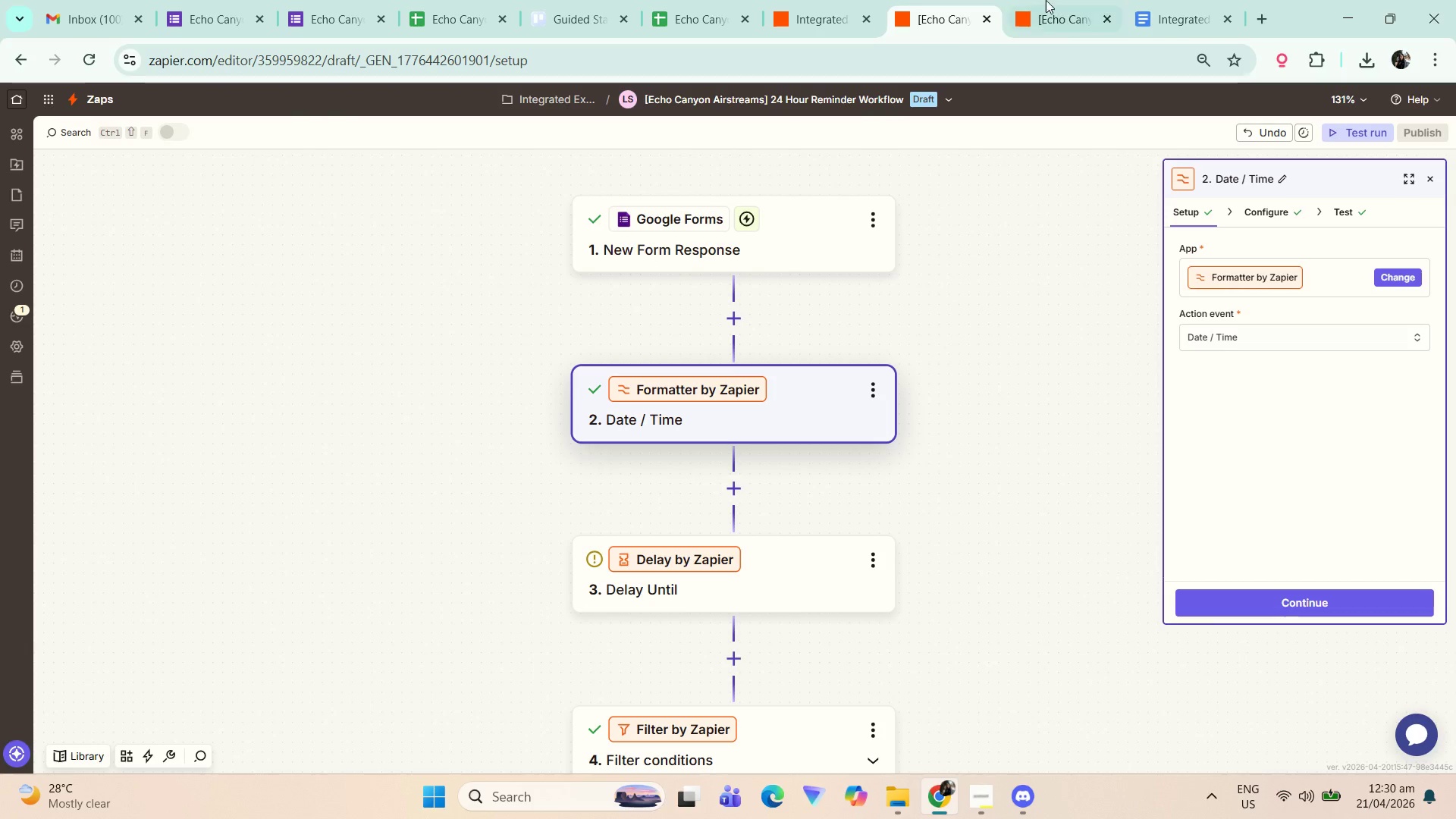 
double_click([1163, 0])
 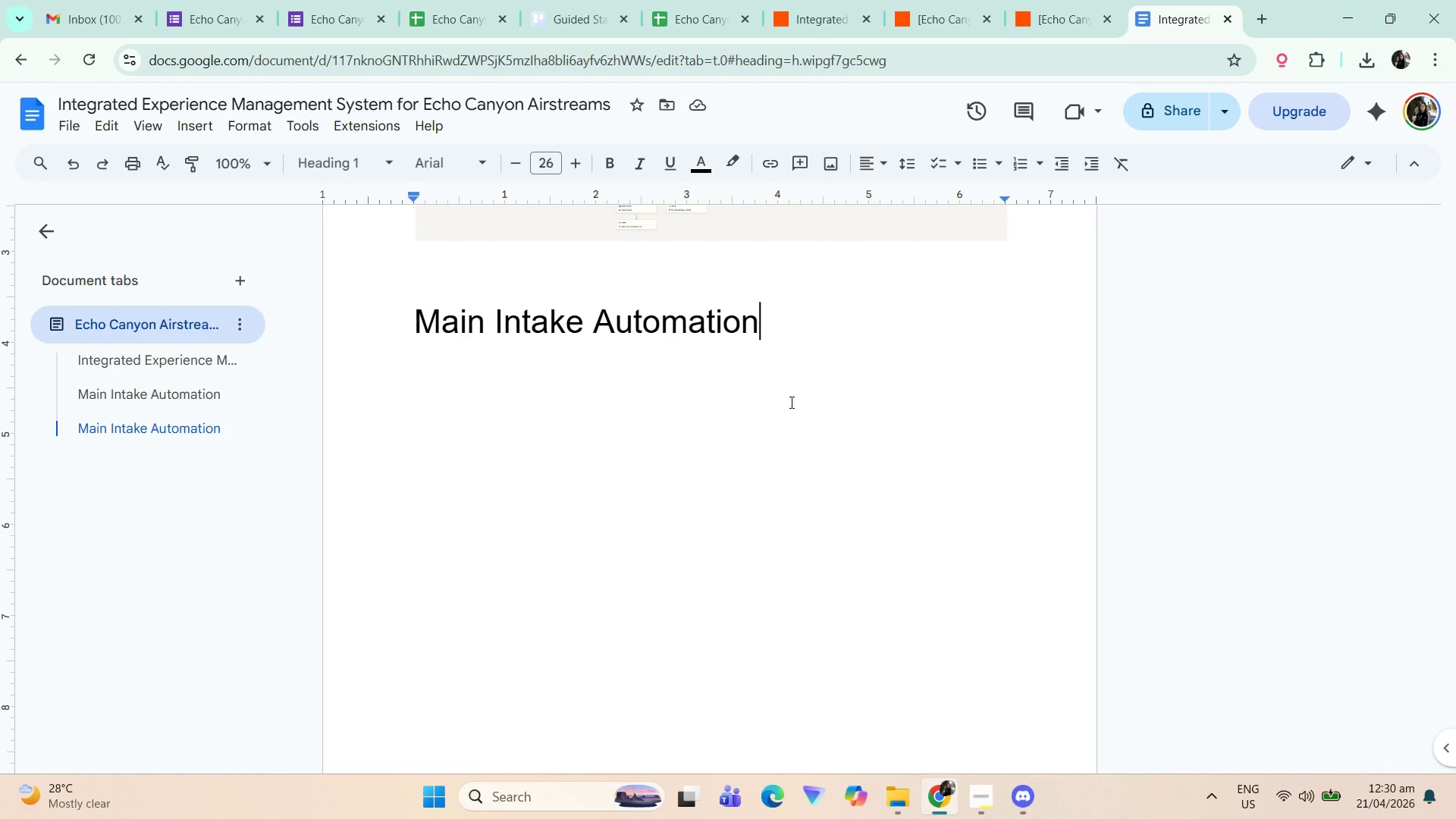 
key(Enter)
 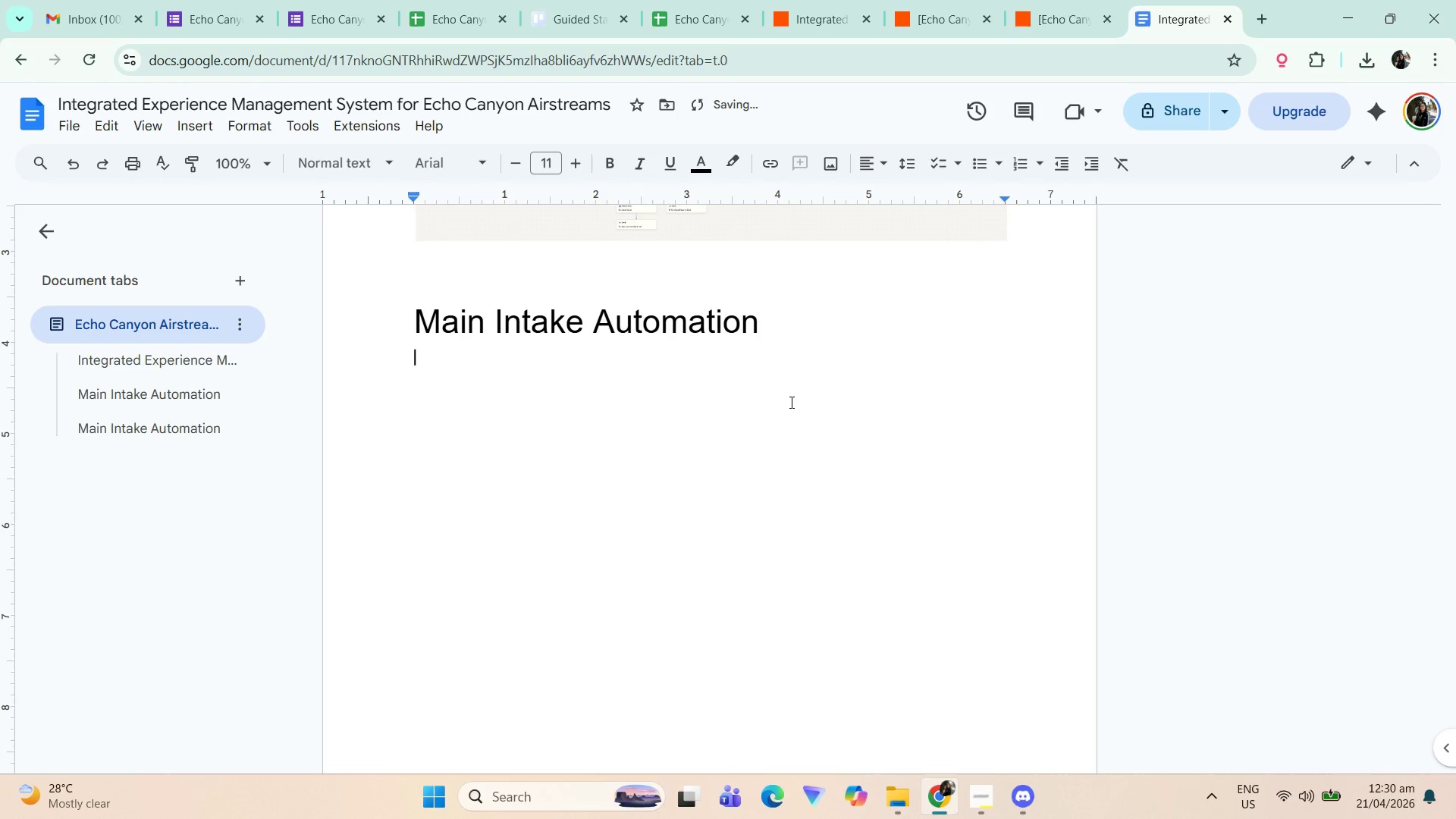 
key(Shift+ShiftLeft)
 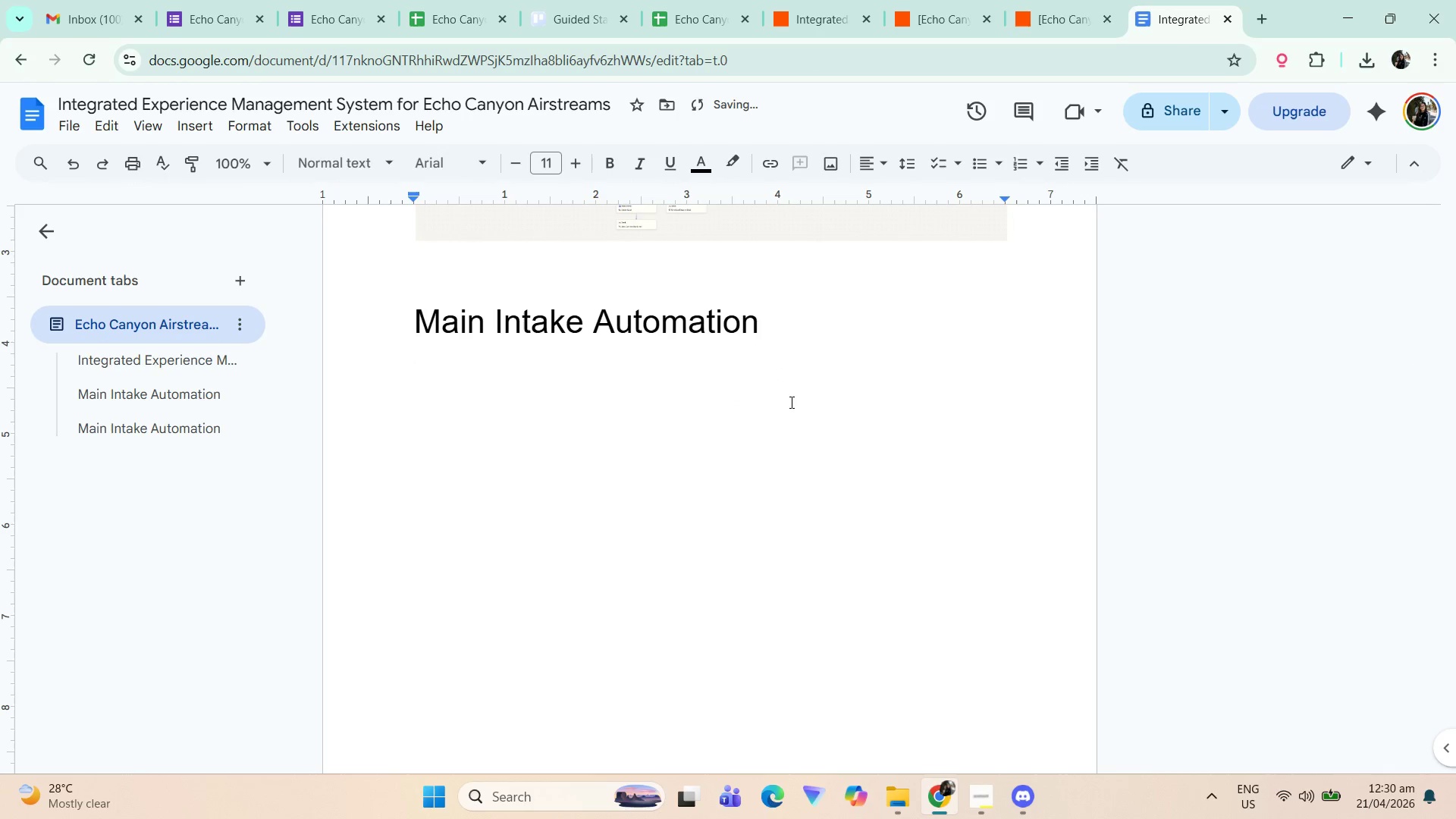 
key(Shift+ShiftLeft)
 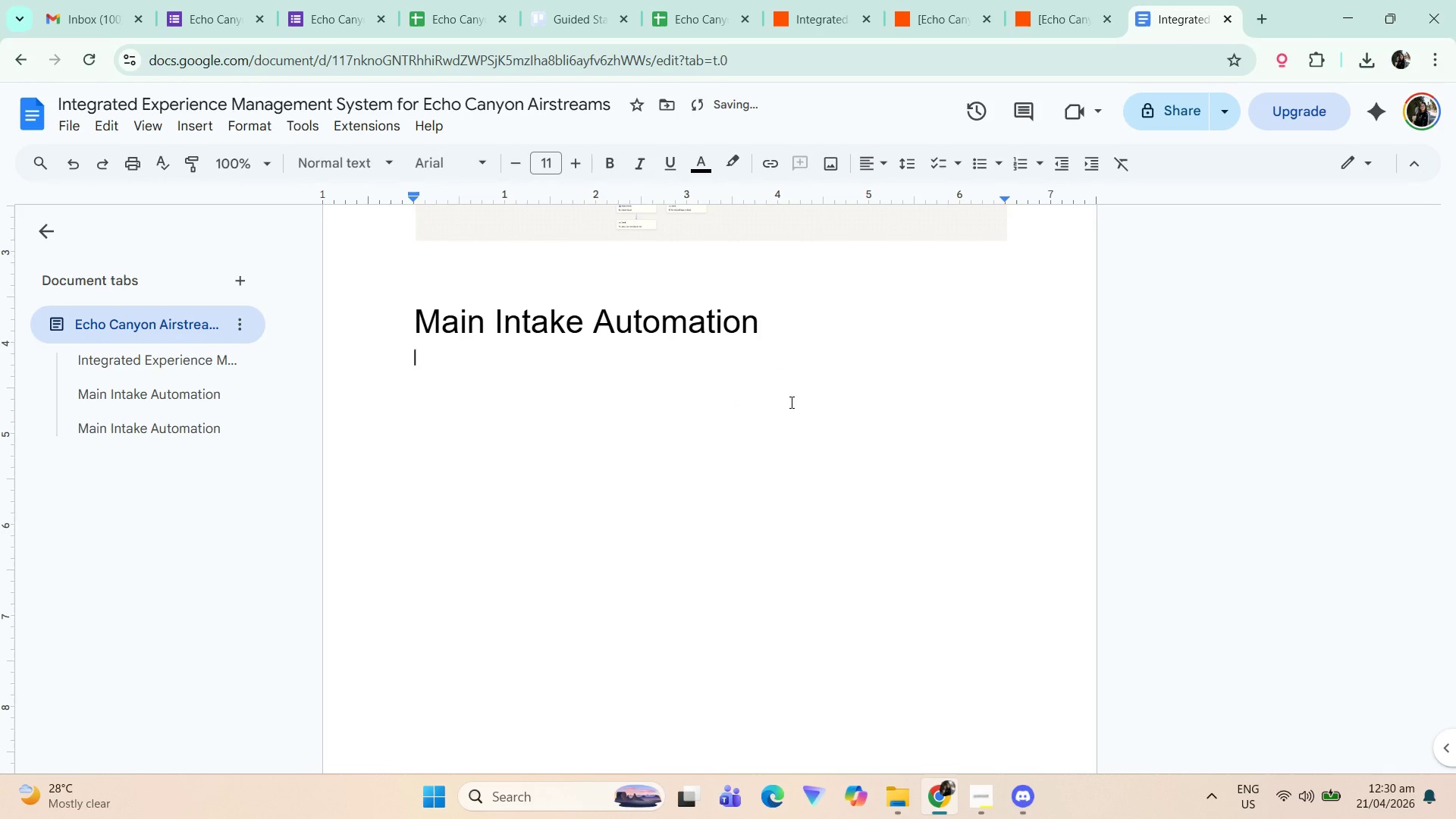 
key(Enter)
 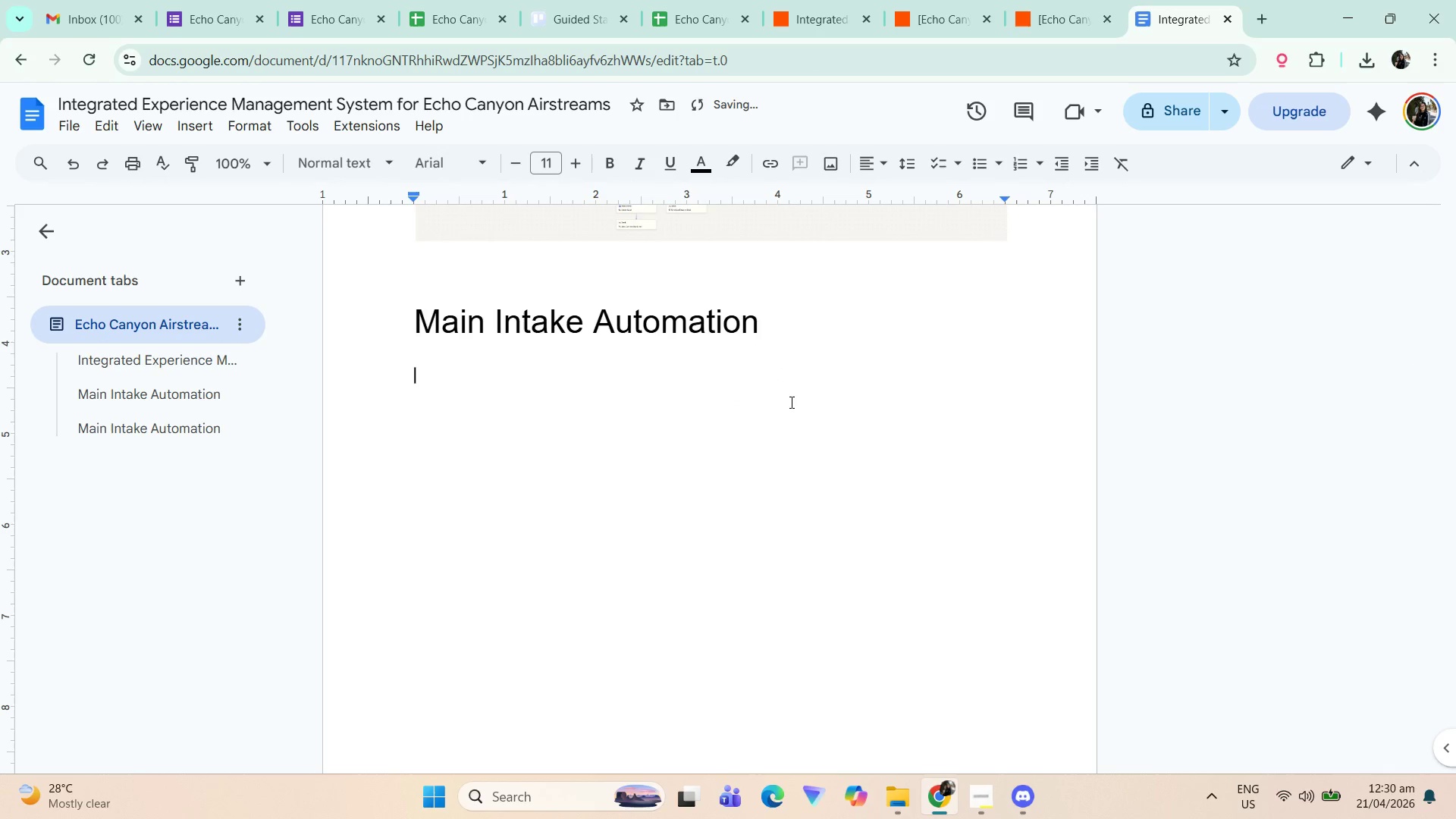 
type(This is the)
key(Backspace)
key(Backspace)
key(Backspace)
 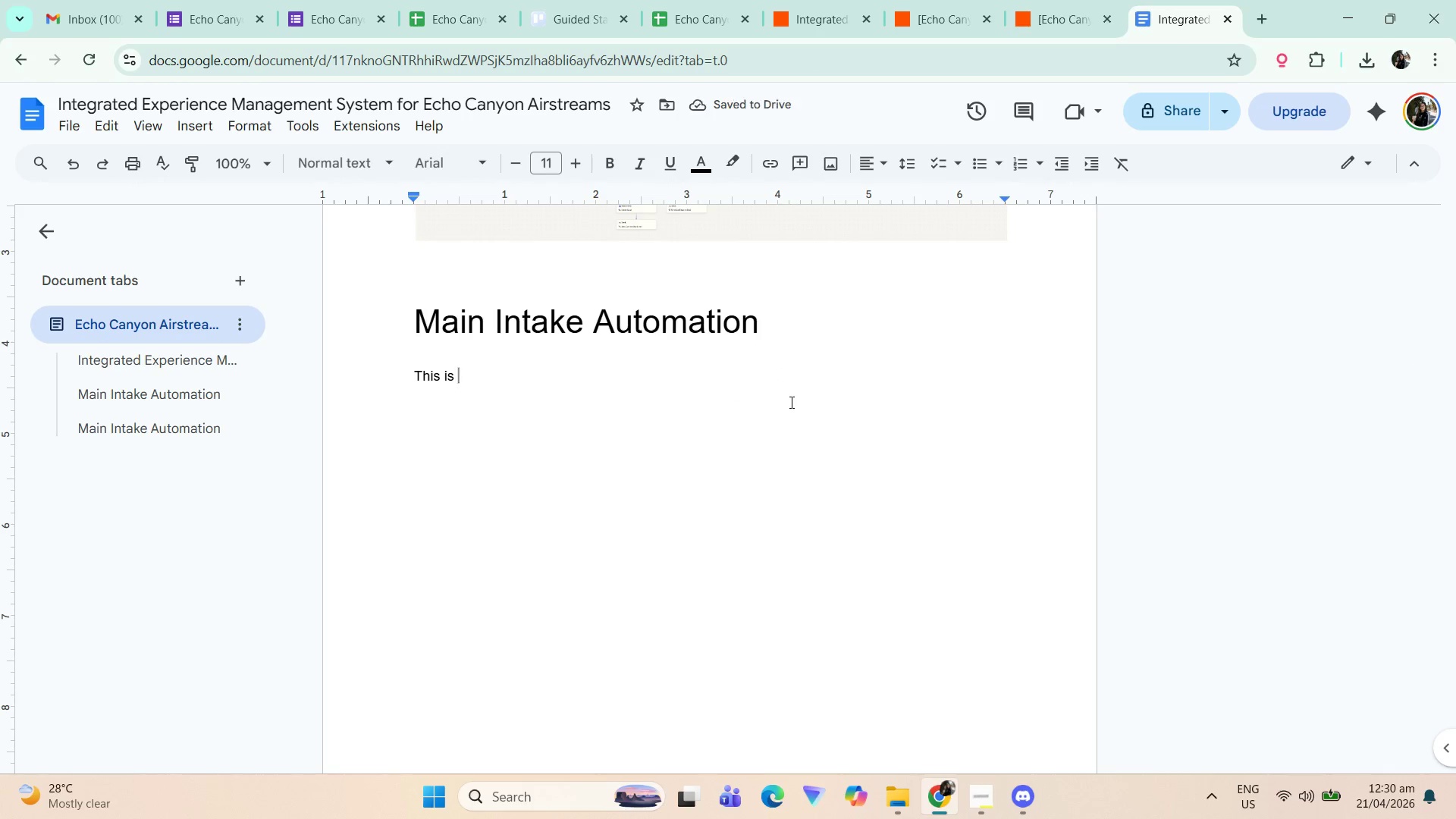 
type(2)
key(Backspace)
type(24-Hour Pre-Experience Tir)
key(Backspace)
key(Backspace)
type(ritg)
key(Backspace)
key(Backspace)
type(gger Zaper)
key(Backspace)
key(Backspace)
type(ier Workfo)
key(Backspace)
type(low link:)
 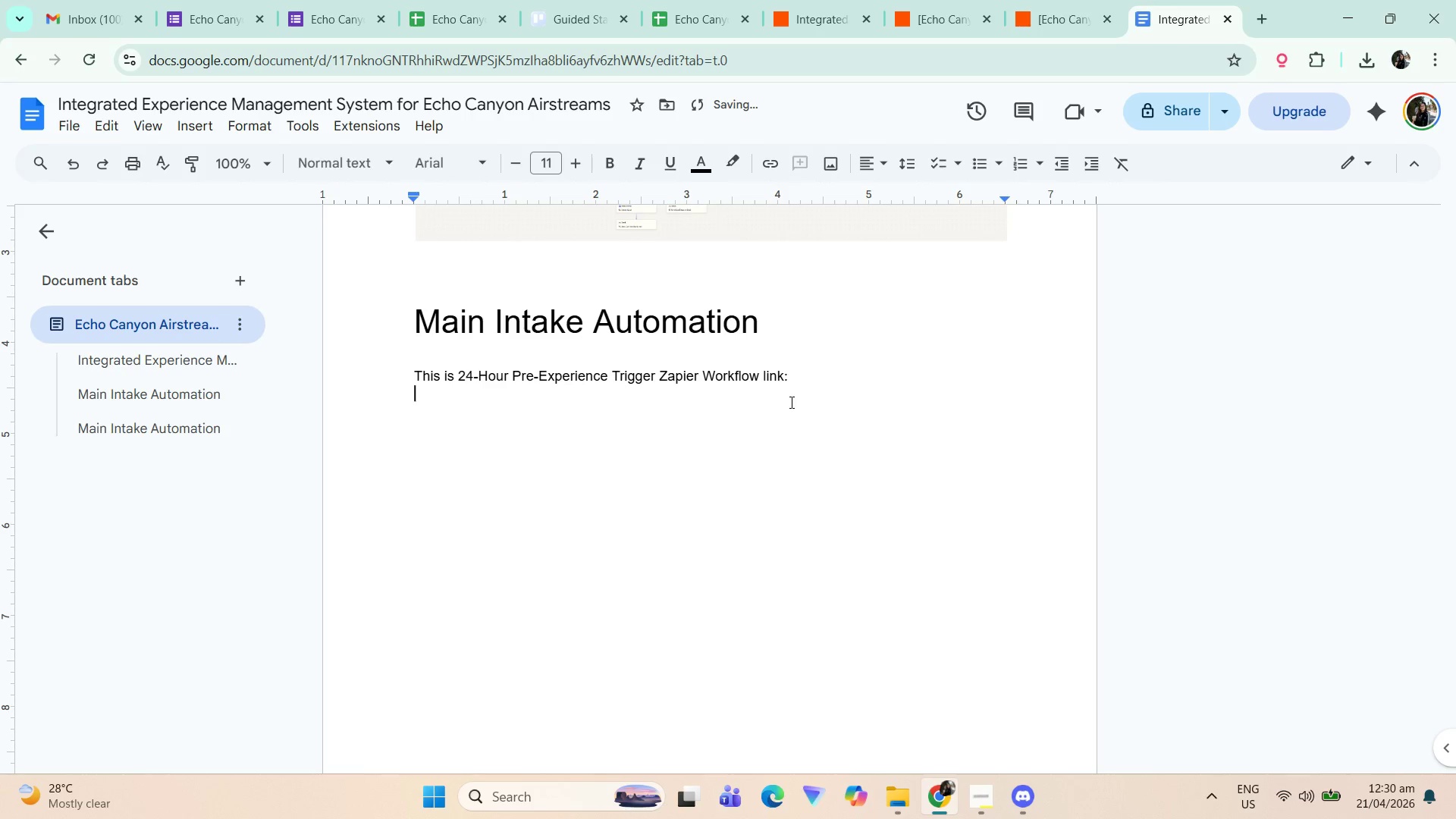 
 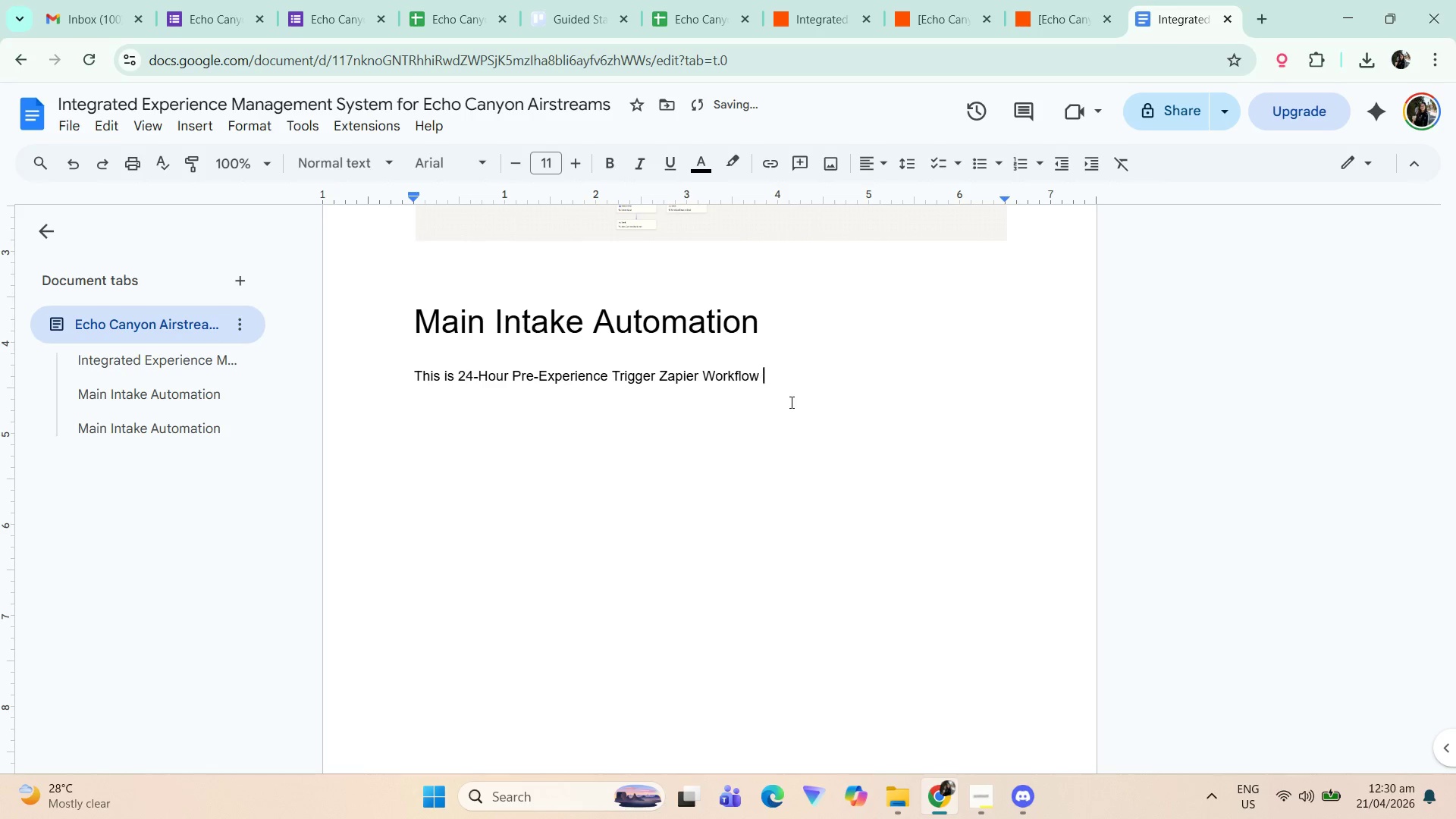 
key(Enter)
 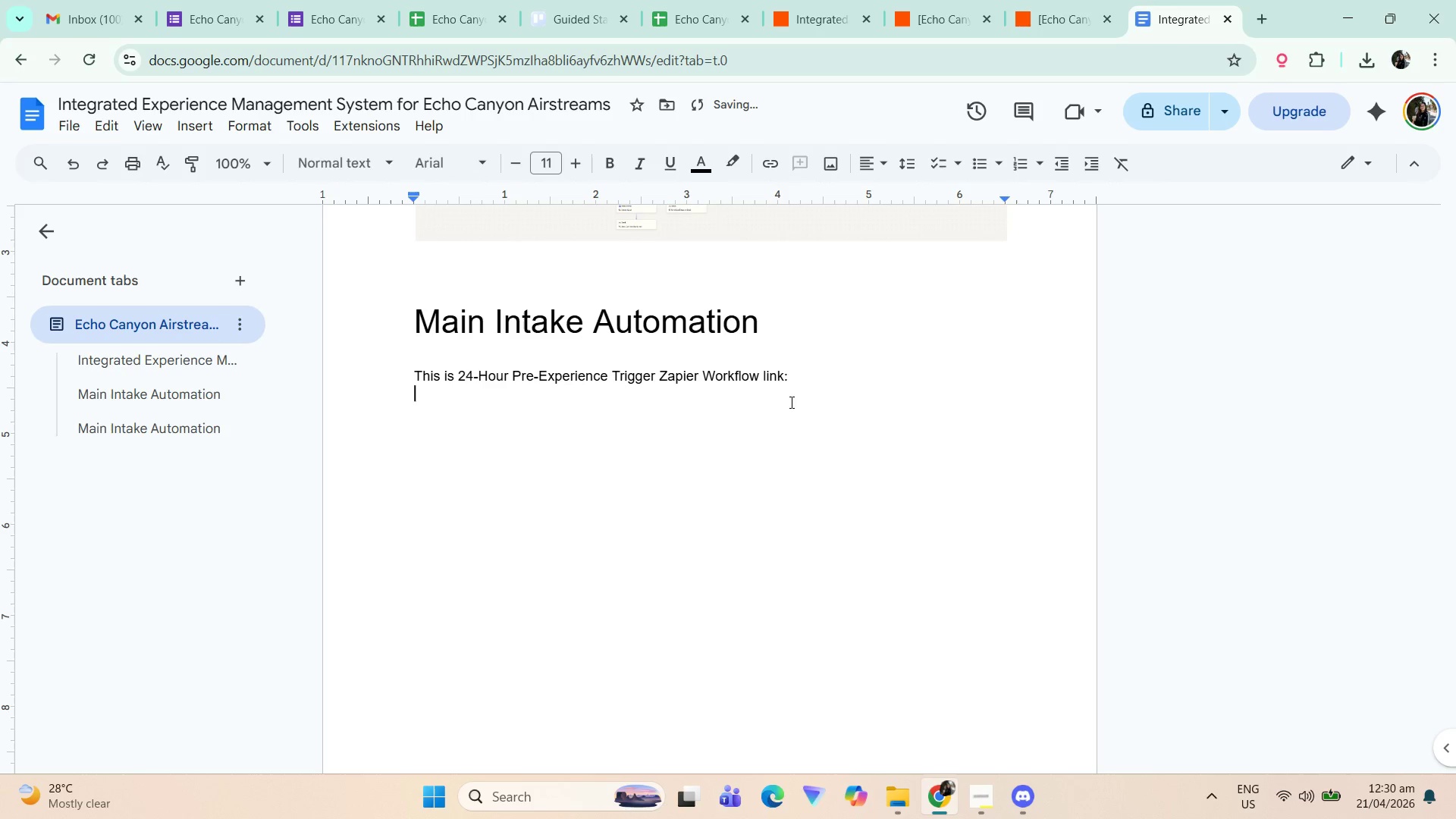 
key(Control+ControlLeft)
 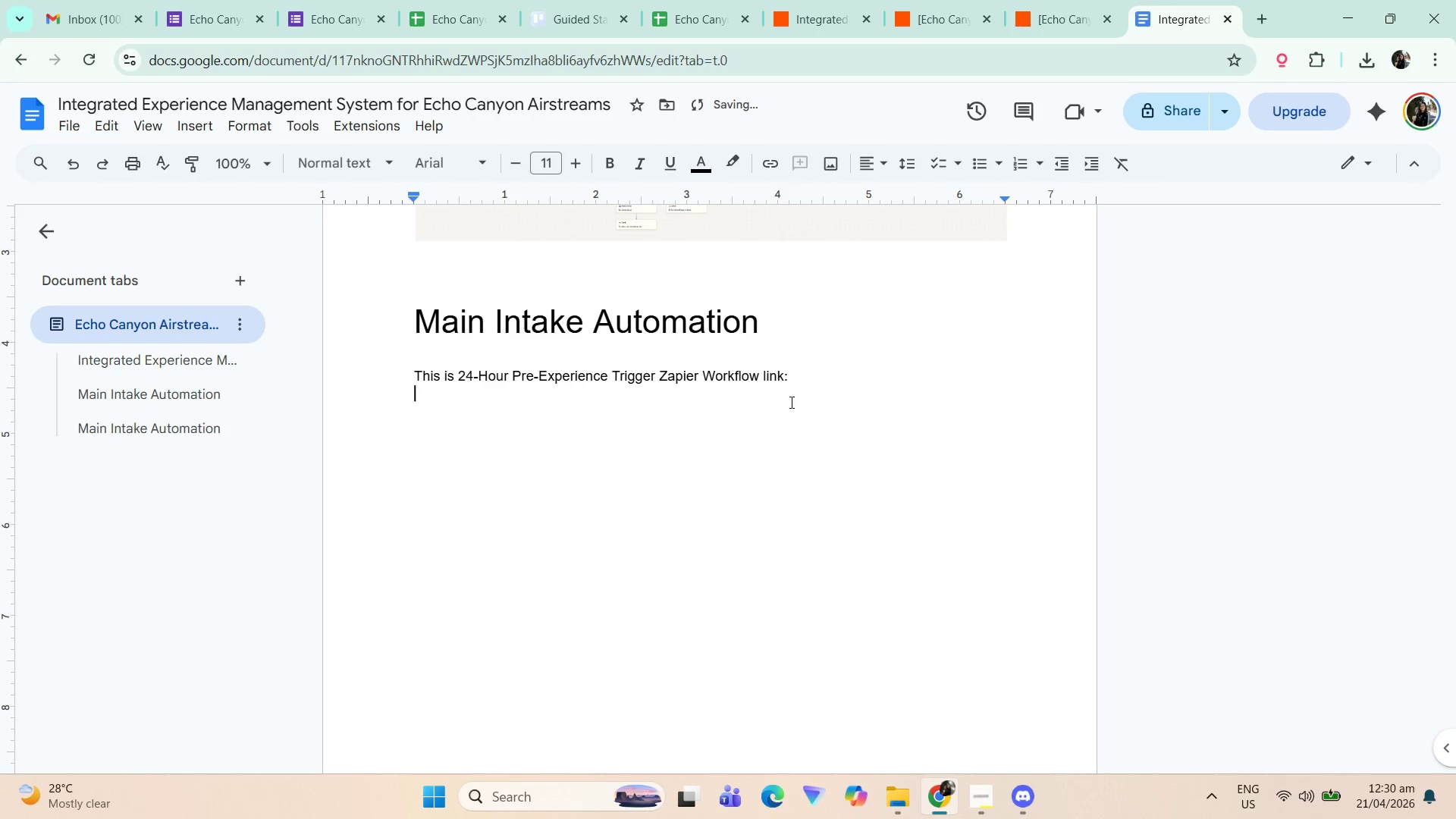 
key(Control+V)
 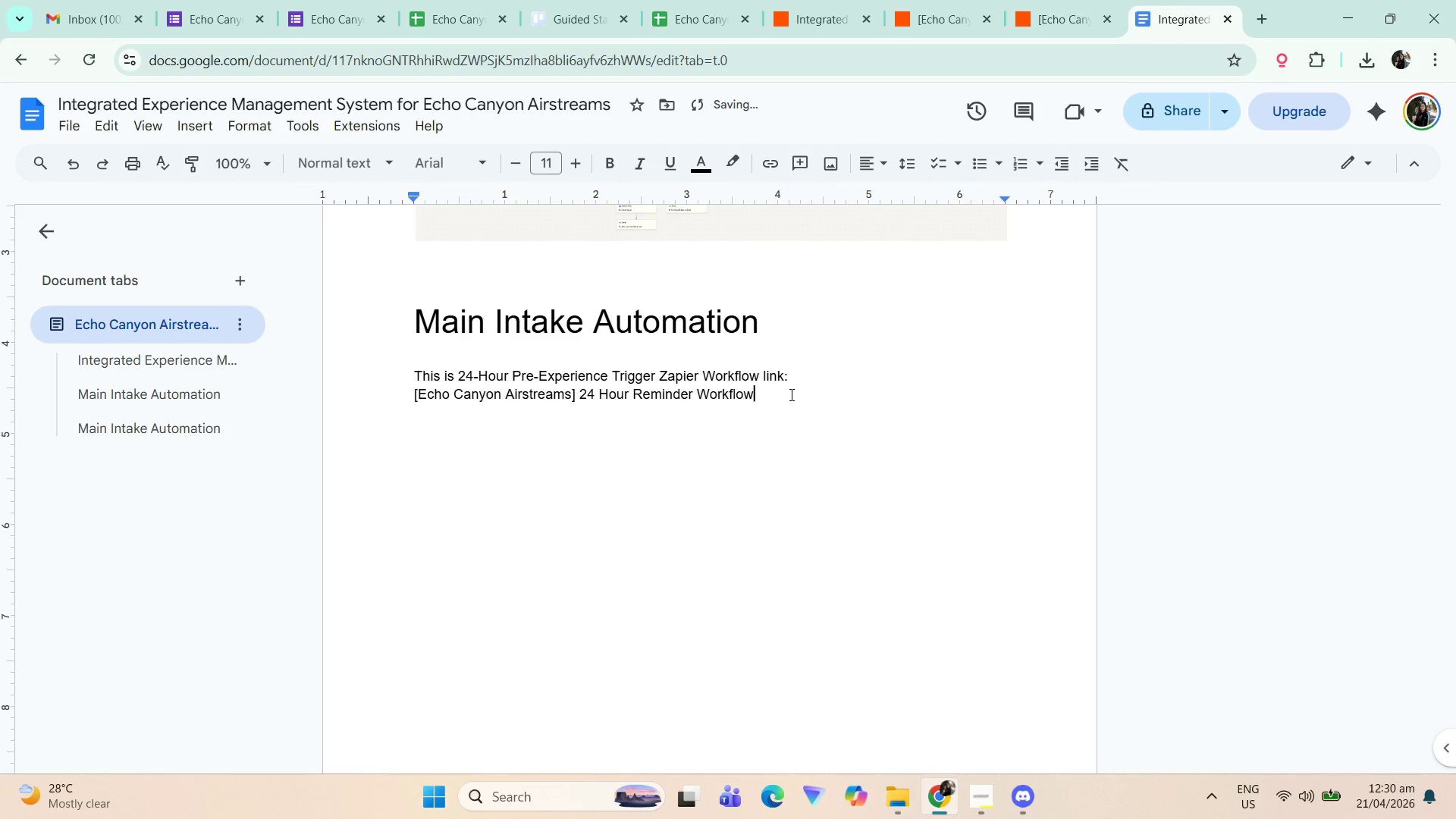 
left_click([790, 399])
 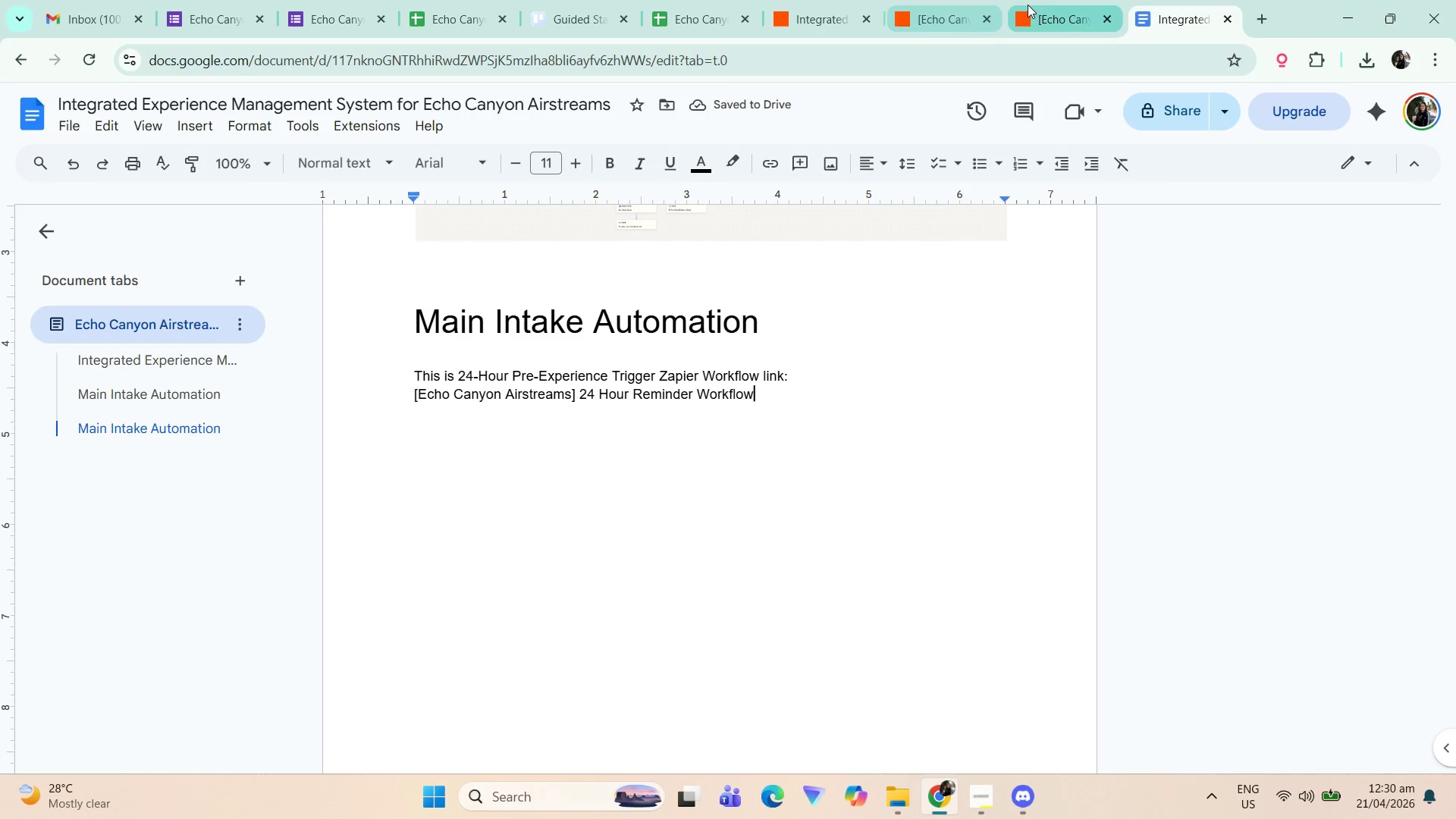 
left_click([1039, 6])
 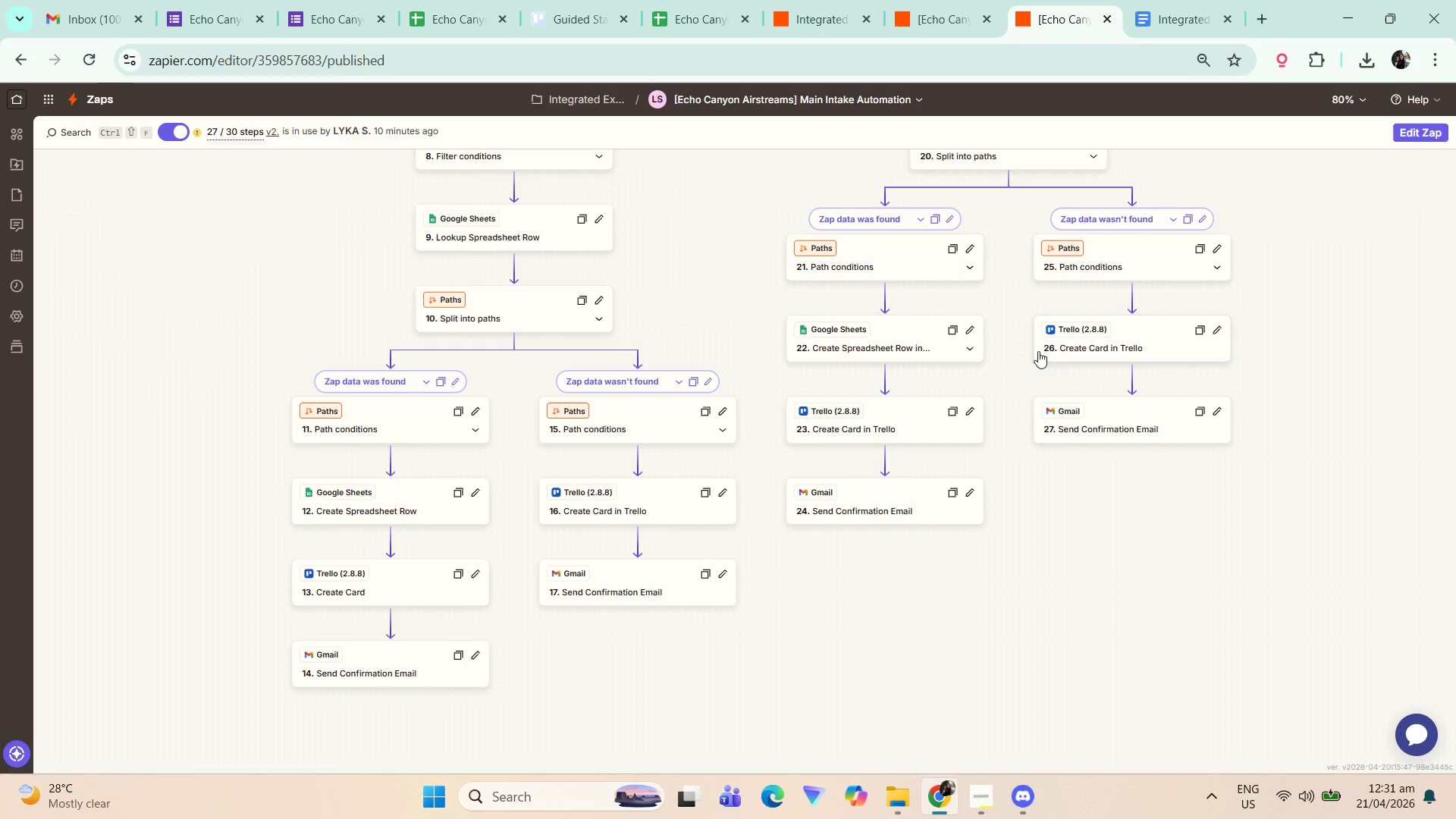 
left_click([928, 0])
 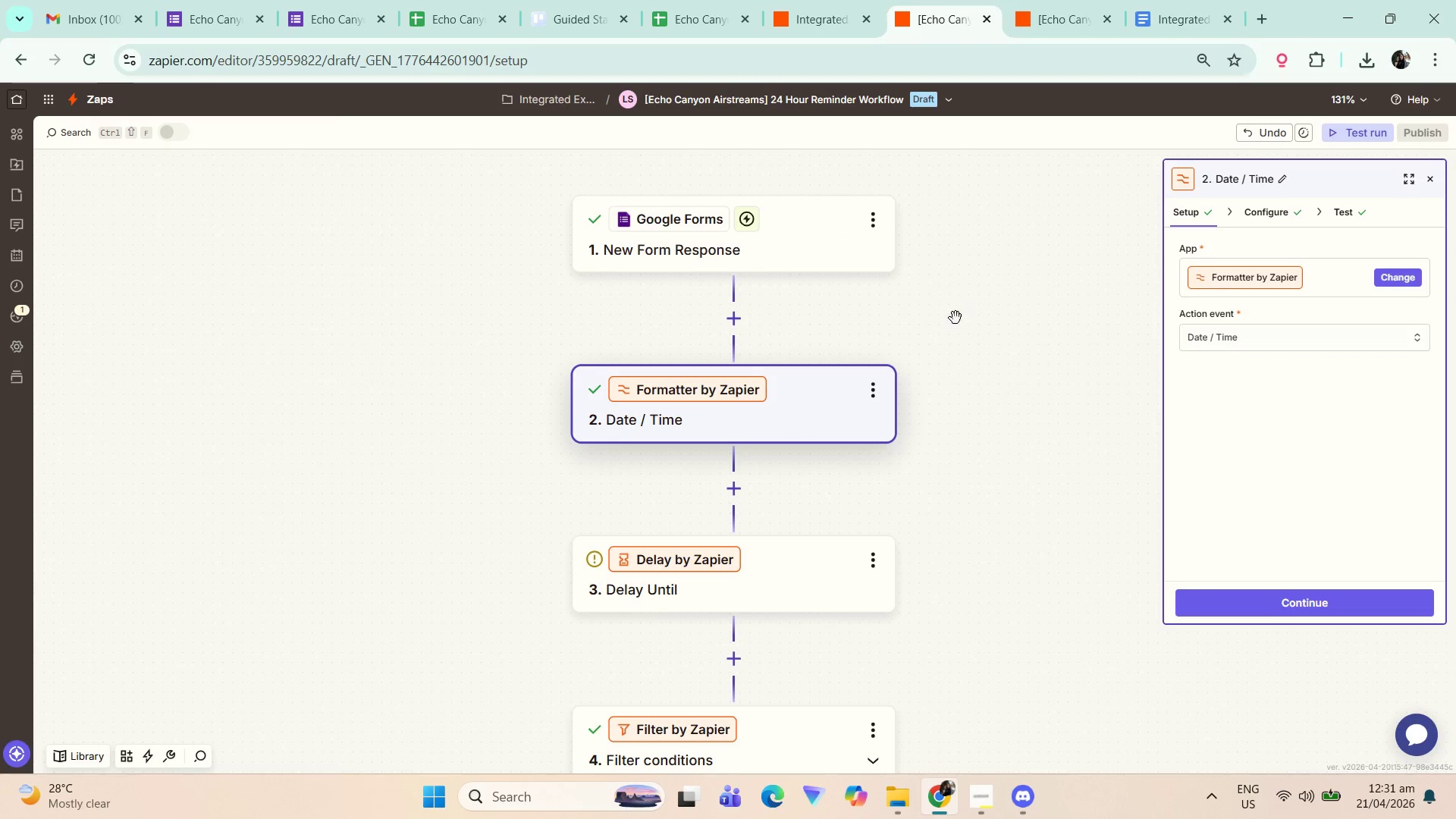 
left_click([940, 327])
 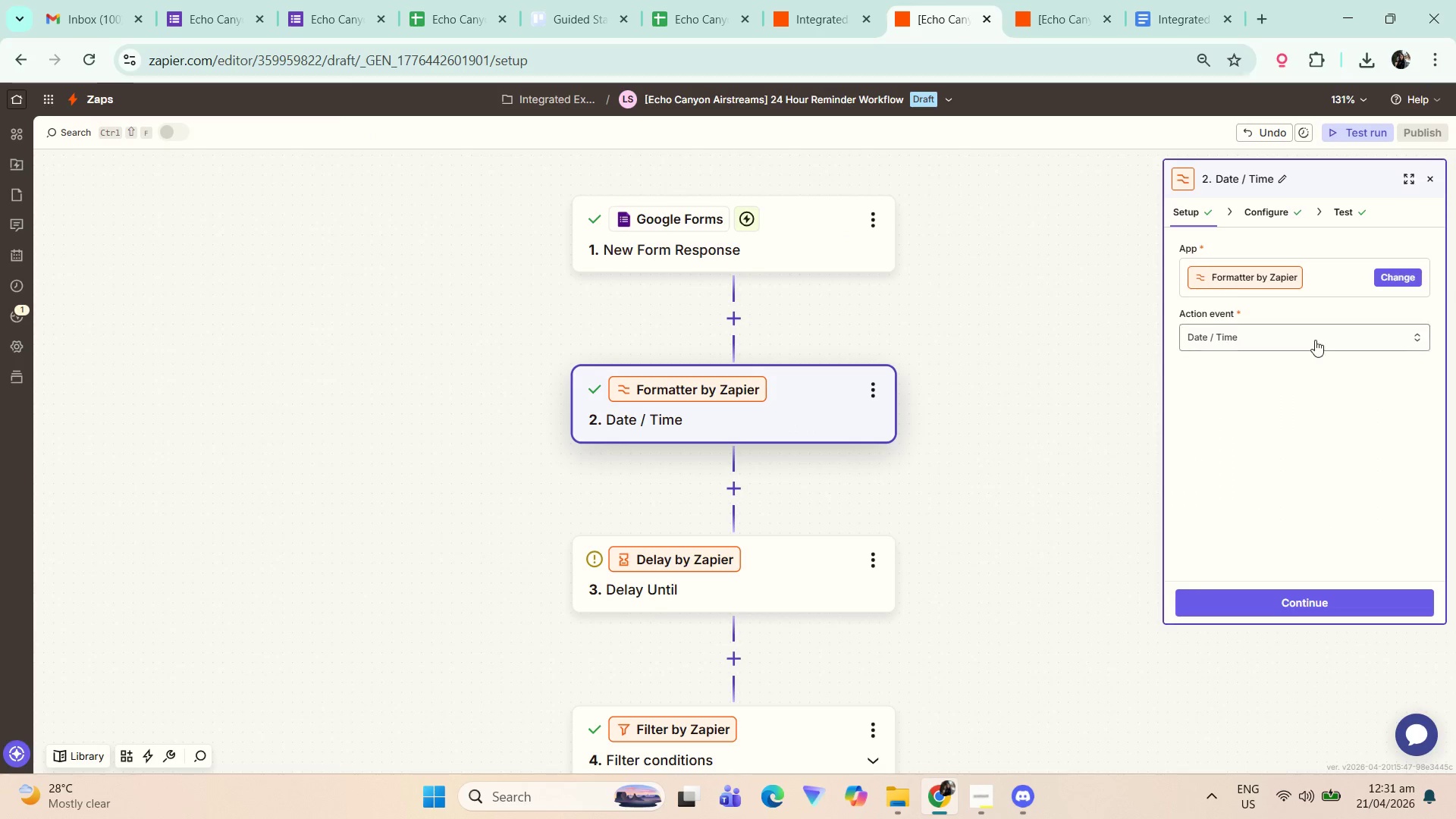 
left_click([792, 227])
 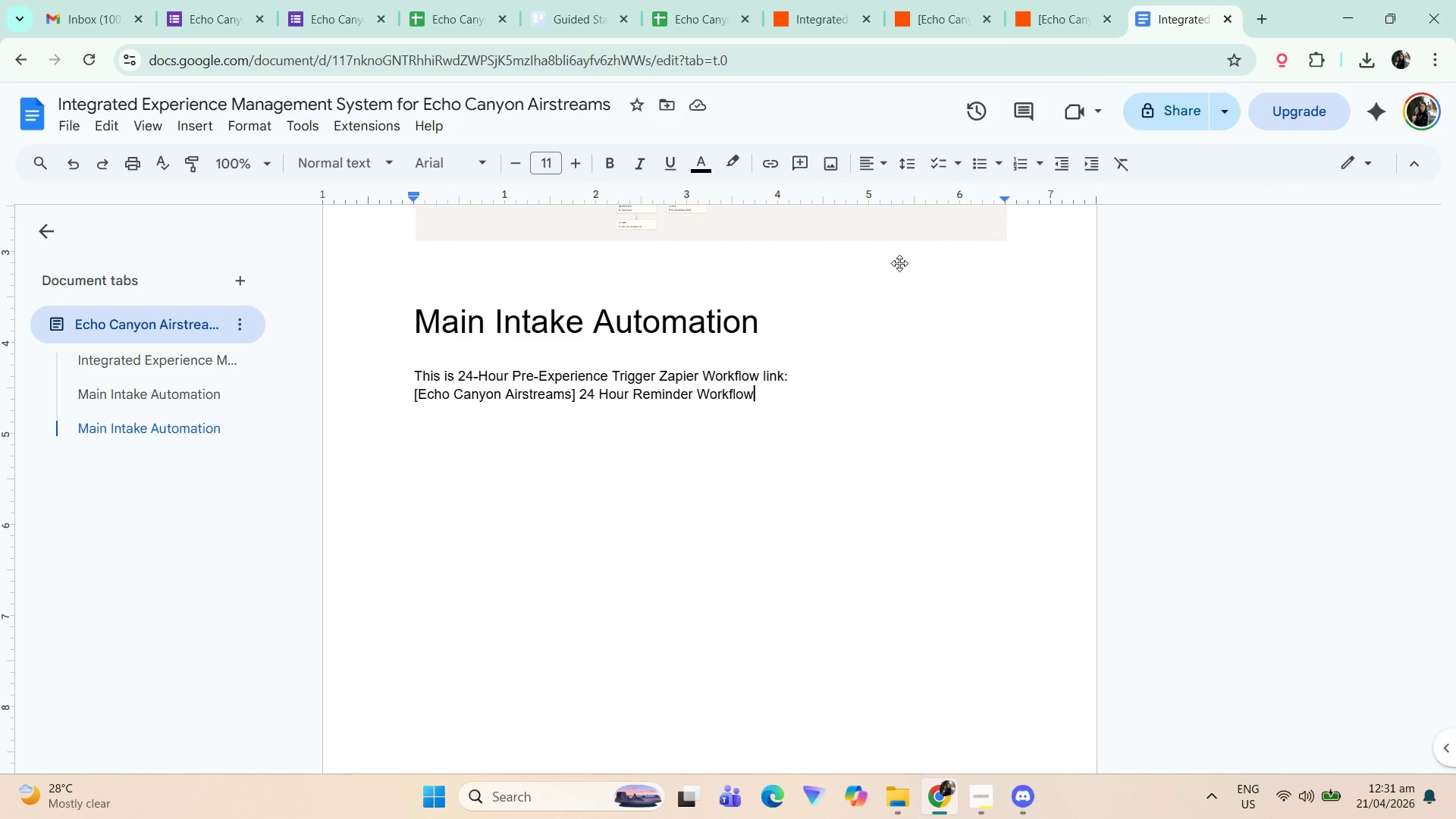 
key(Enter)
 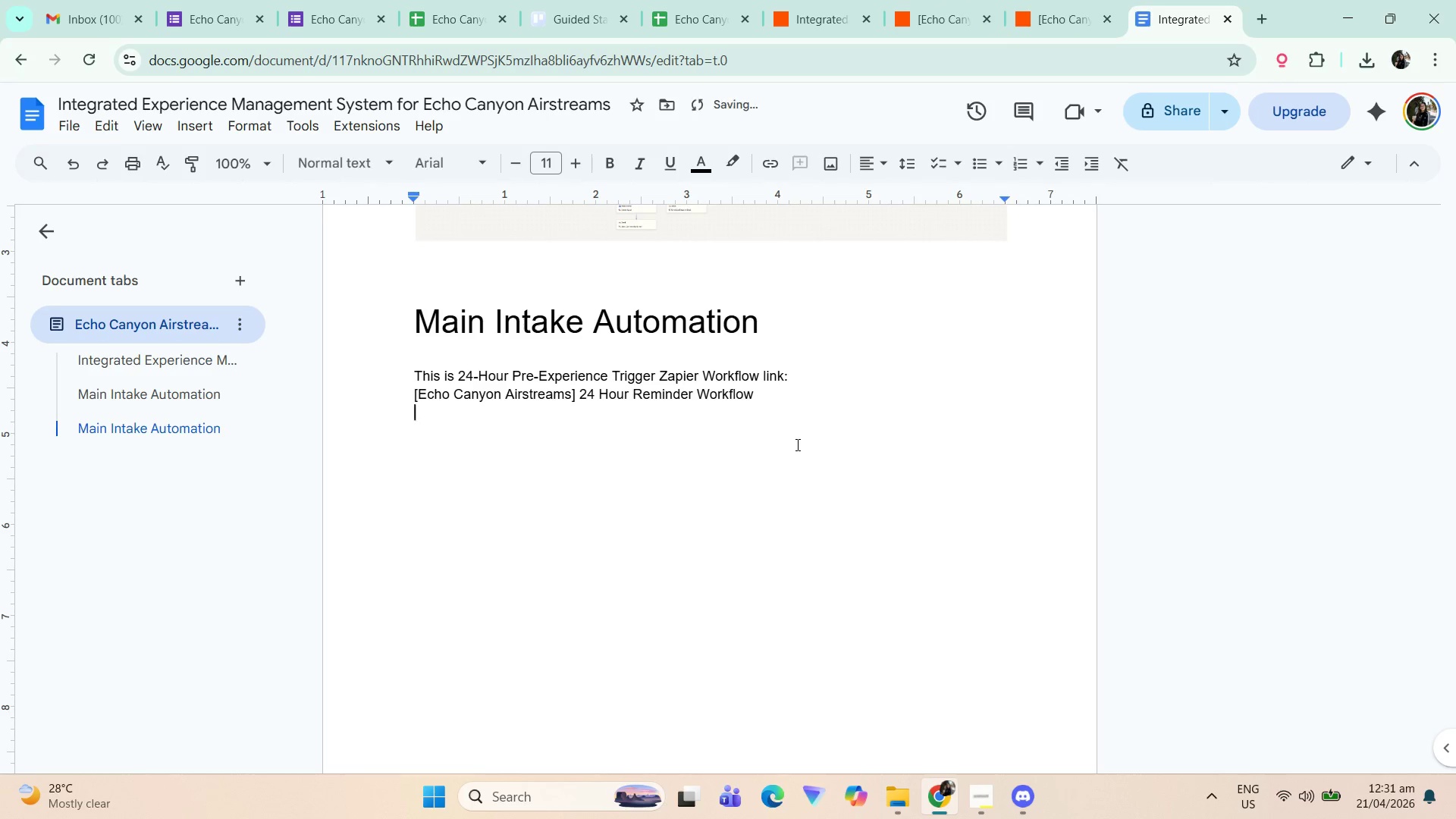 
key(Enter)
 